 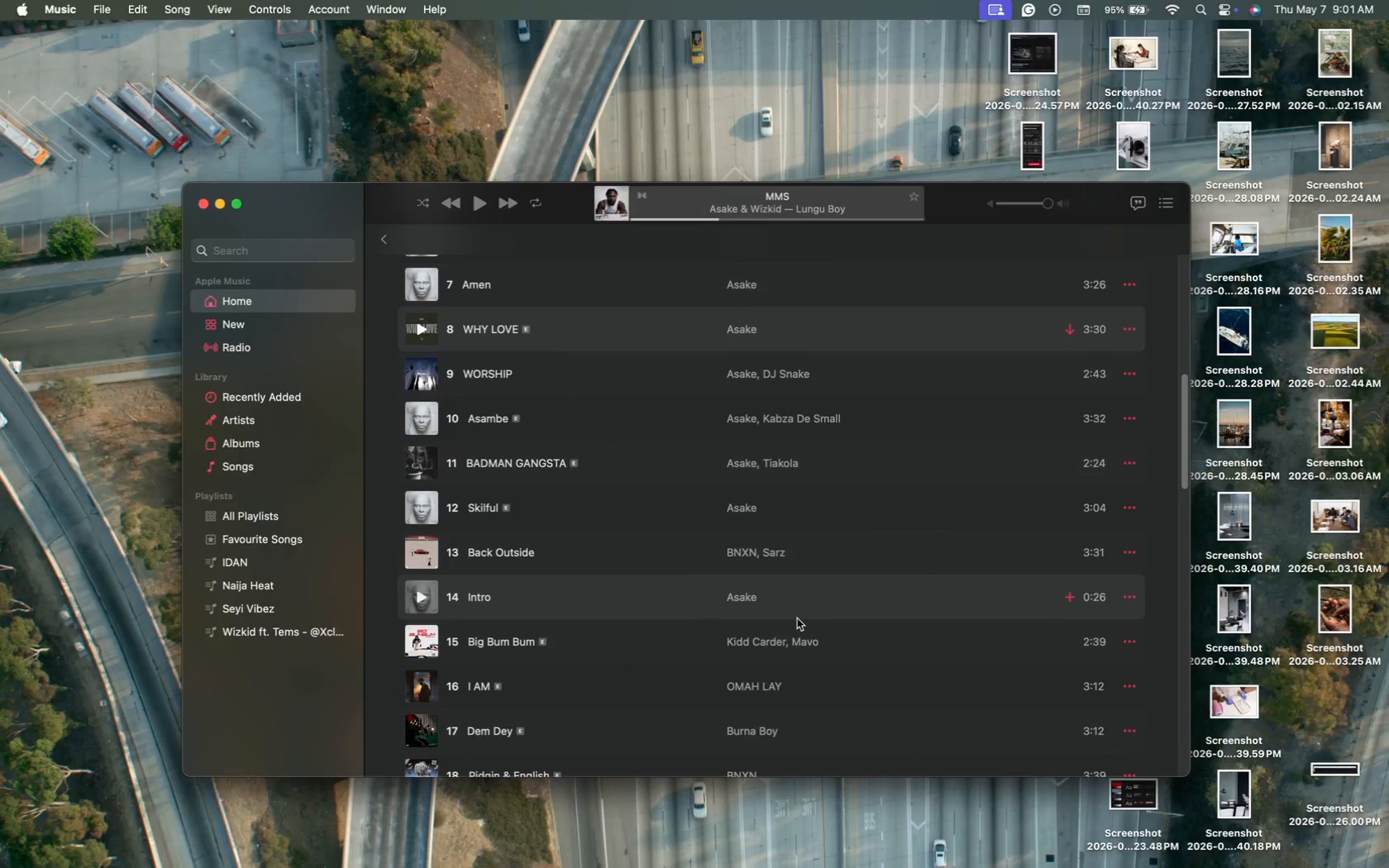 
mouse_move([783, 599])
 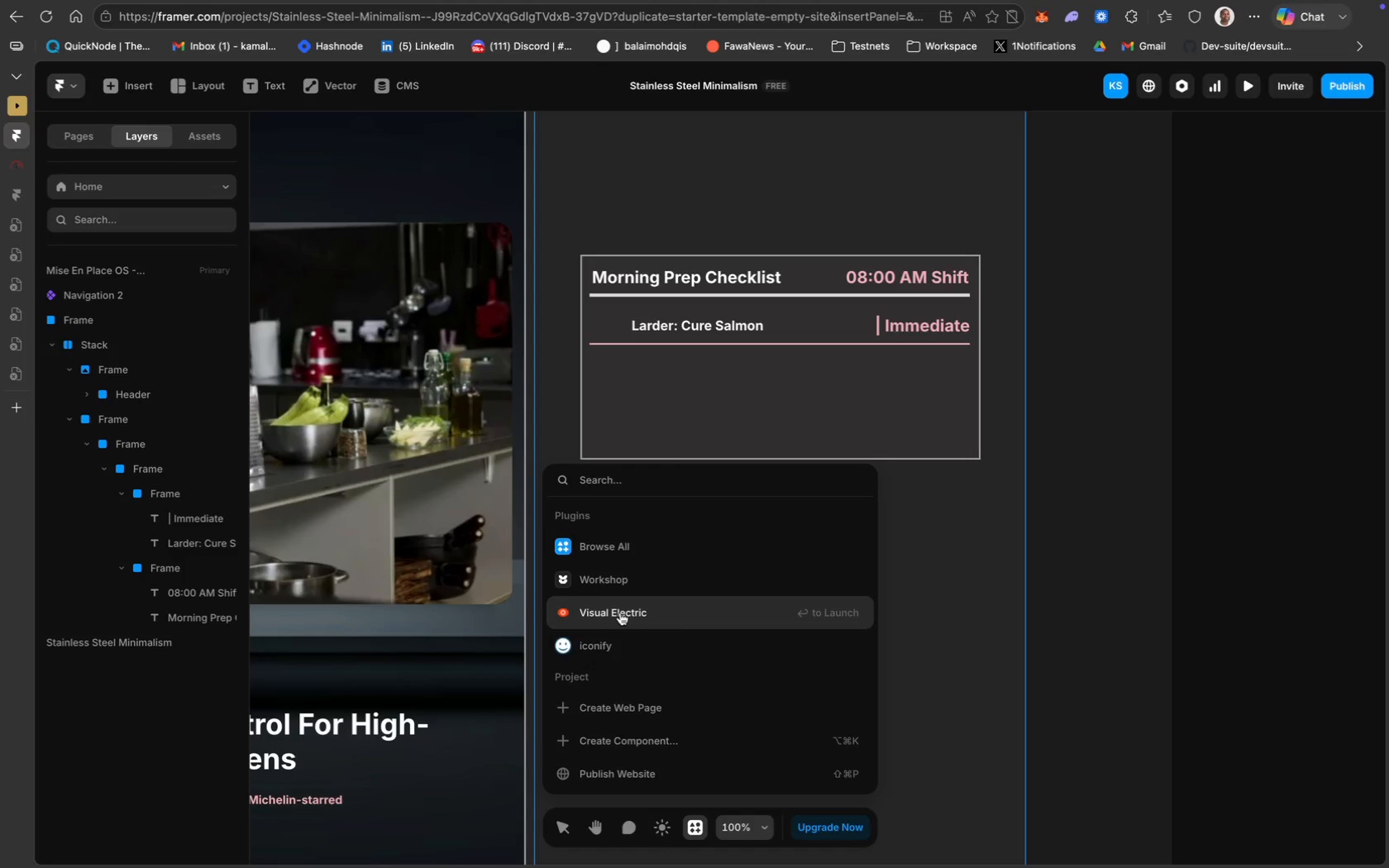 
wait(14.44)
 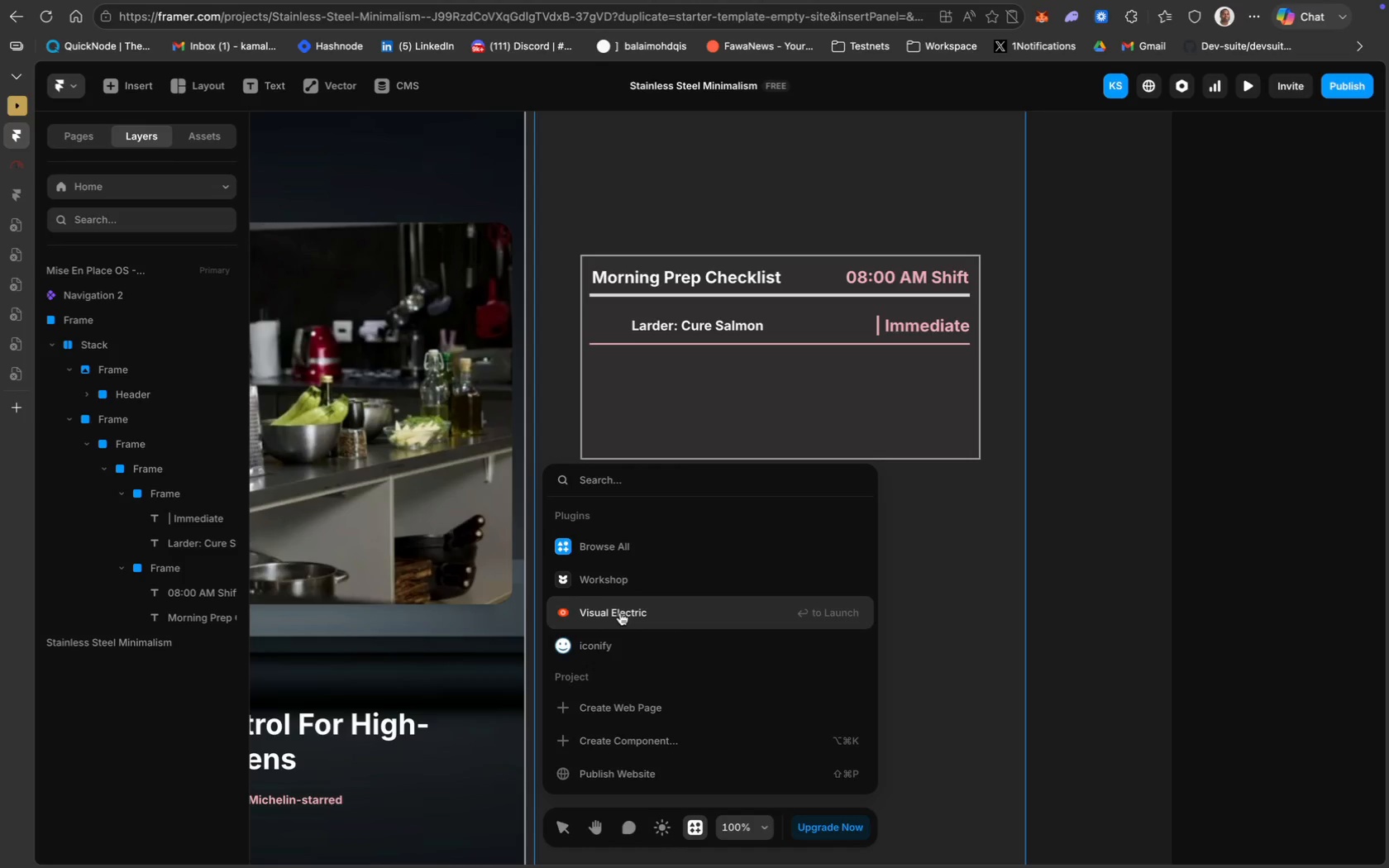 
left_click([618, 643])
 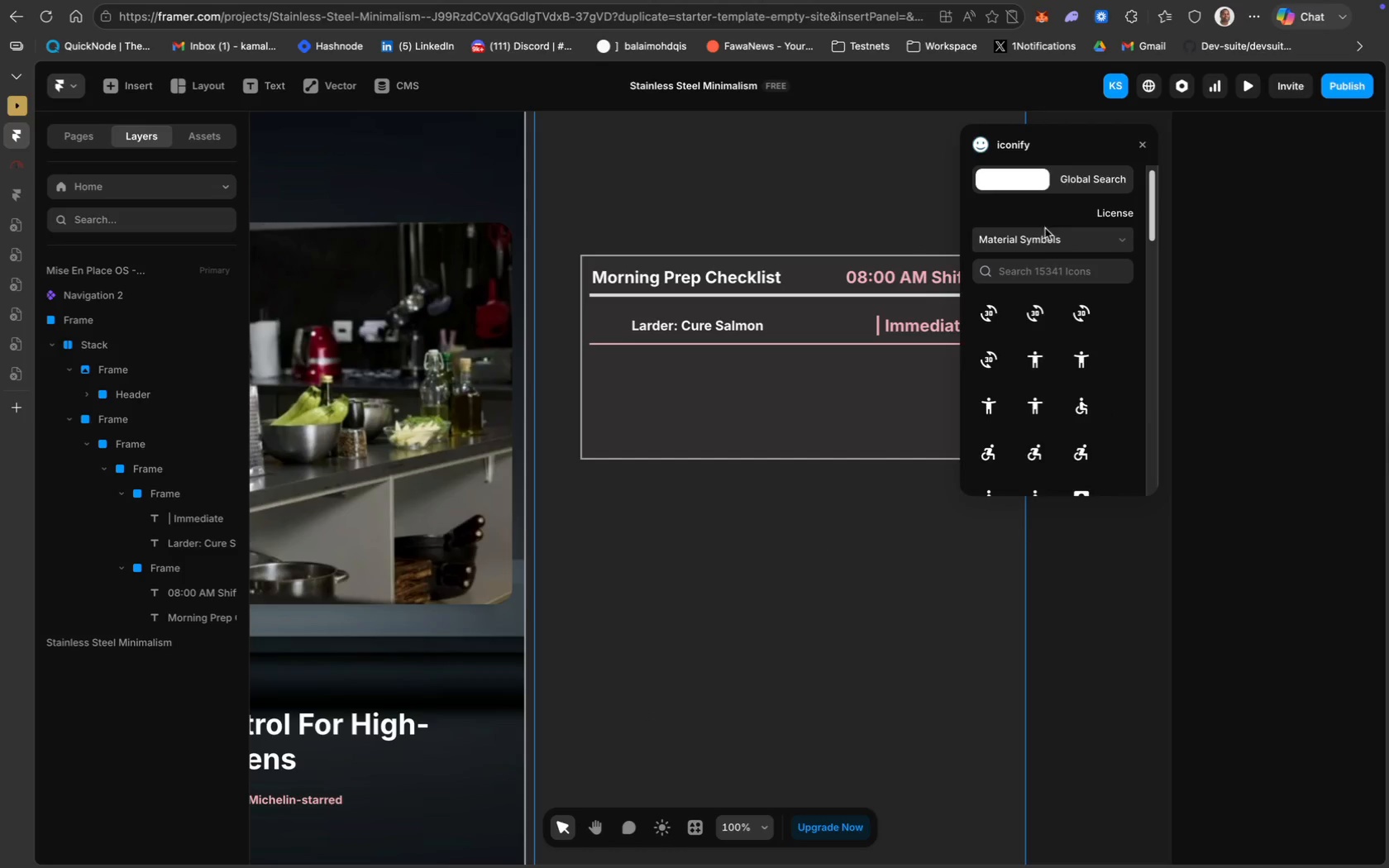 
left_click([1092, 180])
 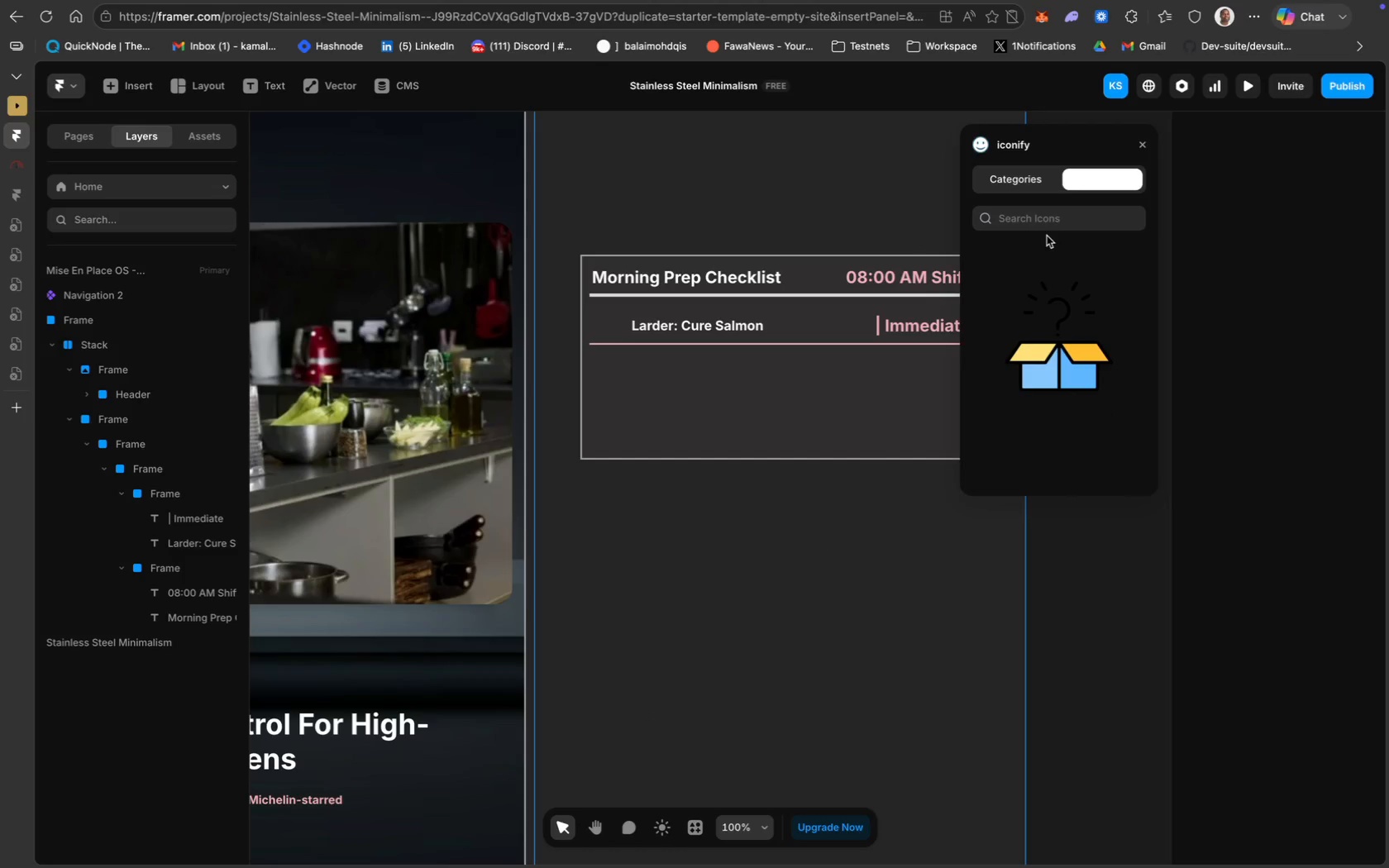 
left_click([1049, 230])
 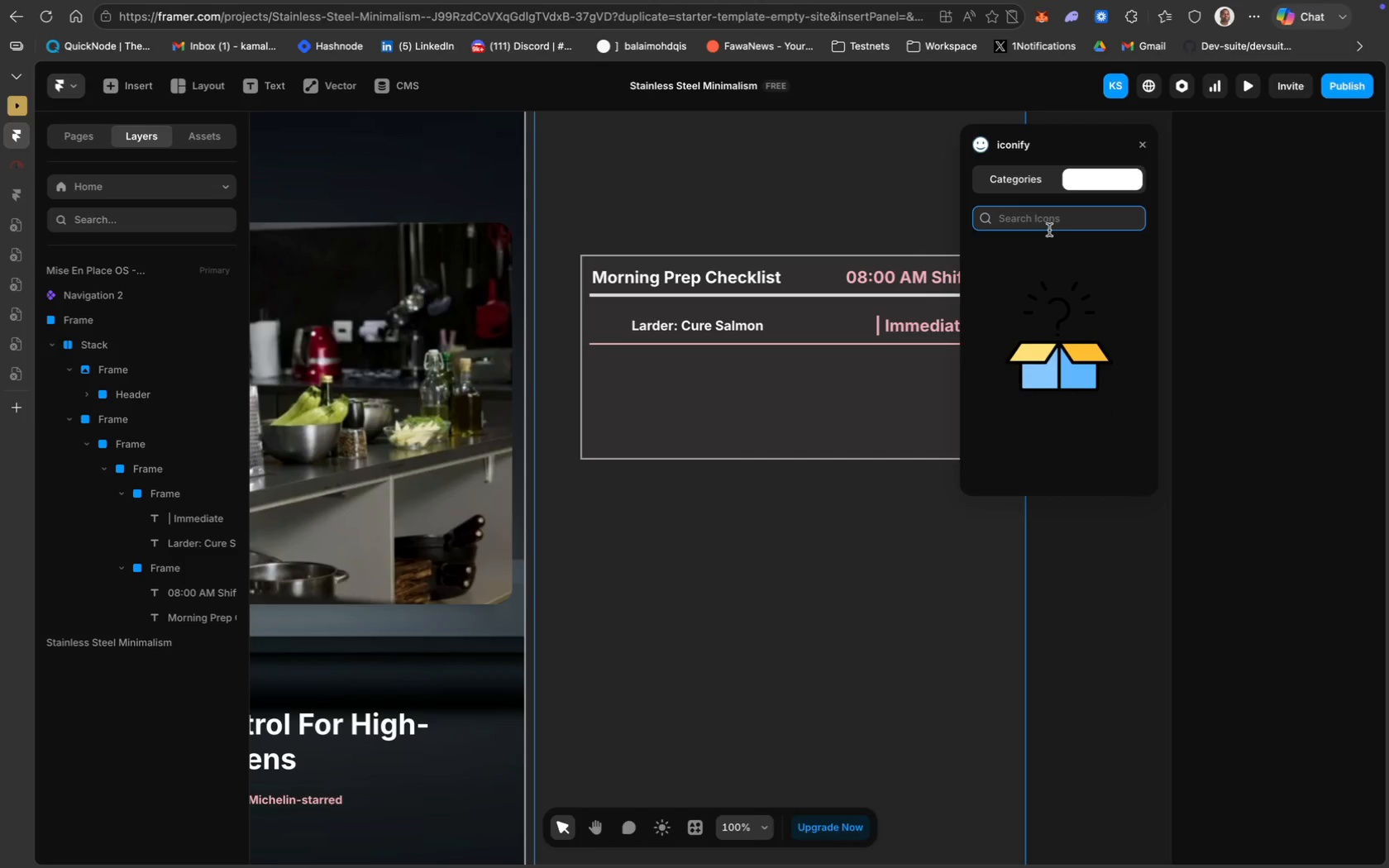 
type(Check)
 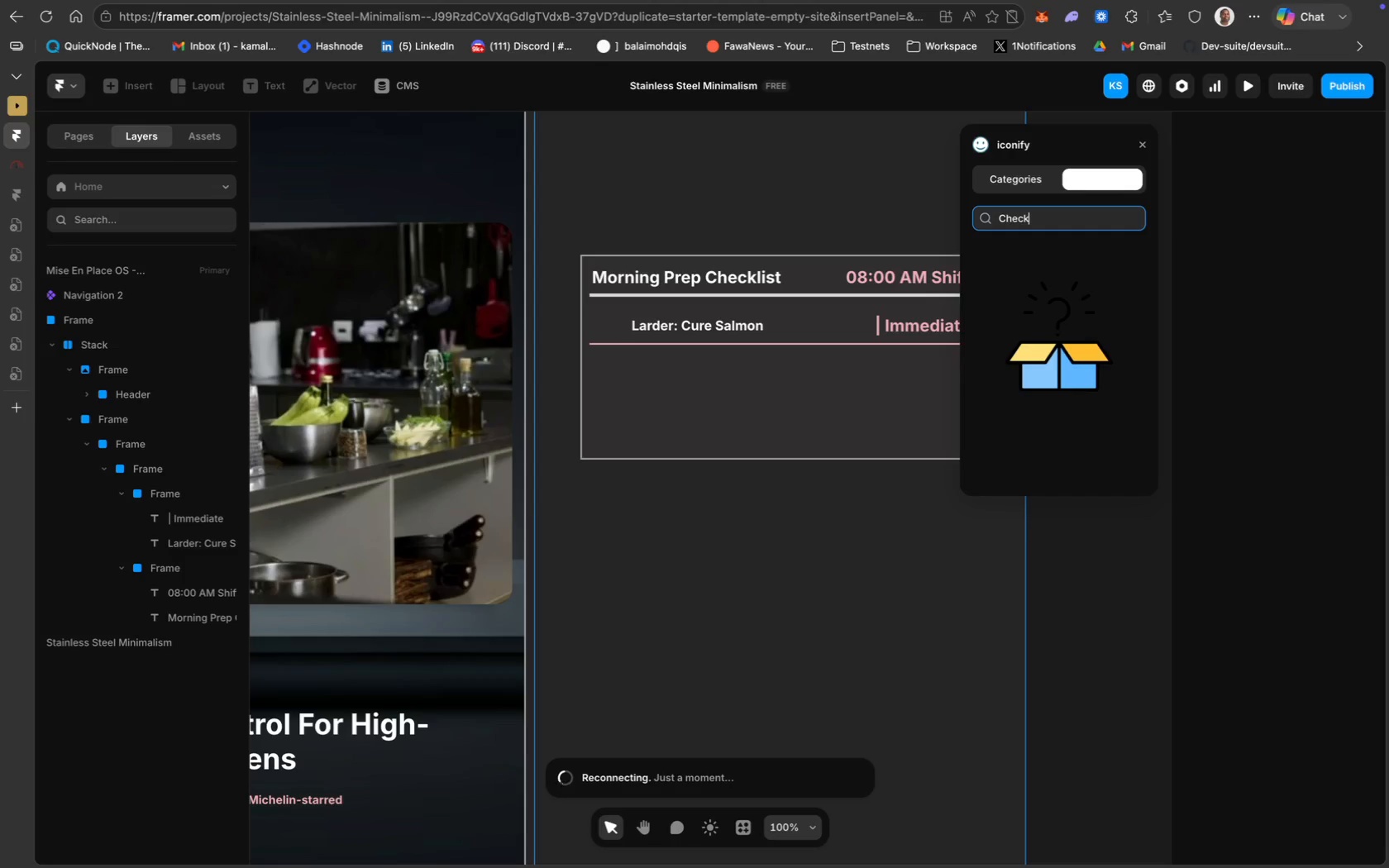 
key(Enter)
 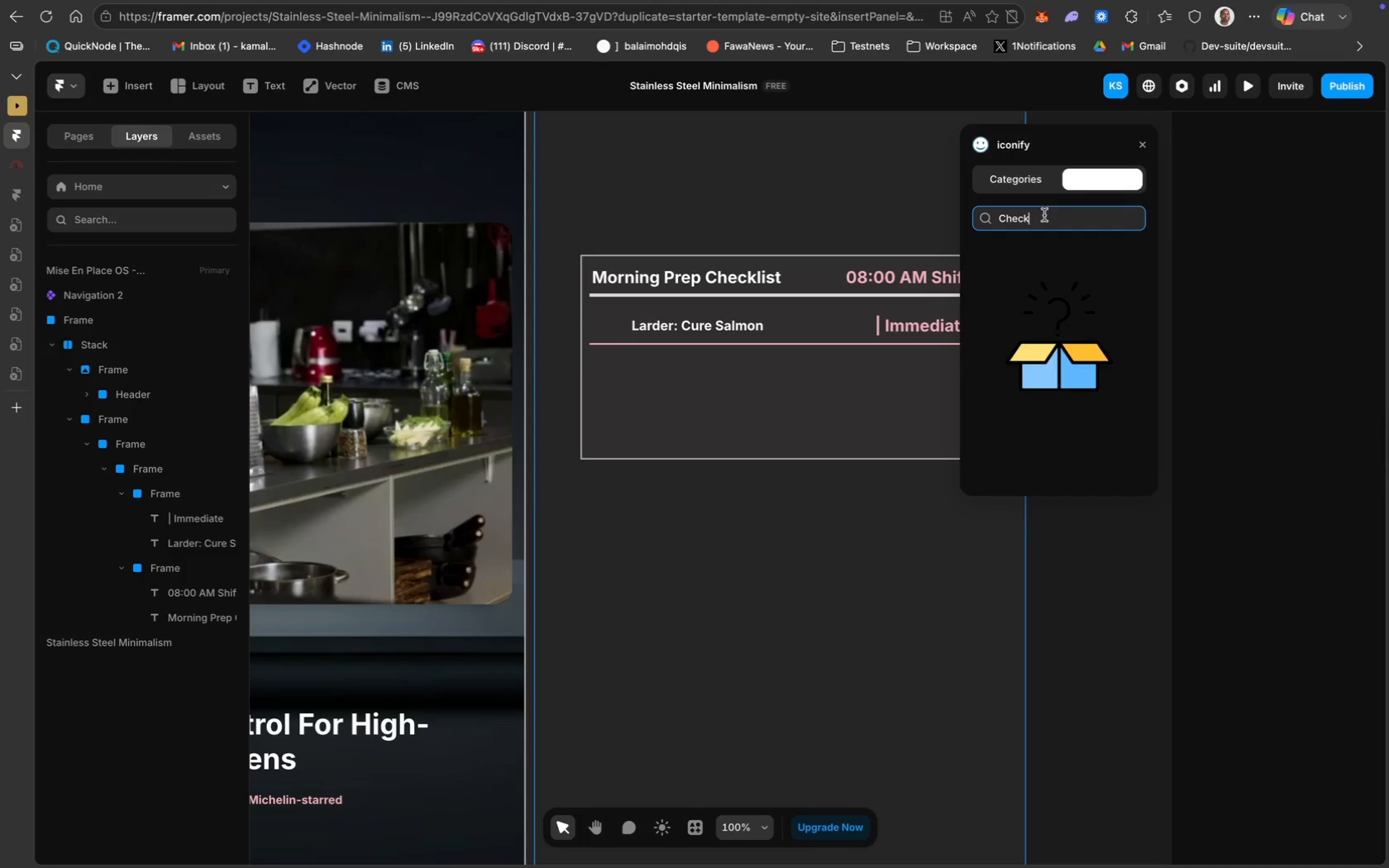 
type(boc)
key(Backspace)
type(x)
 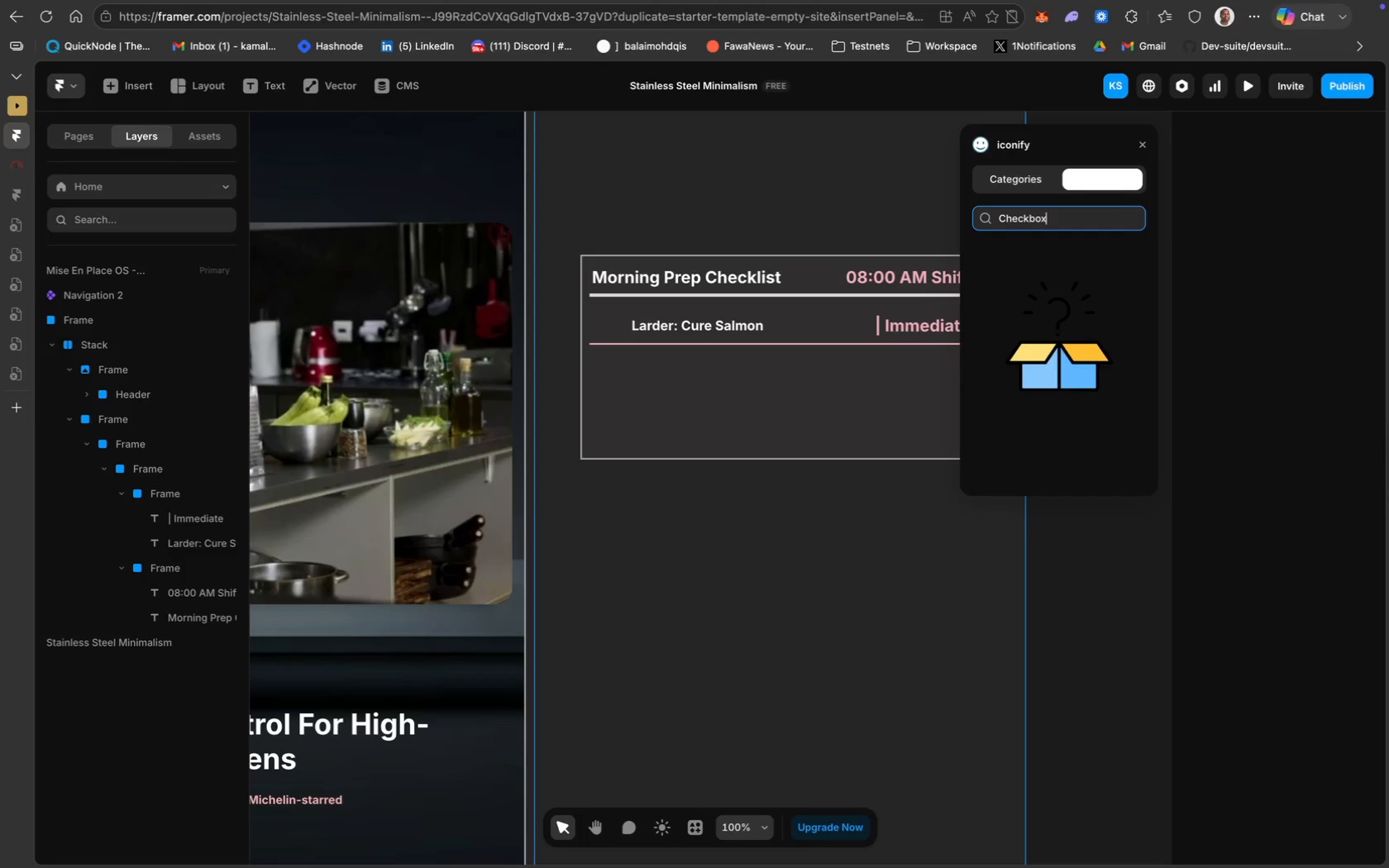 
key(Enter)
 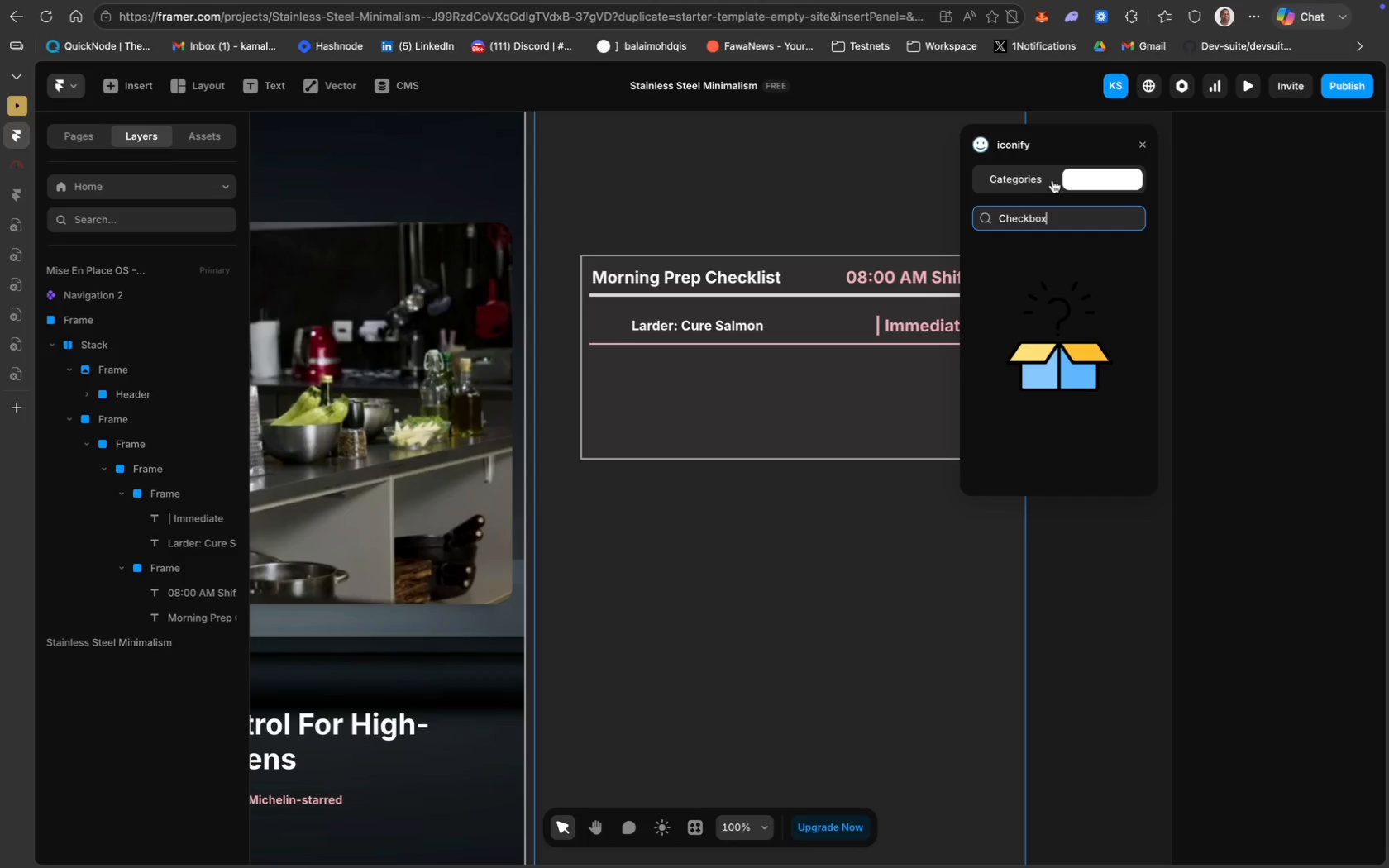 
left_click([1037, 181])
 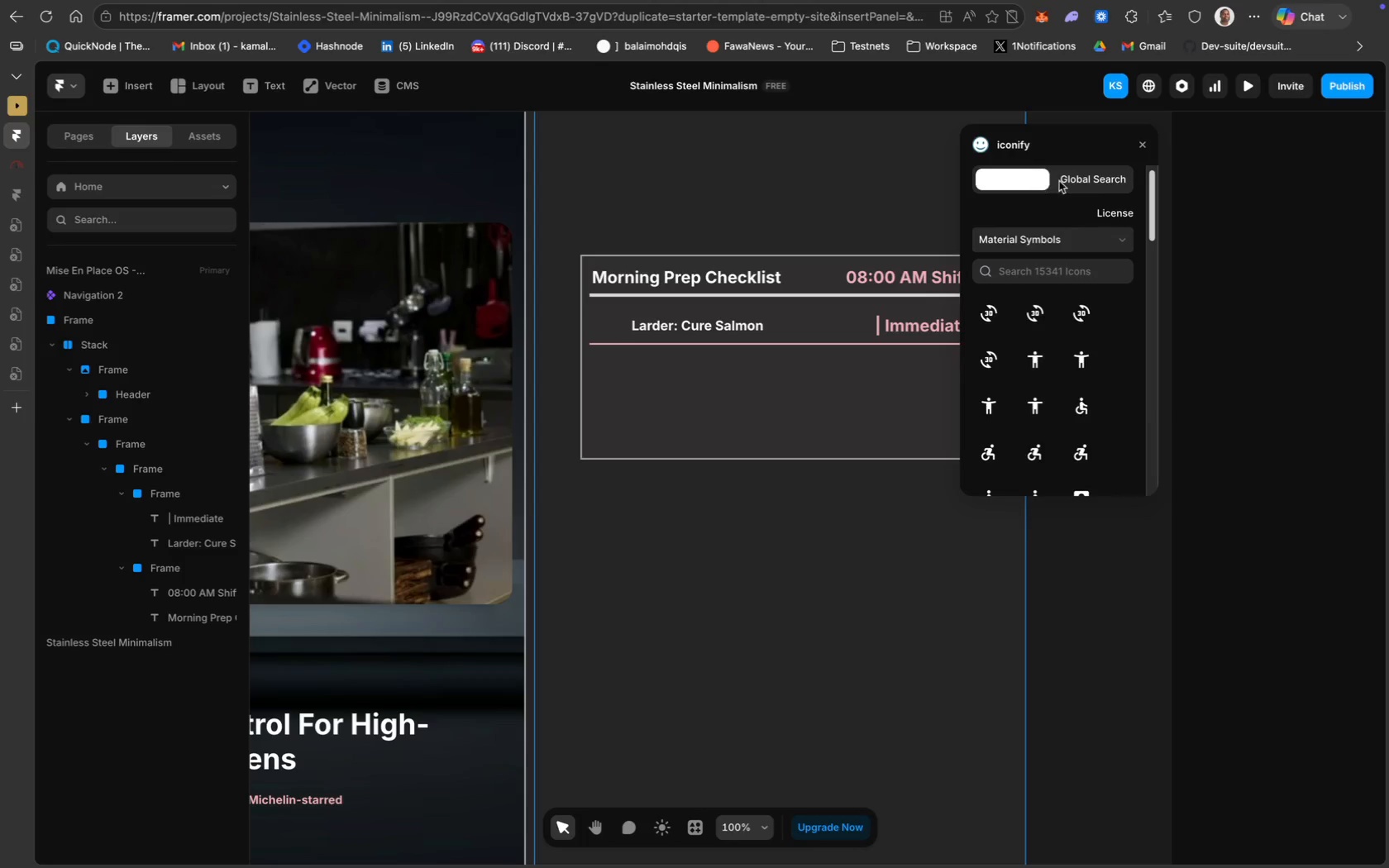 
left_click([1096, 178])
 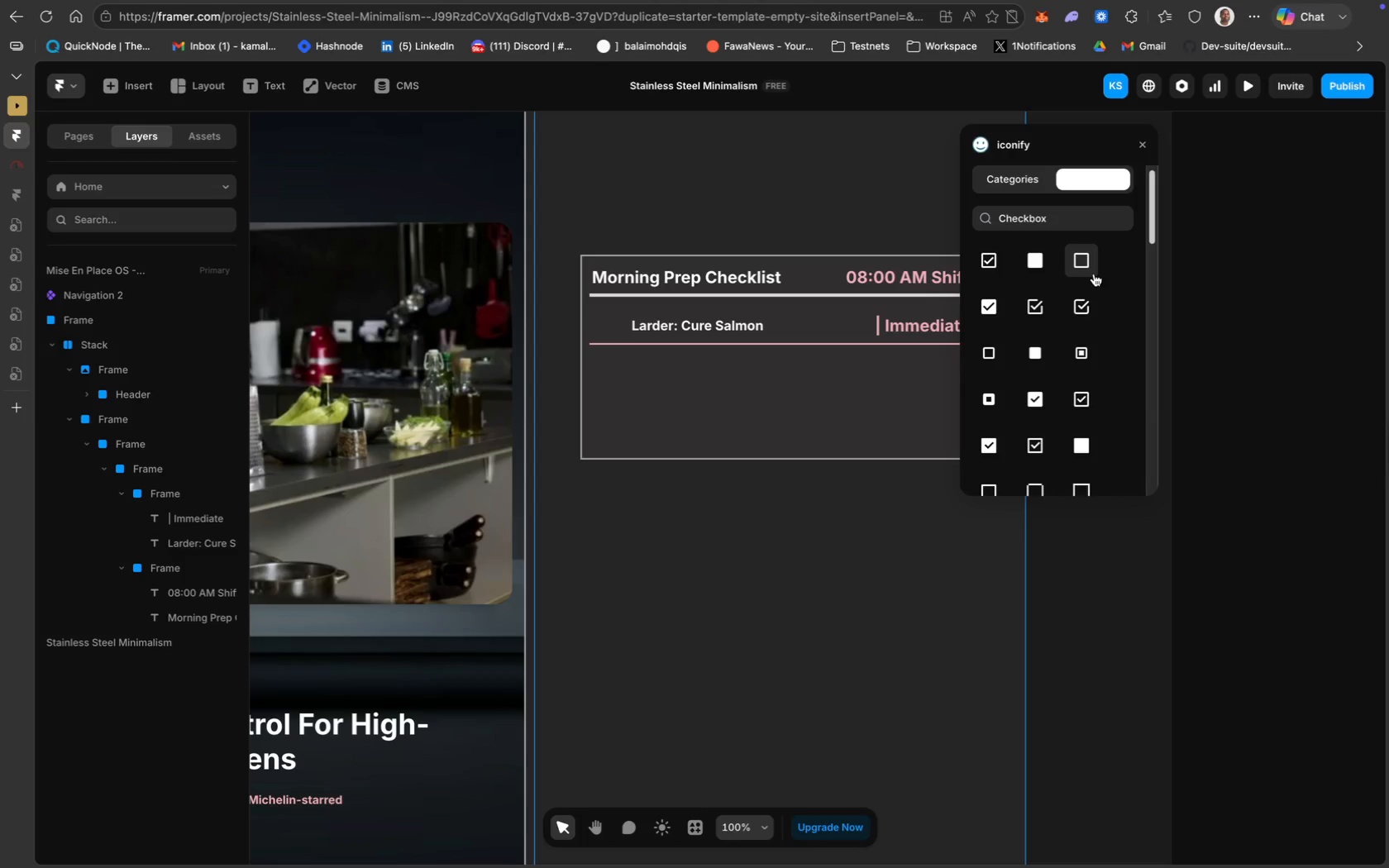 
left_click([1083, 262])
 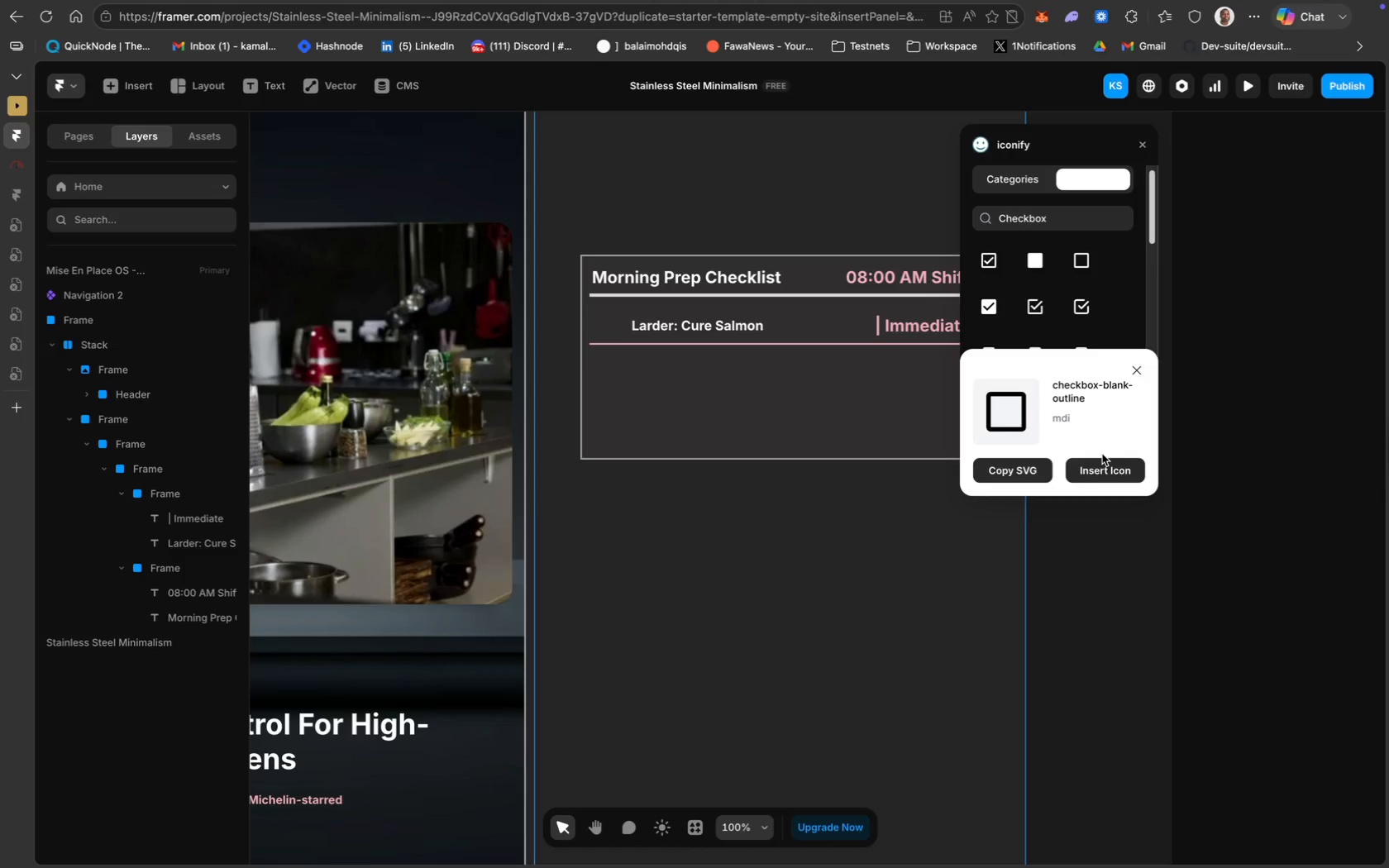 
left_click([1112, 472])
 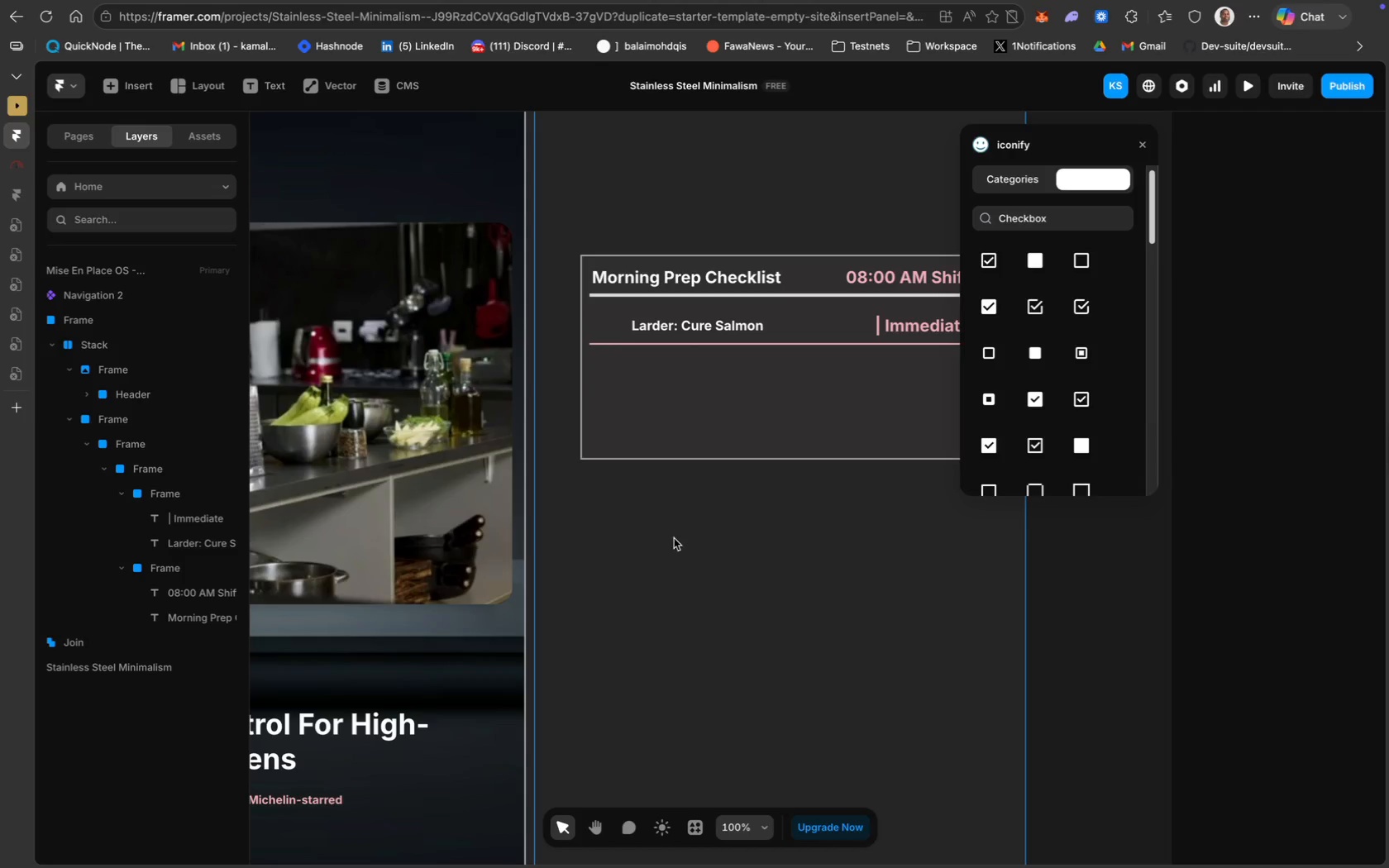 
mouse_move([95, 641])
 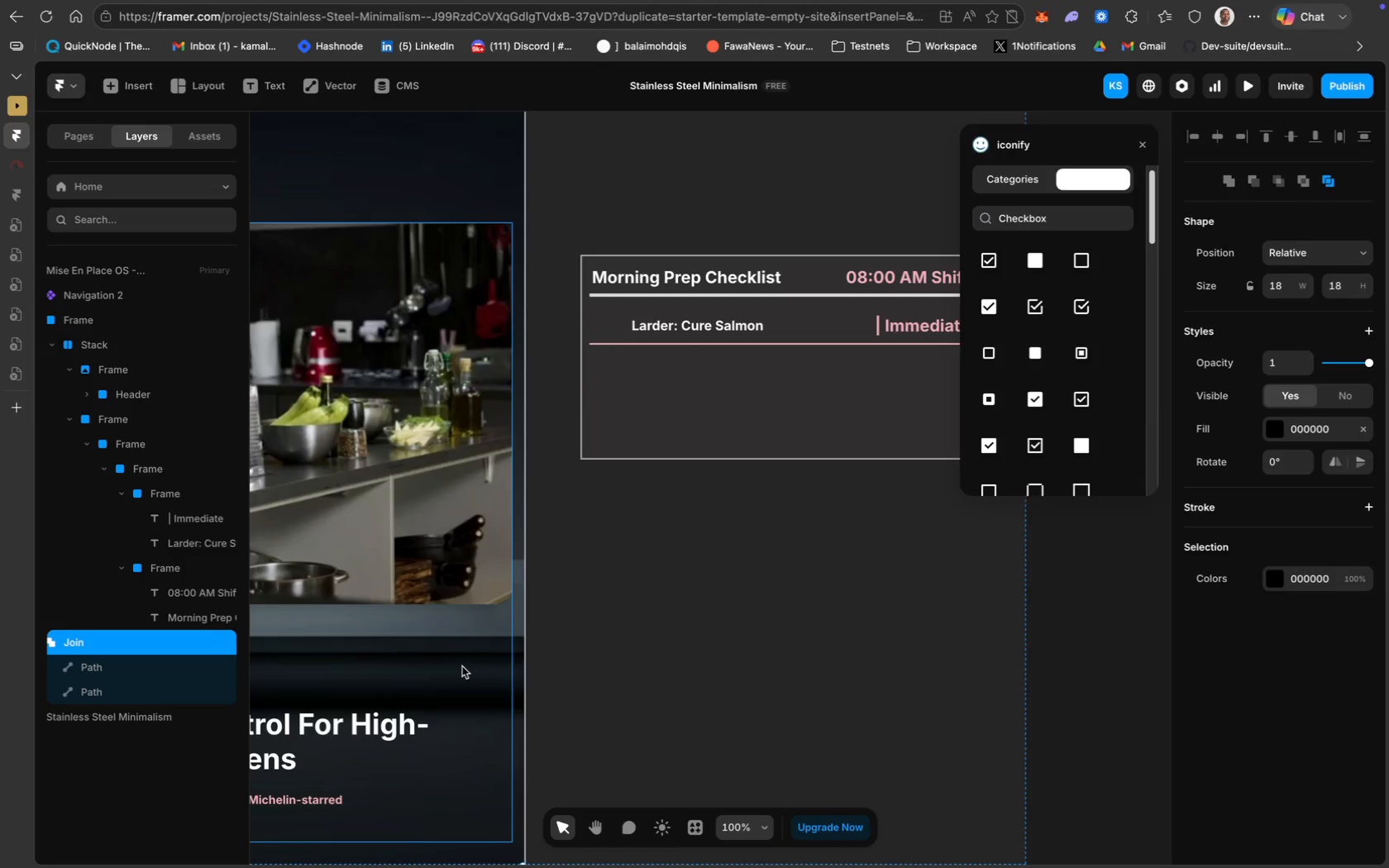 
scroll: coordinate [462, 666], scroll_direction: down, amount: 7.0
 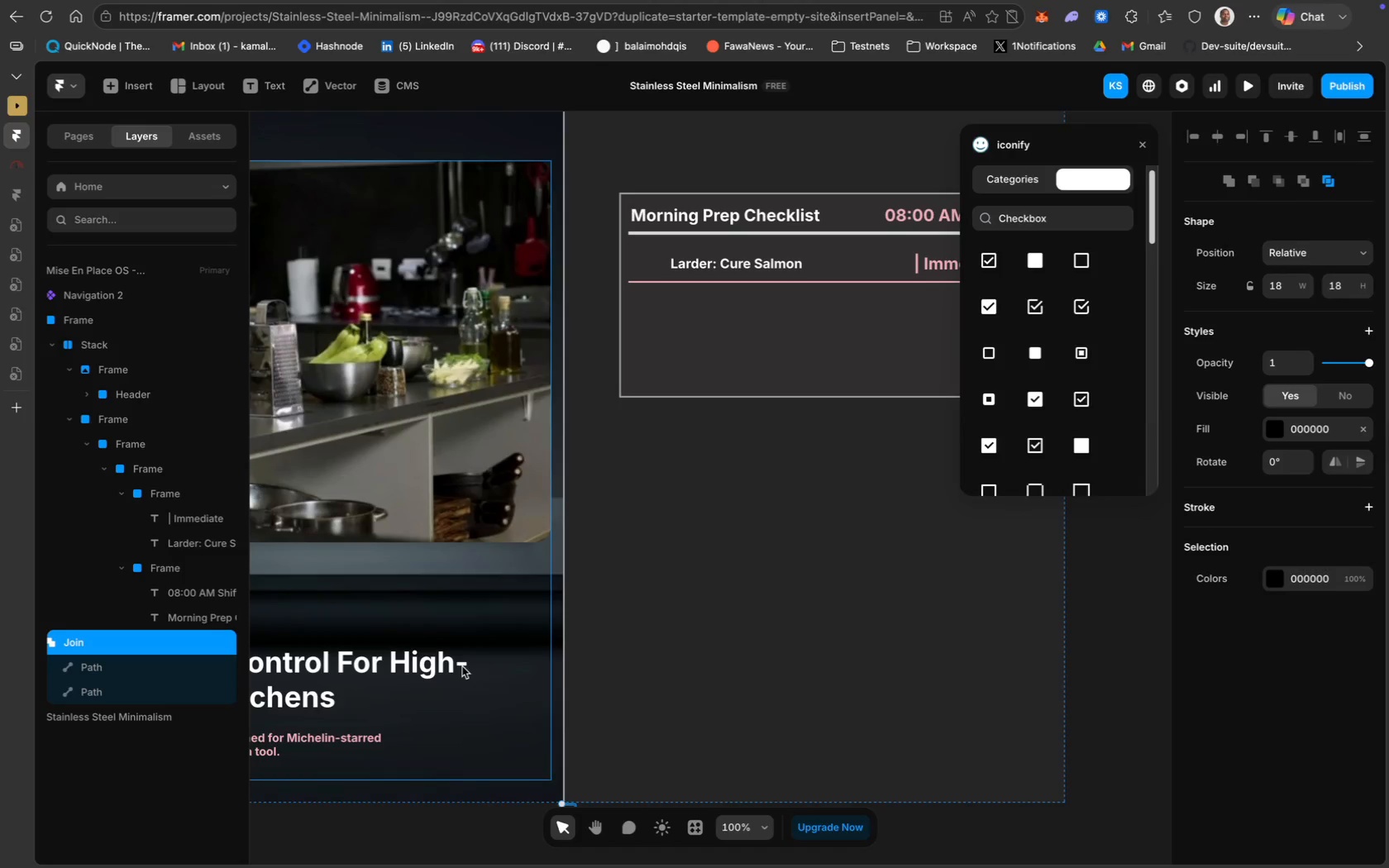 
key(Meta+Minus)
 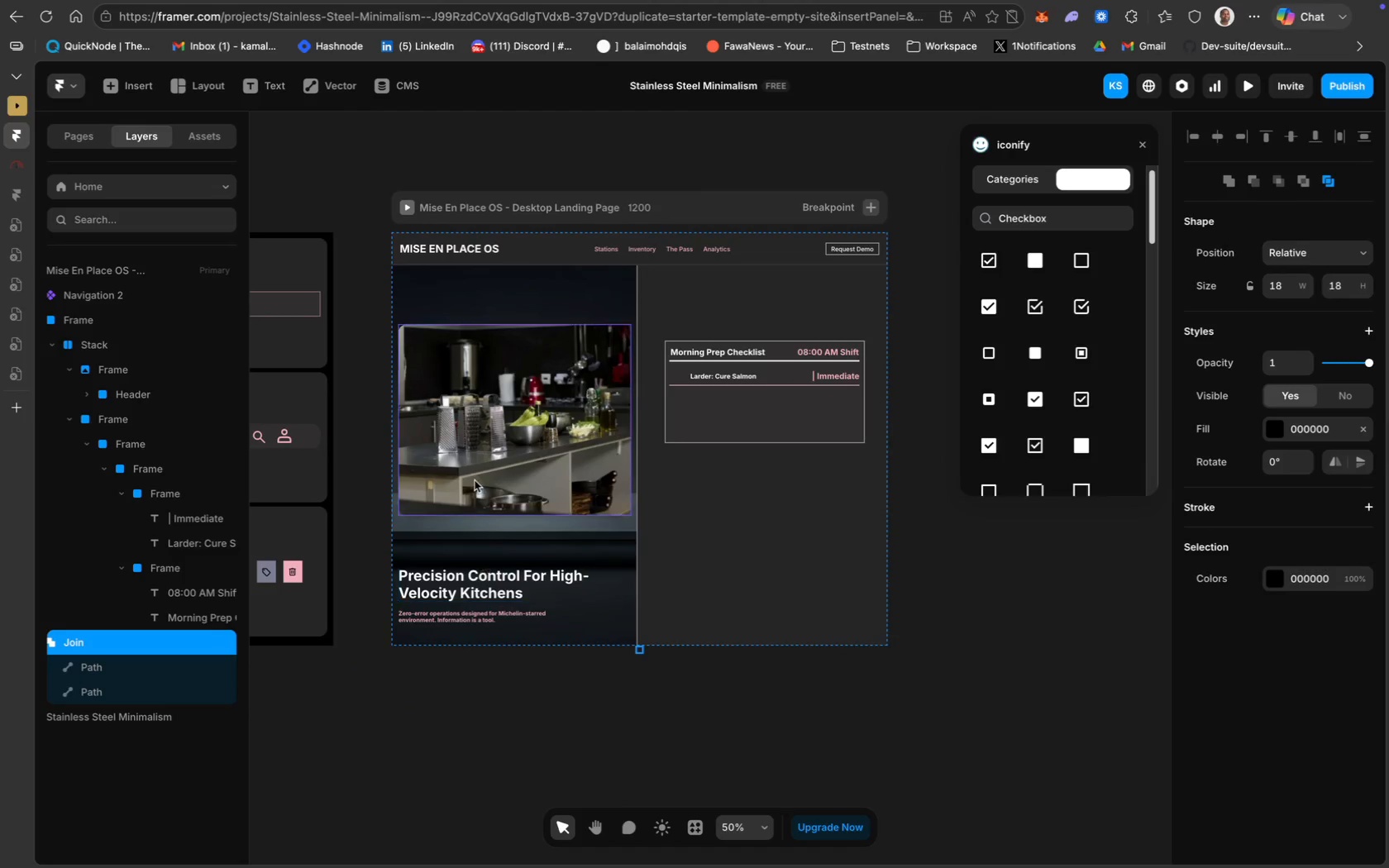 
scroll: coordinate [469, 457], scroll_direction: up, amount: 8.0
 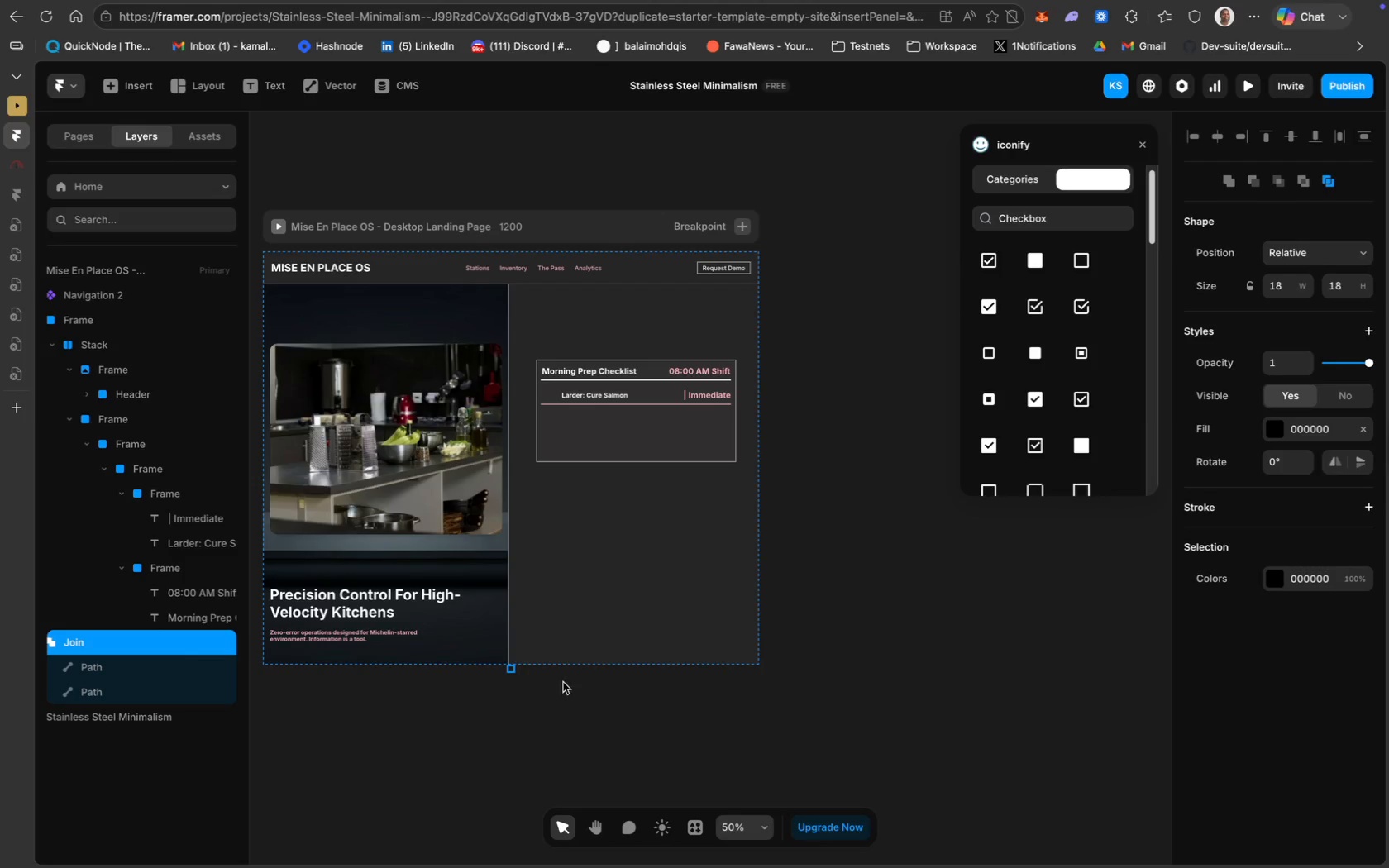 
left_click_drag(start_coordinate=[513, 672], to_coordinate=[547, 398])
 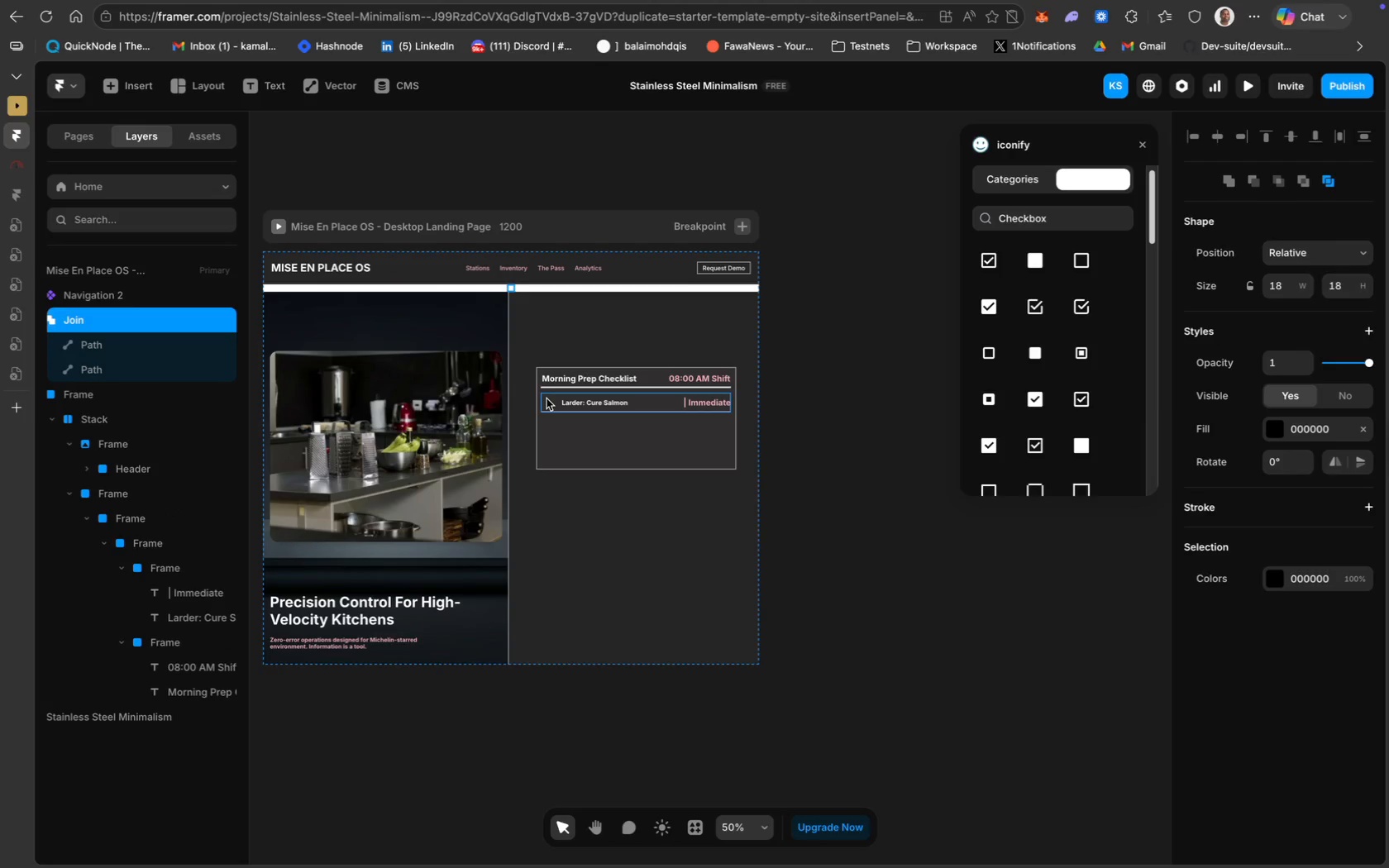 
key(Meta+Equal)
 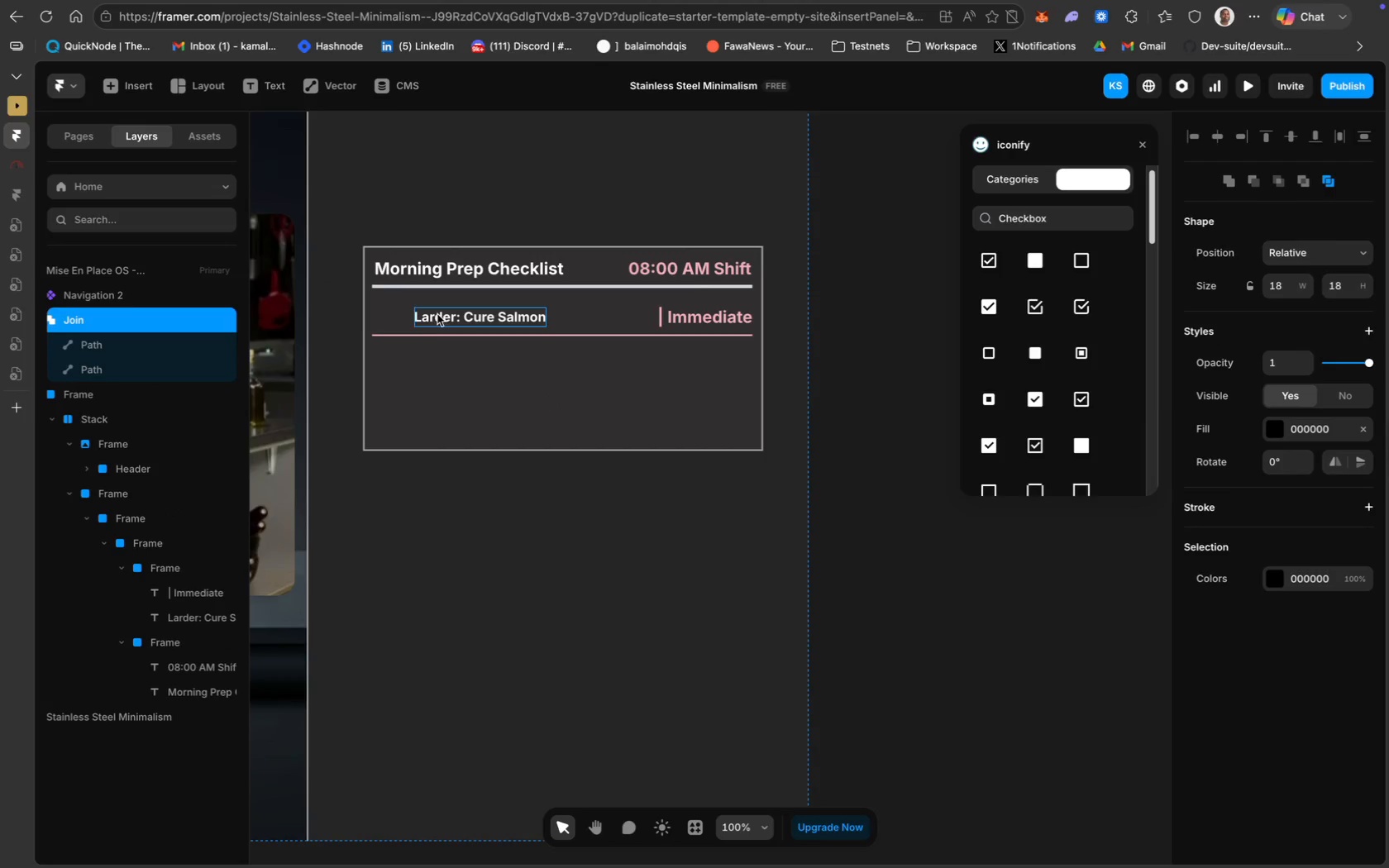 
scroll: coordinate [427, 440], scroll_direction: down, amount: 18.0
 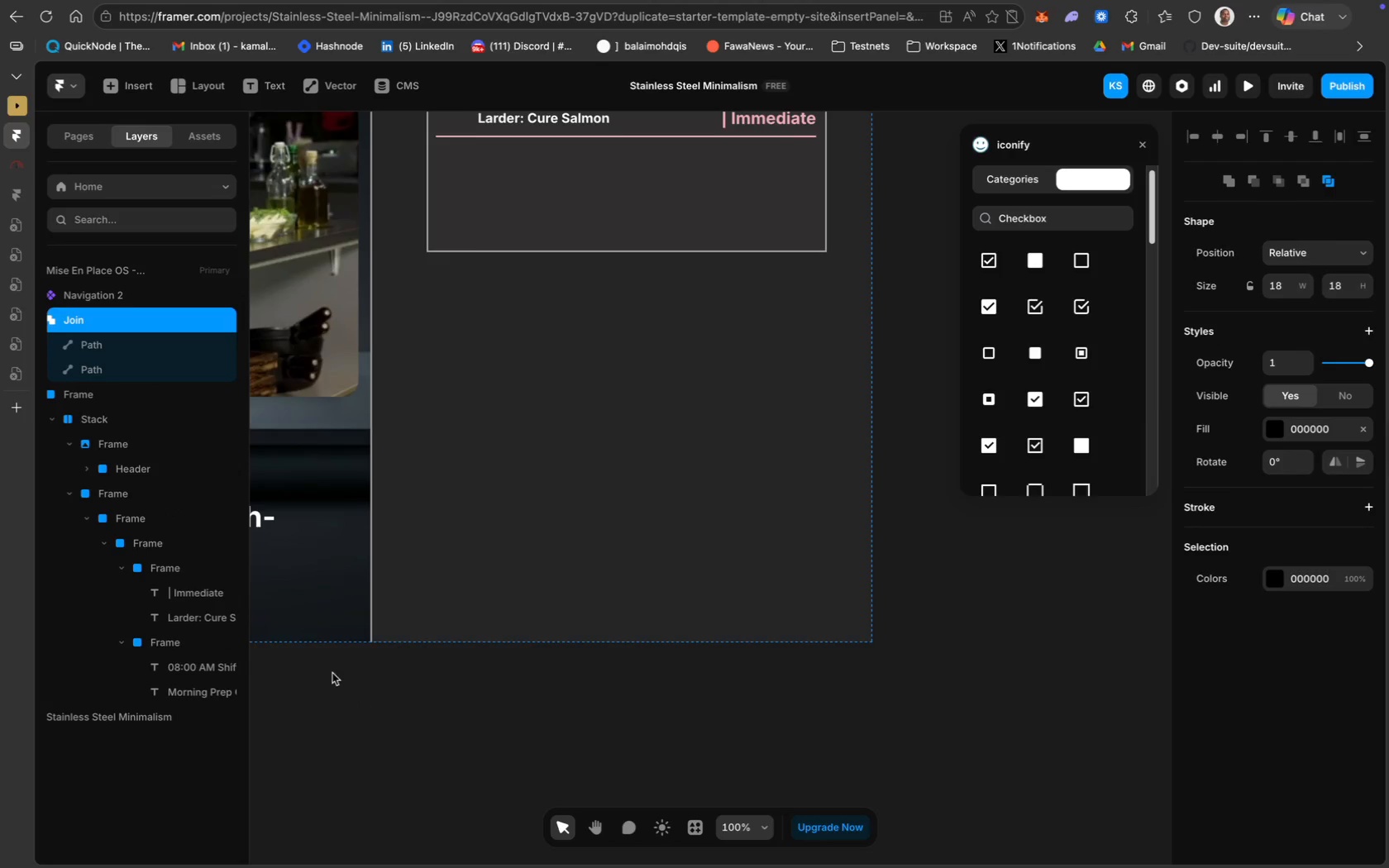 
scroll: coordinate [398, 637], scroll_direction: up, amount: 83.0
 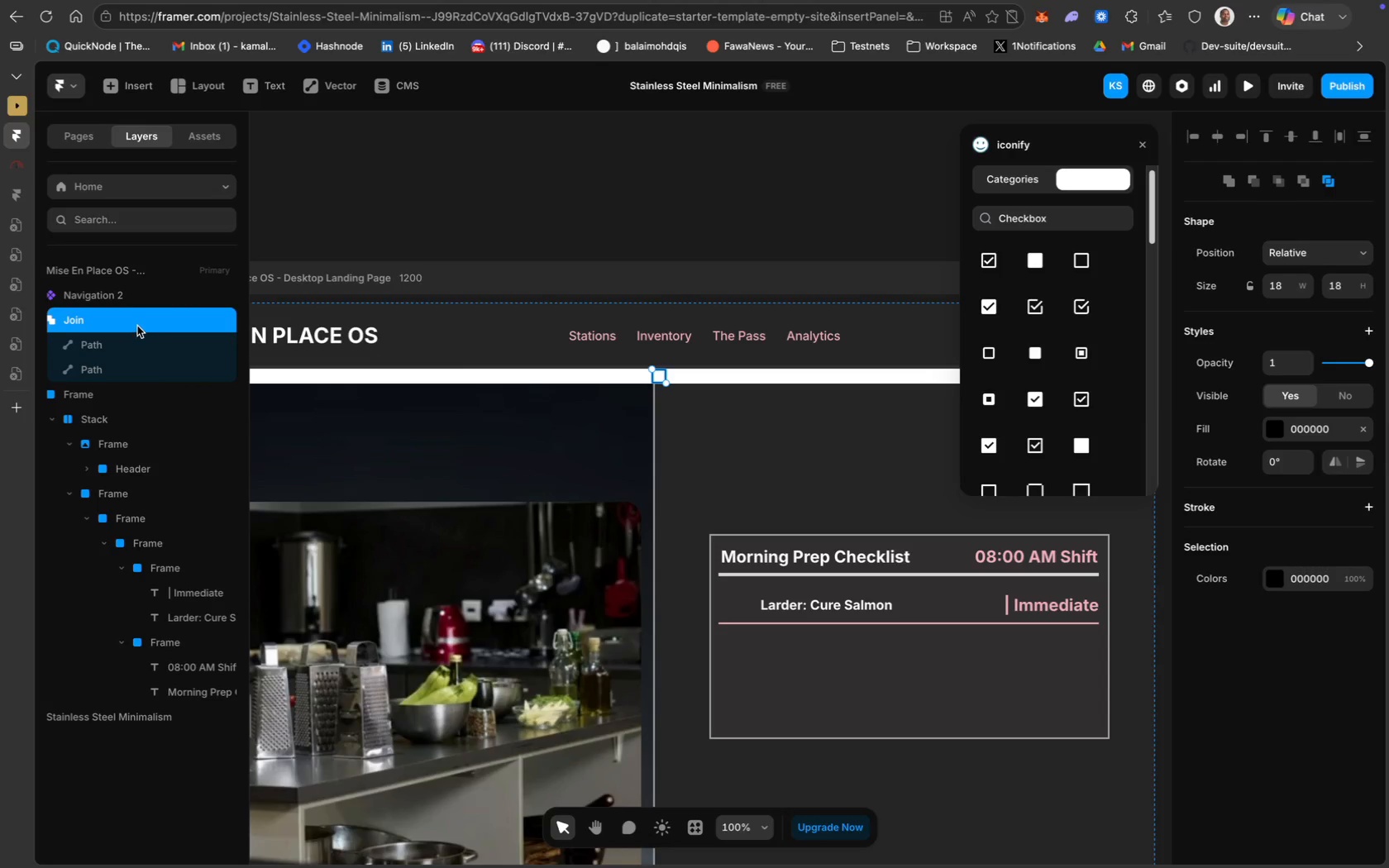 
wait(6.05)
 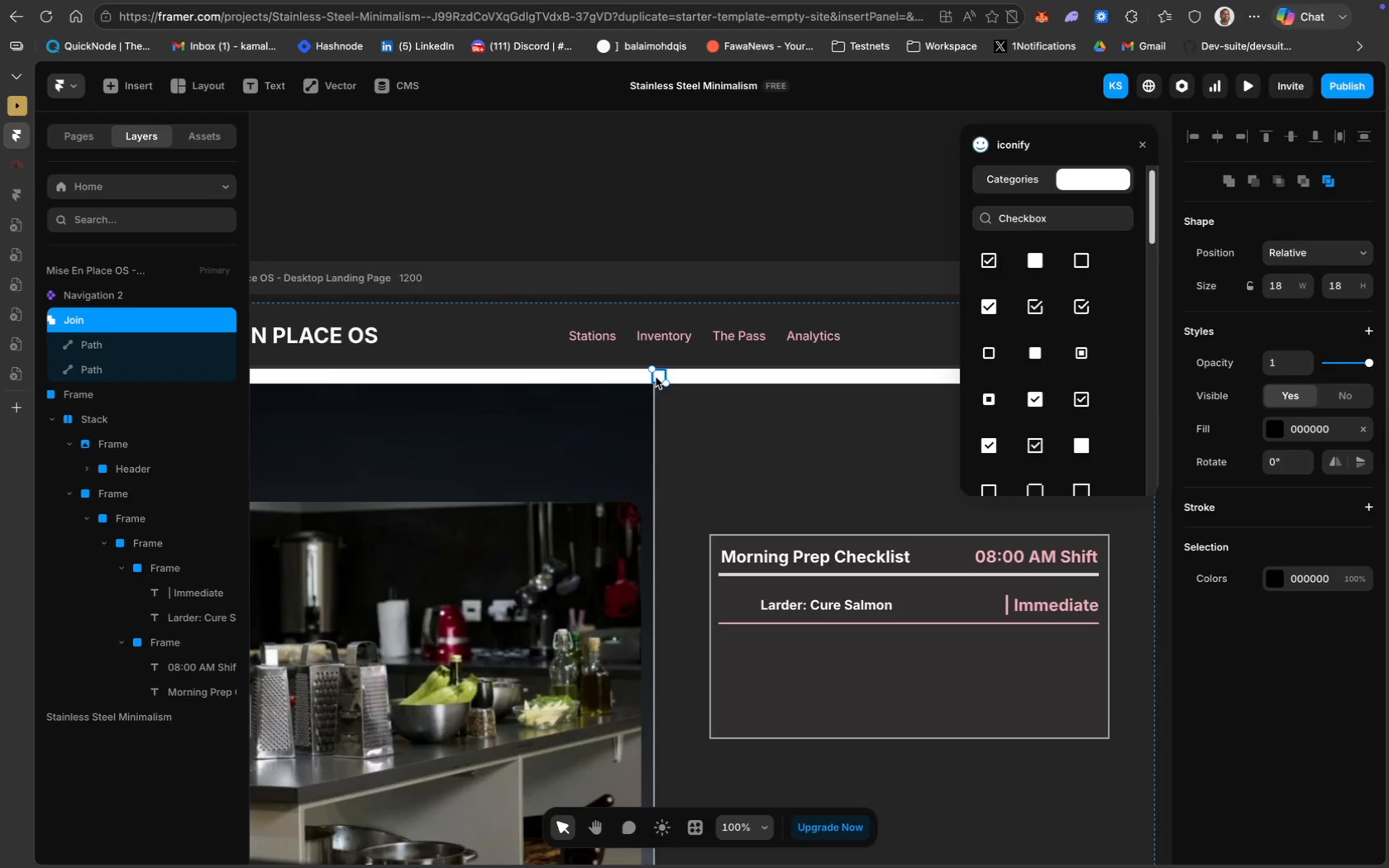 
left_click_drag(start_coordinate=[140, 317], to_coordinate=[189, 585])
 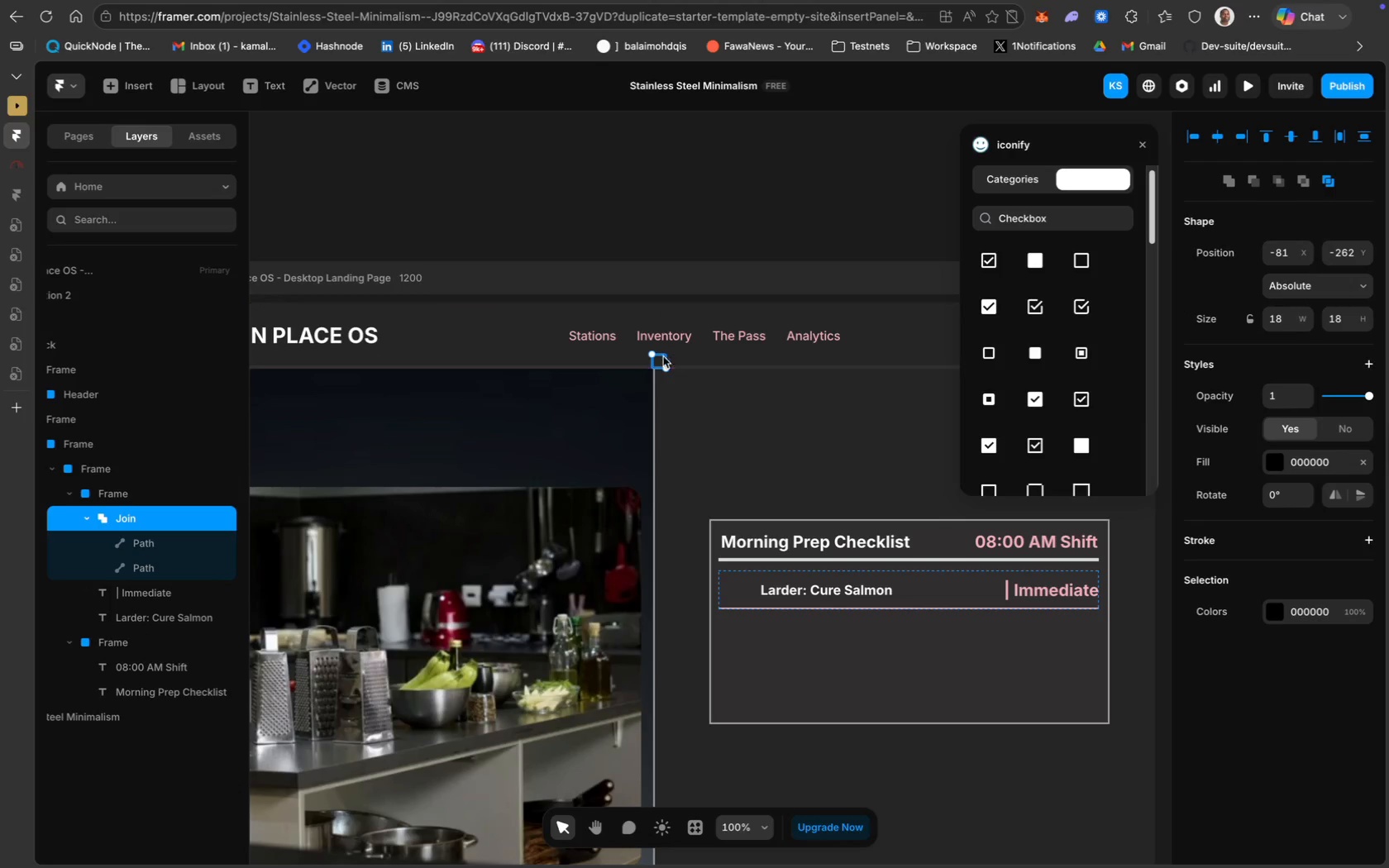 
left_click_drag(start_coordinate=[659, 360], to_coordinate=[734, 587])
 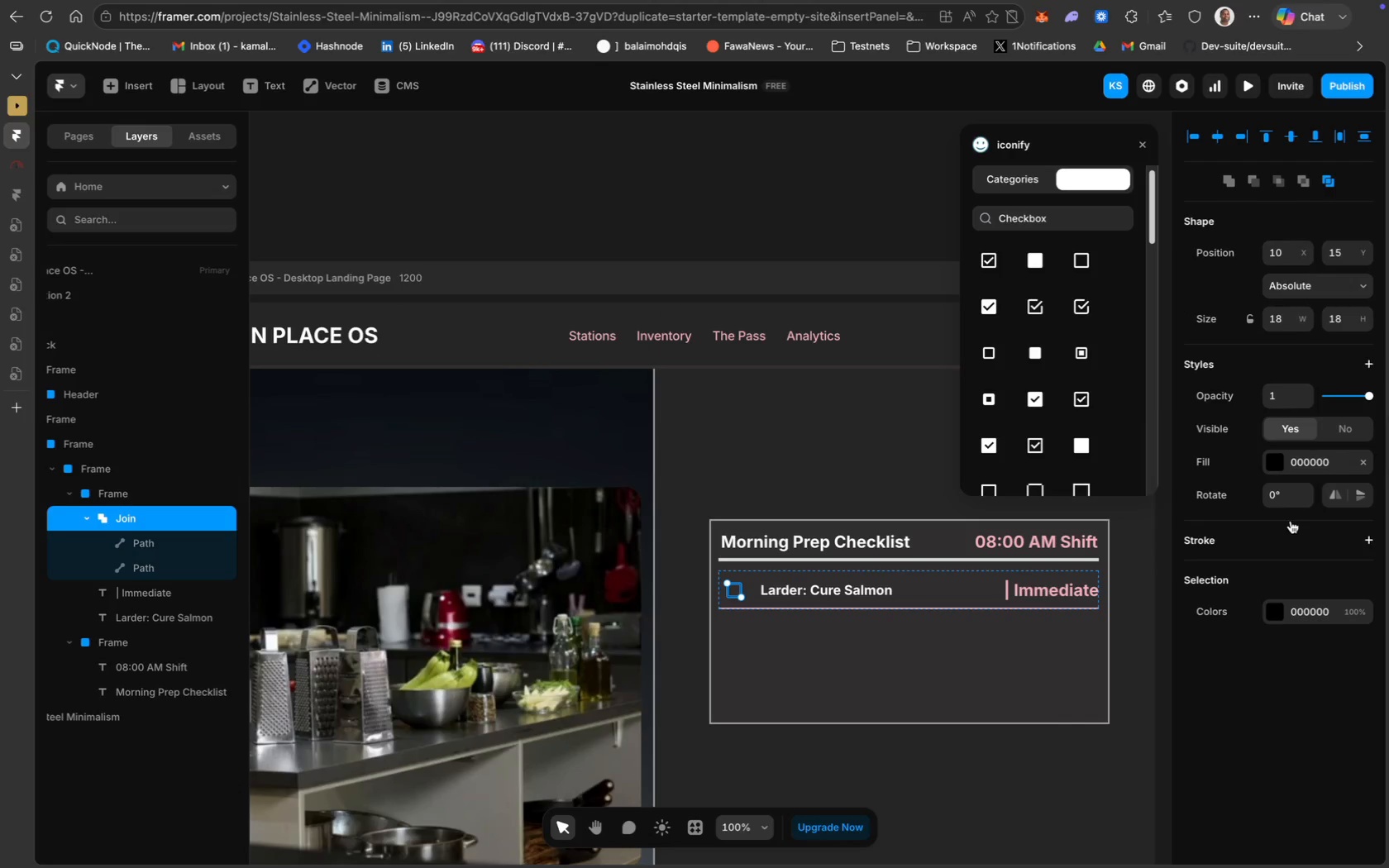 
wait(6.26)
 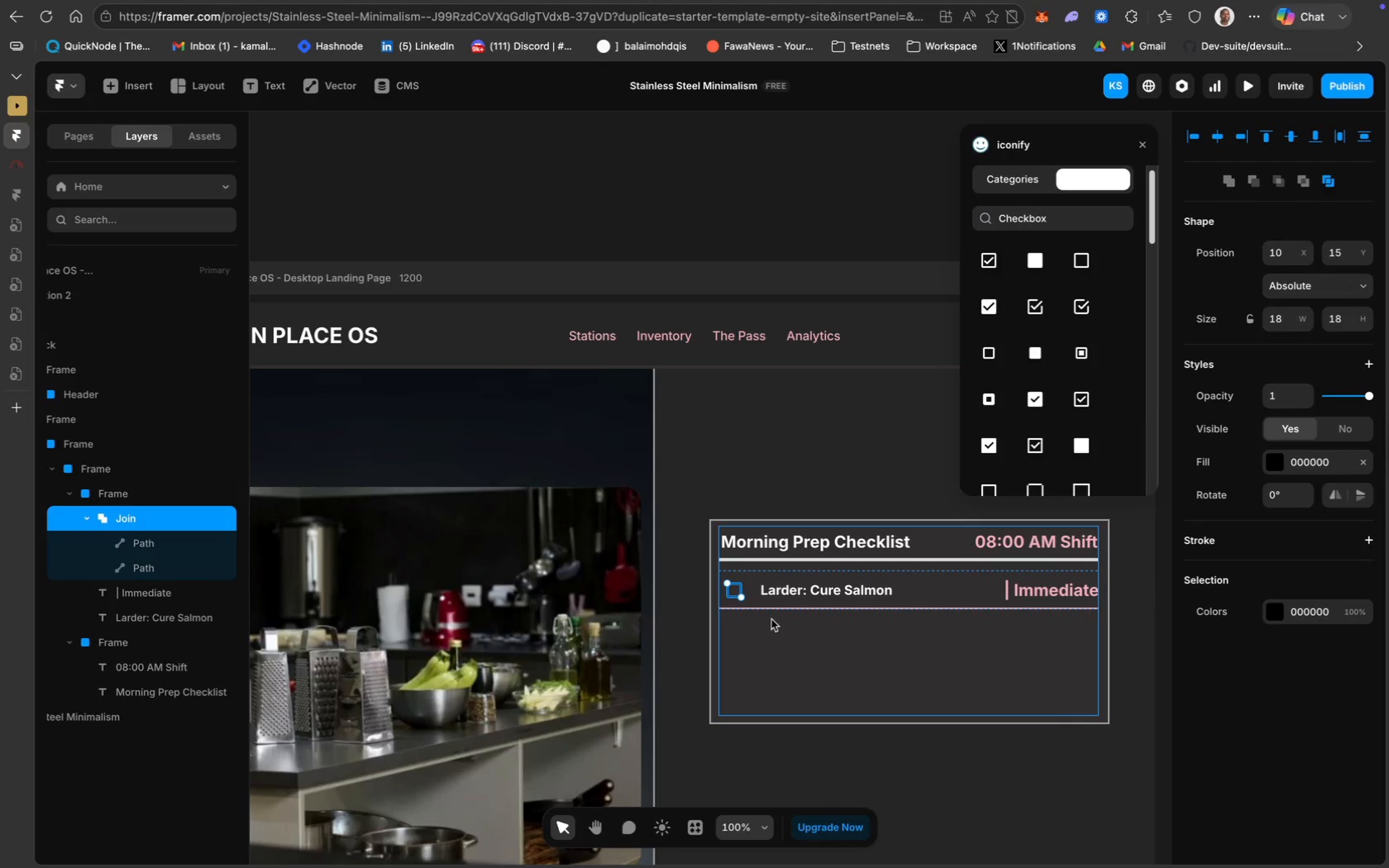 
left_click([1305, 463])
 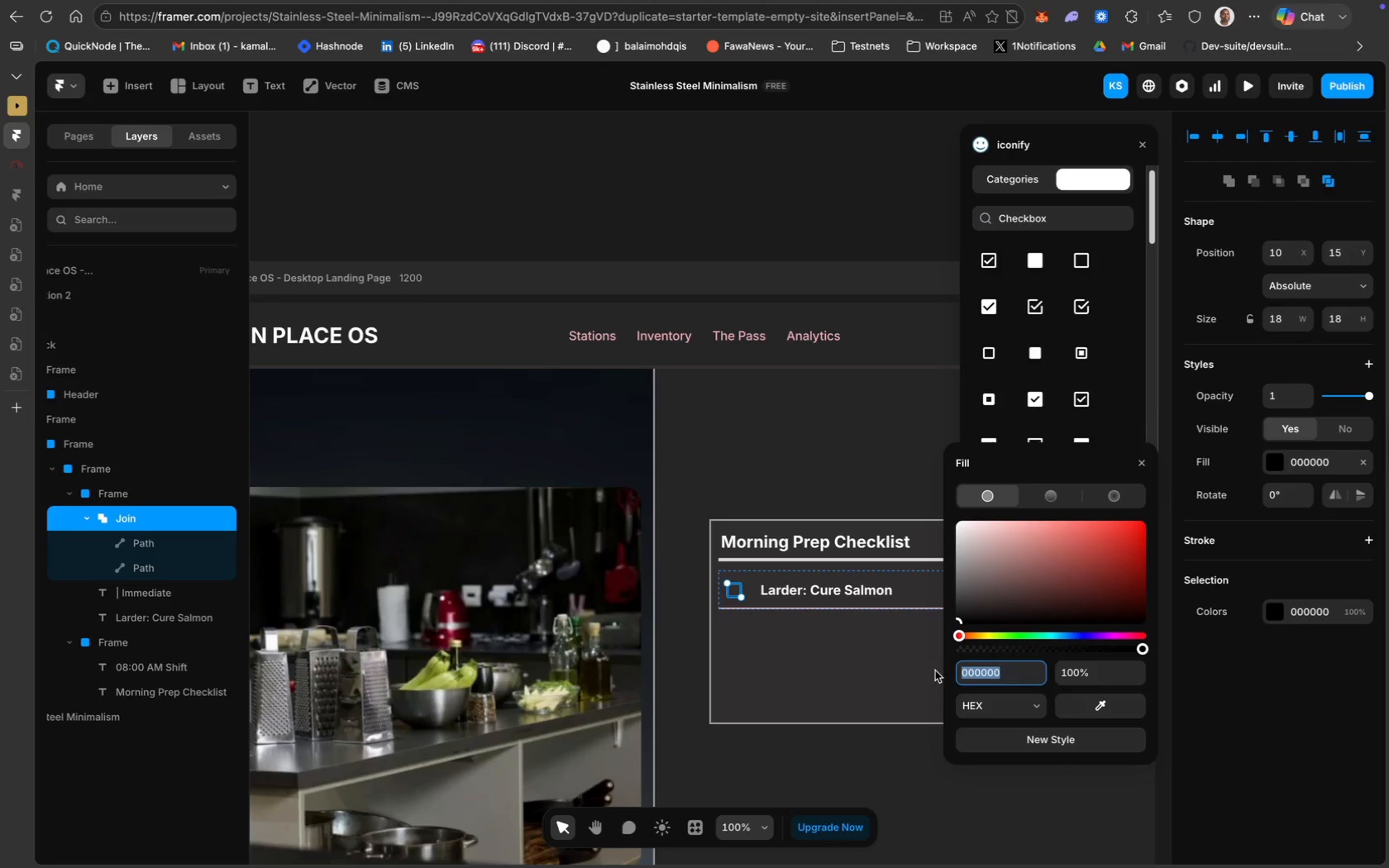 
wait(13.87)
 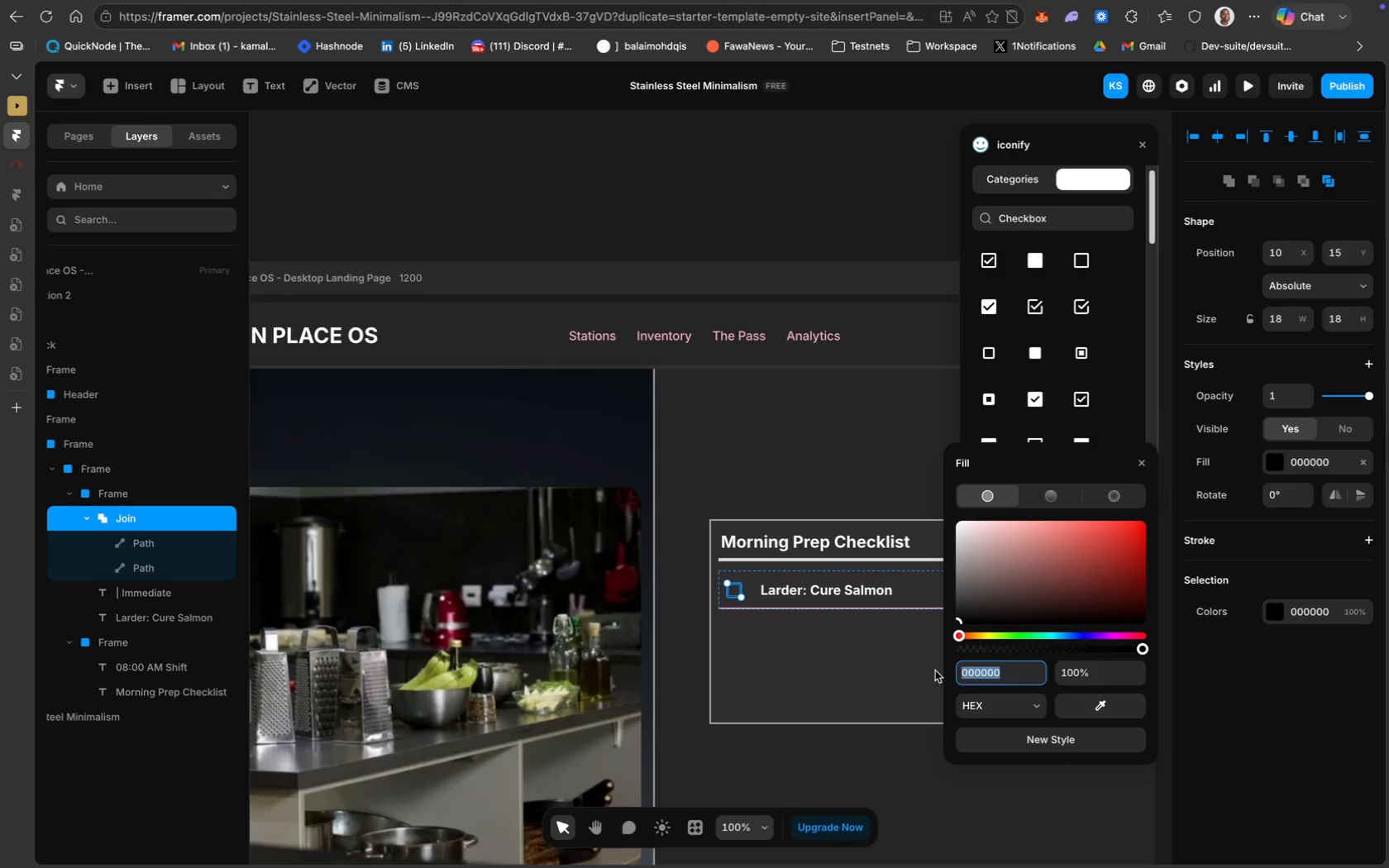 
left_click([879, 746])
 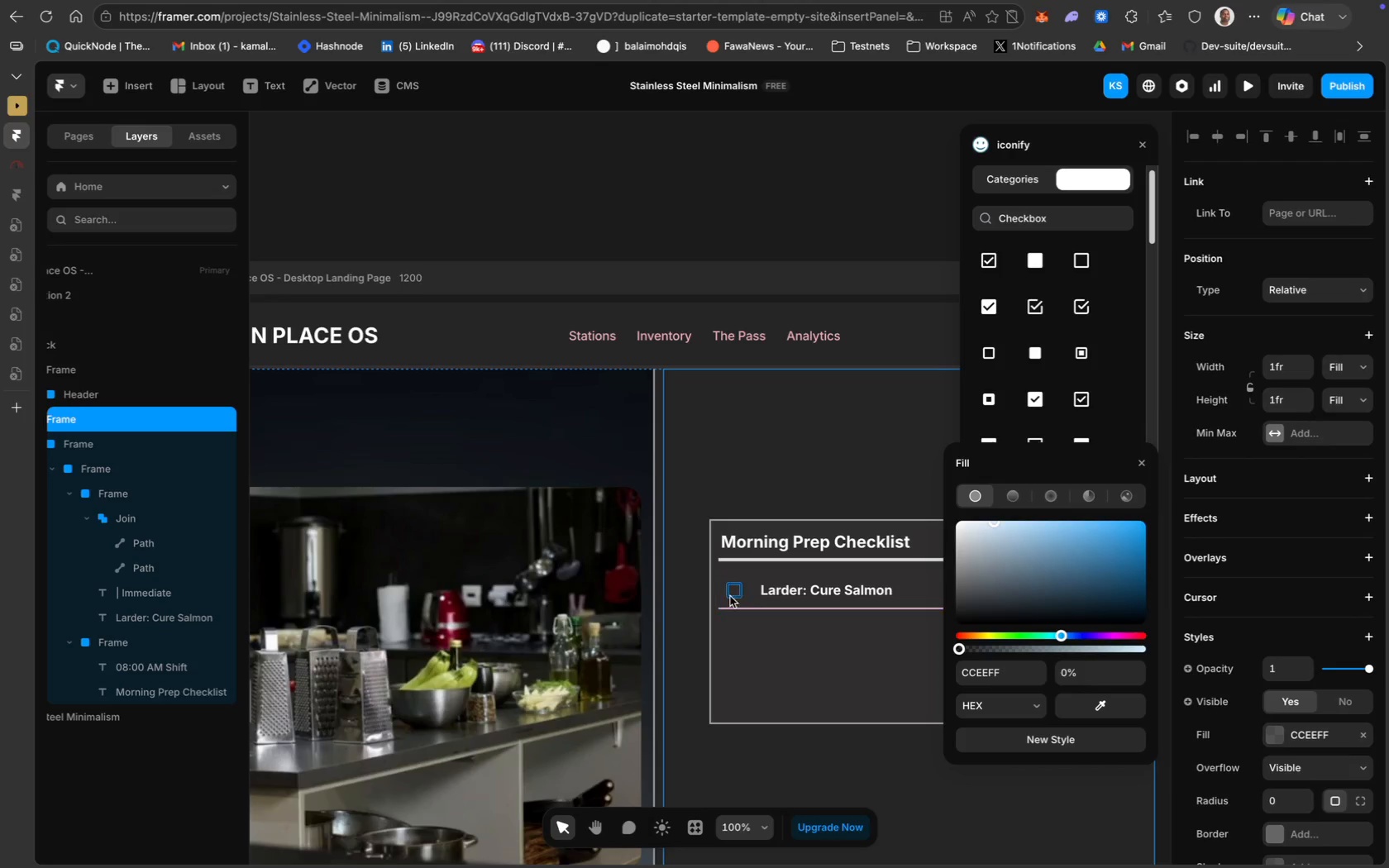 
left_click([733, 593])
 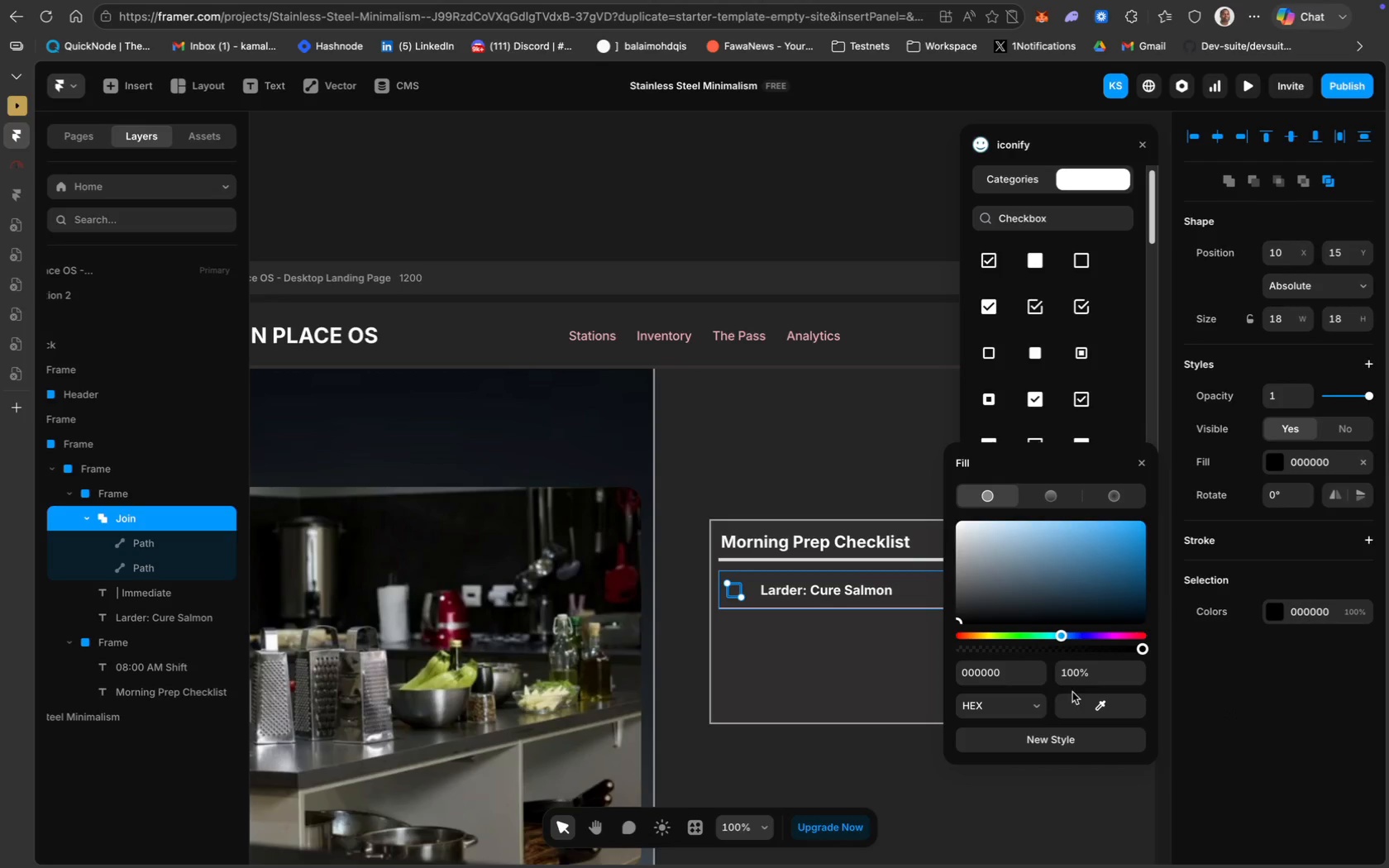 
scroll: coordinate [751, 630], scroll_direction: down, amount: 15.0
 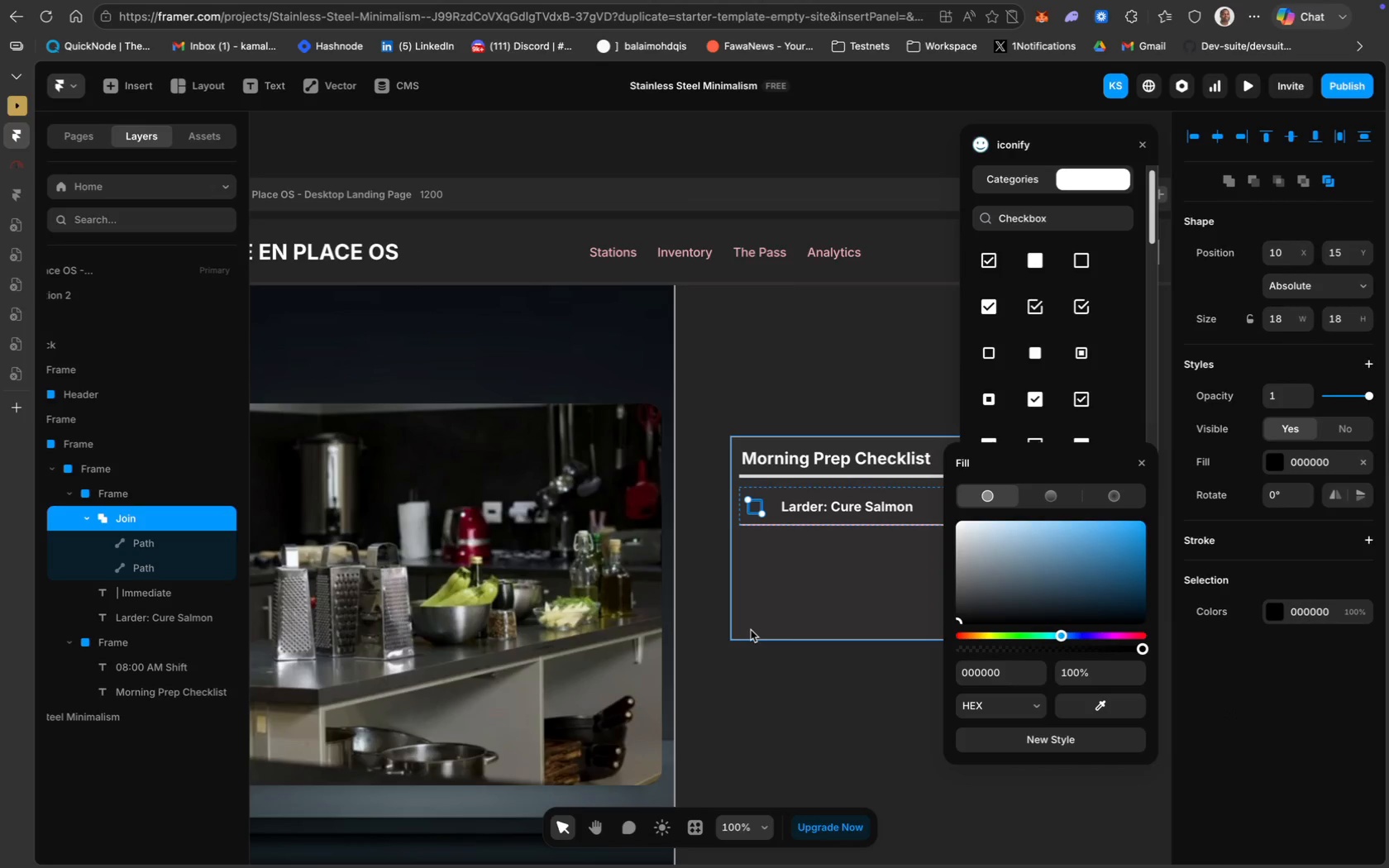 
key(Meta+Minus)
 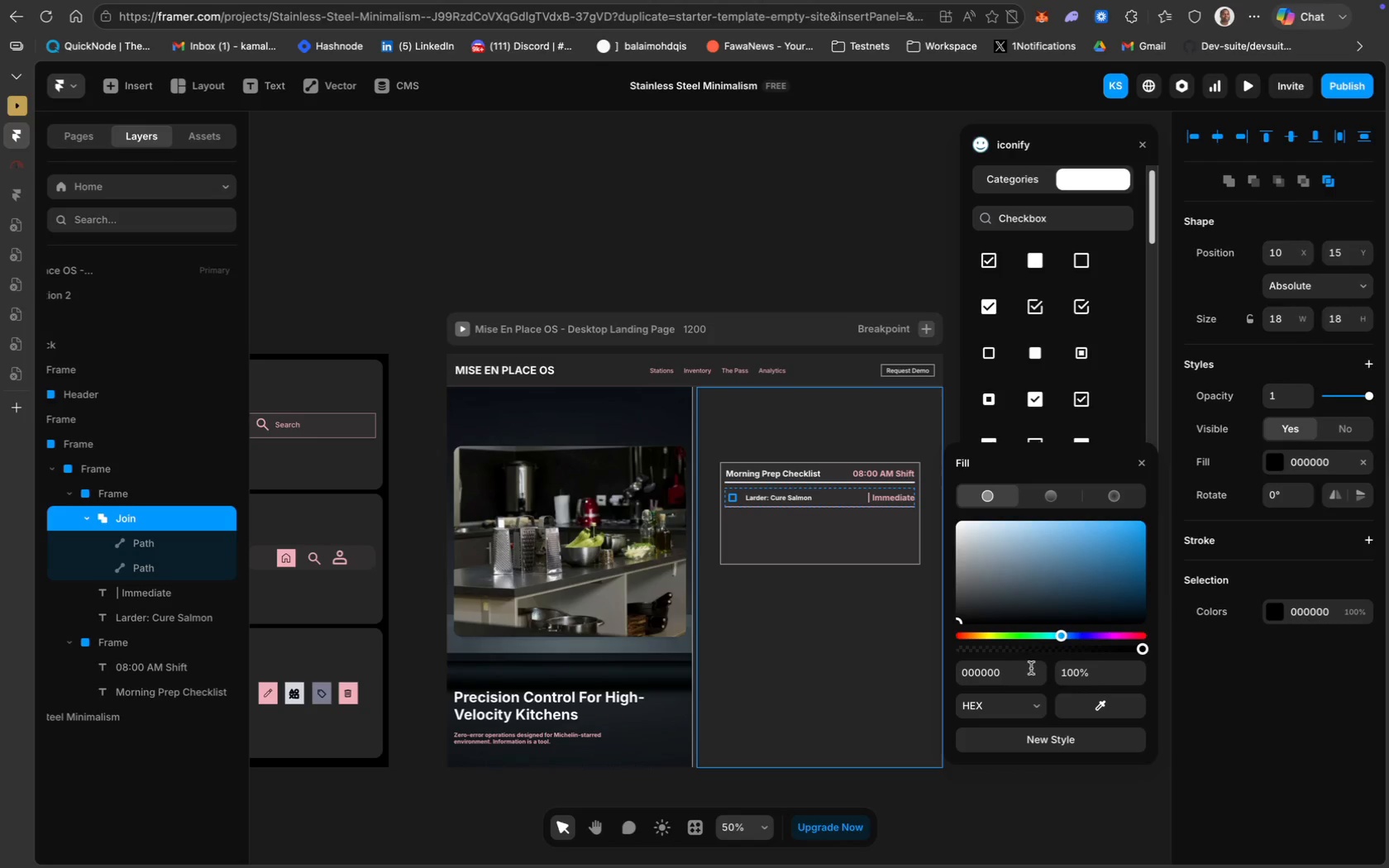 
left_click([1110, 705])
 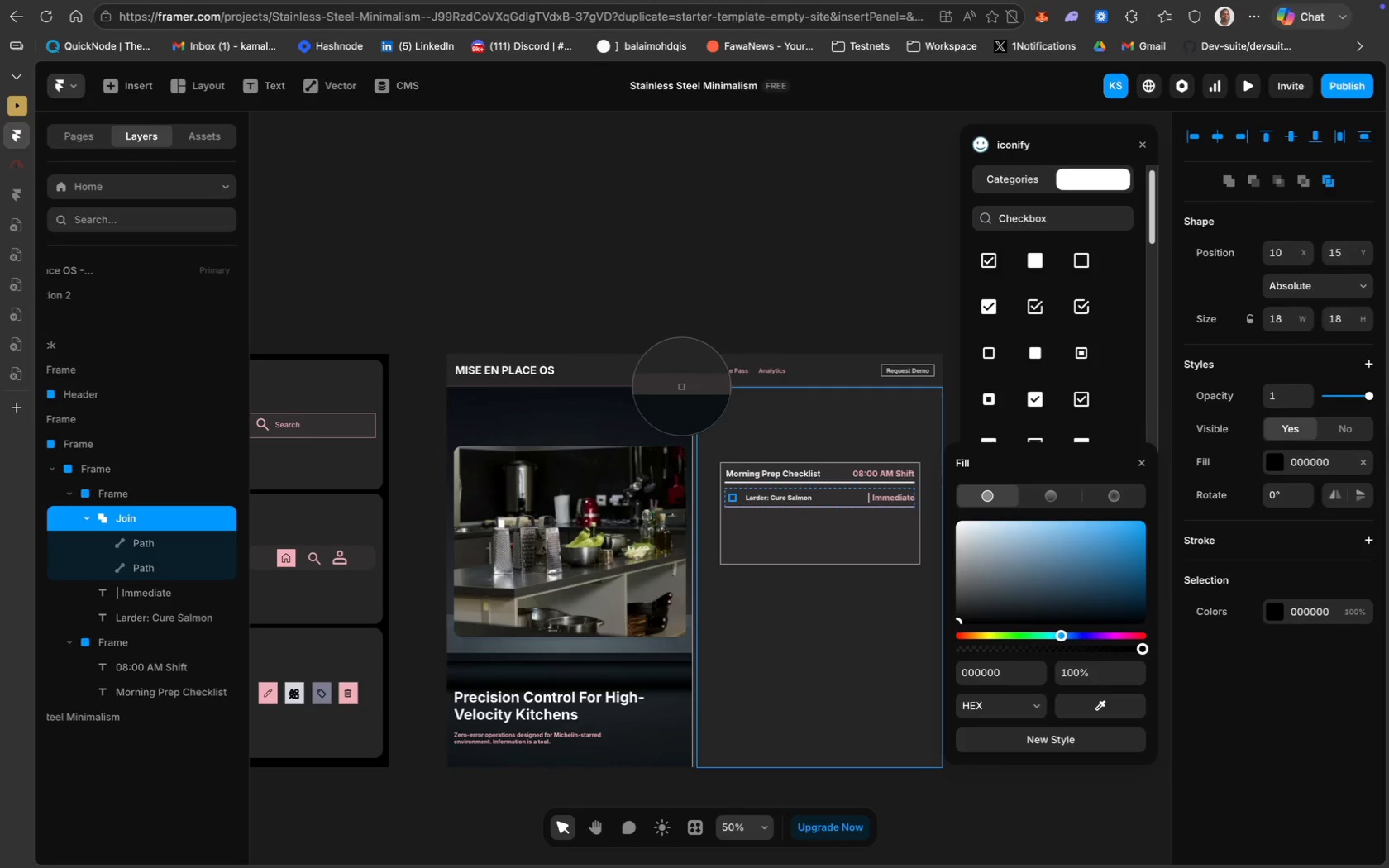 
left_click([680, 386])
 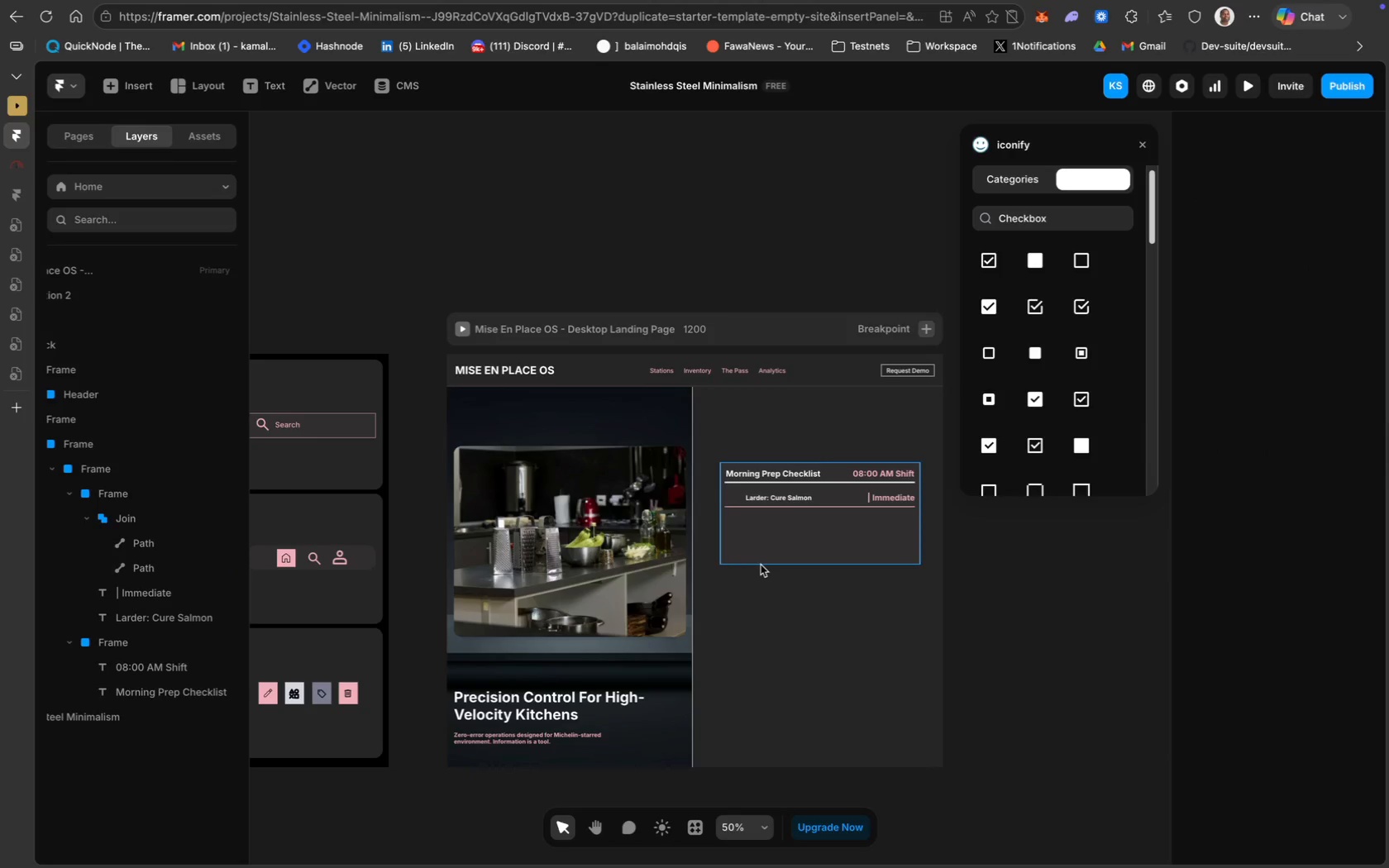 
scroll: coordinate [566, 562], scroll_direction: down, amount: 3.0
 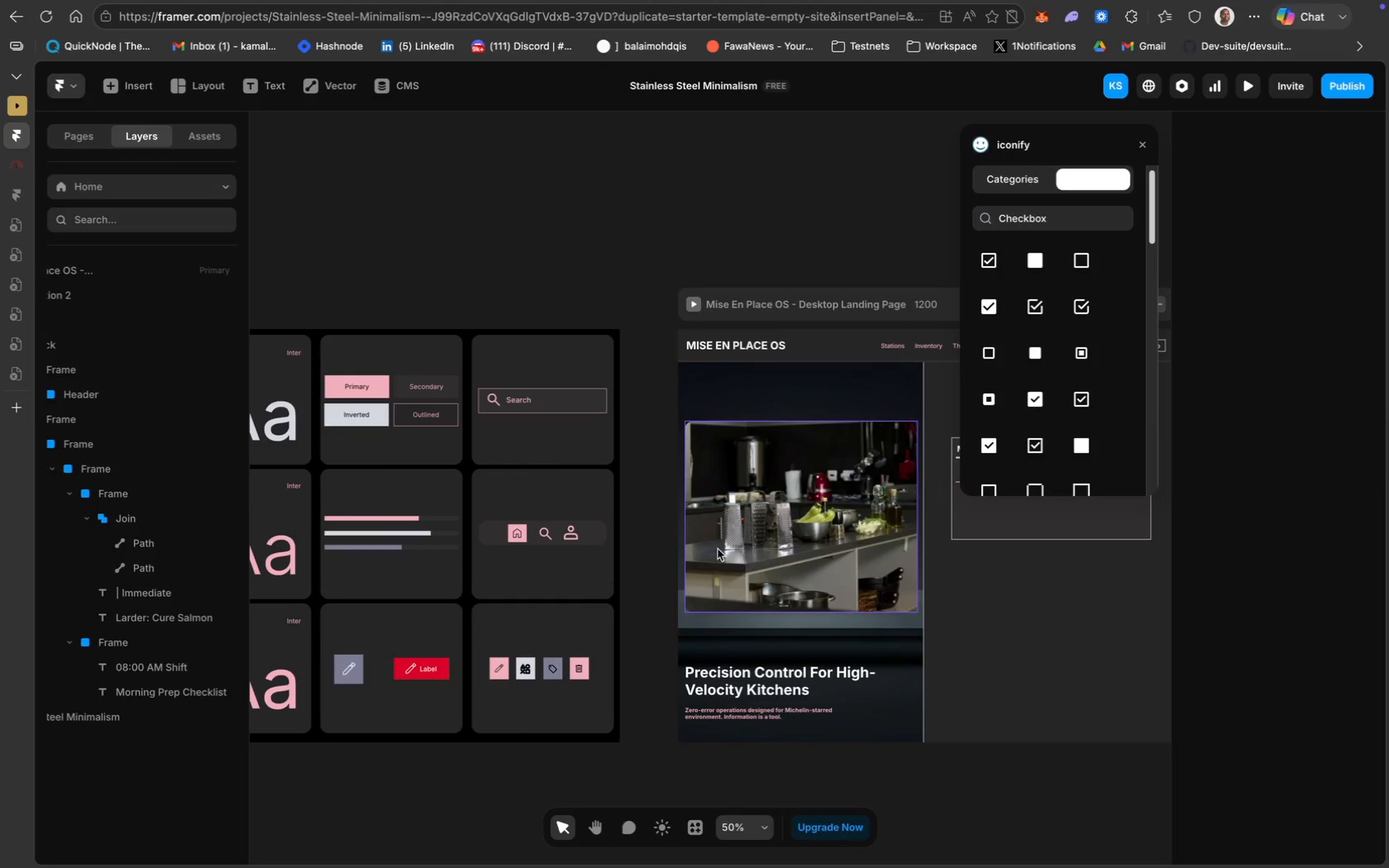 
key(Meta+Minus)
 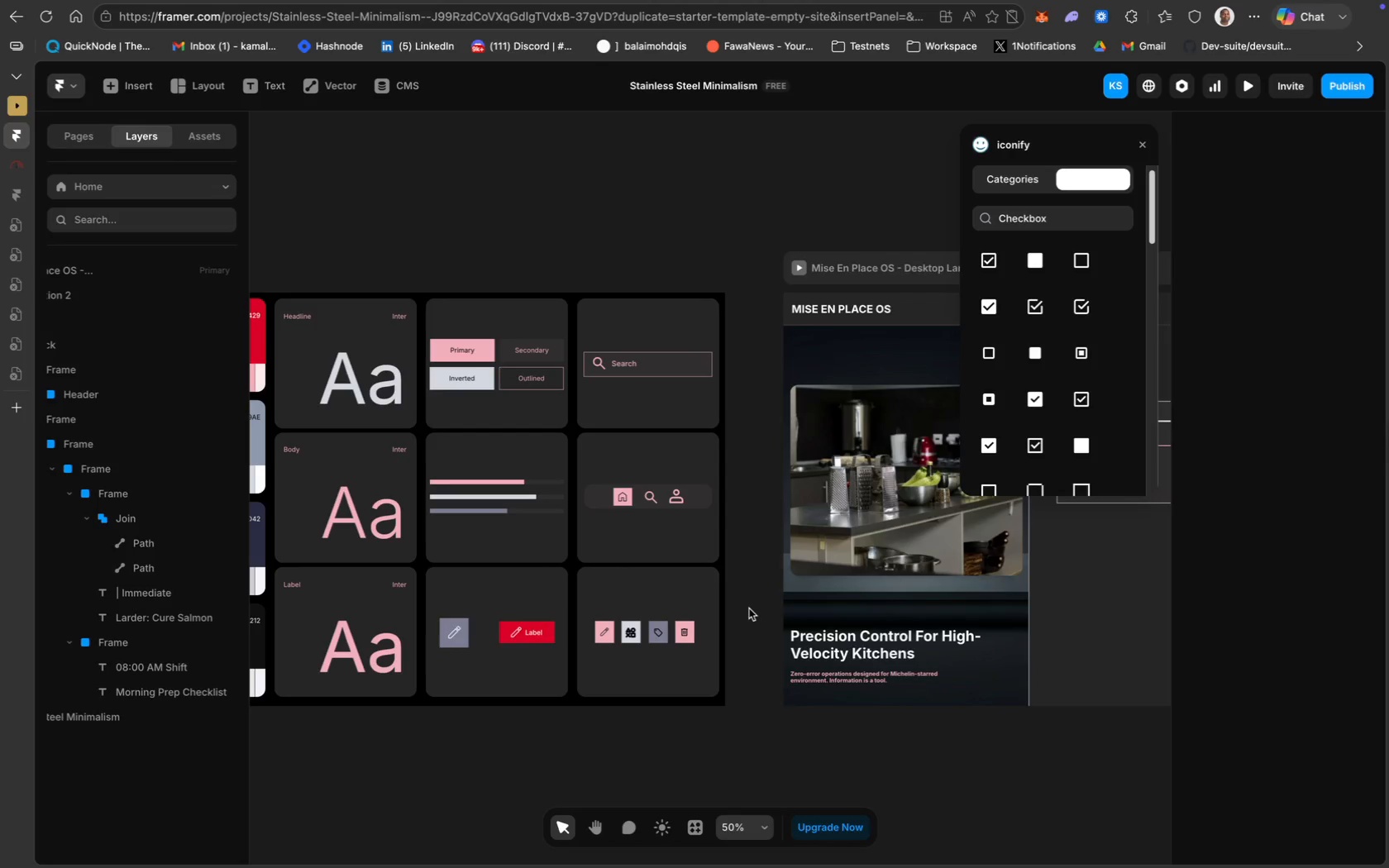 
scroll: coordinate [718, 549], scroll_direction: up, amount: 9.0
 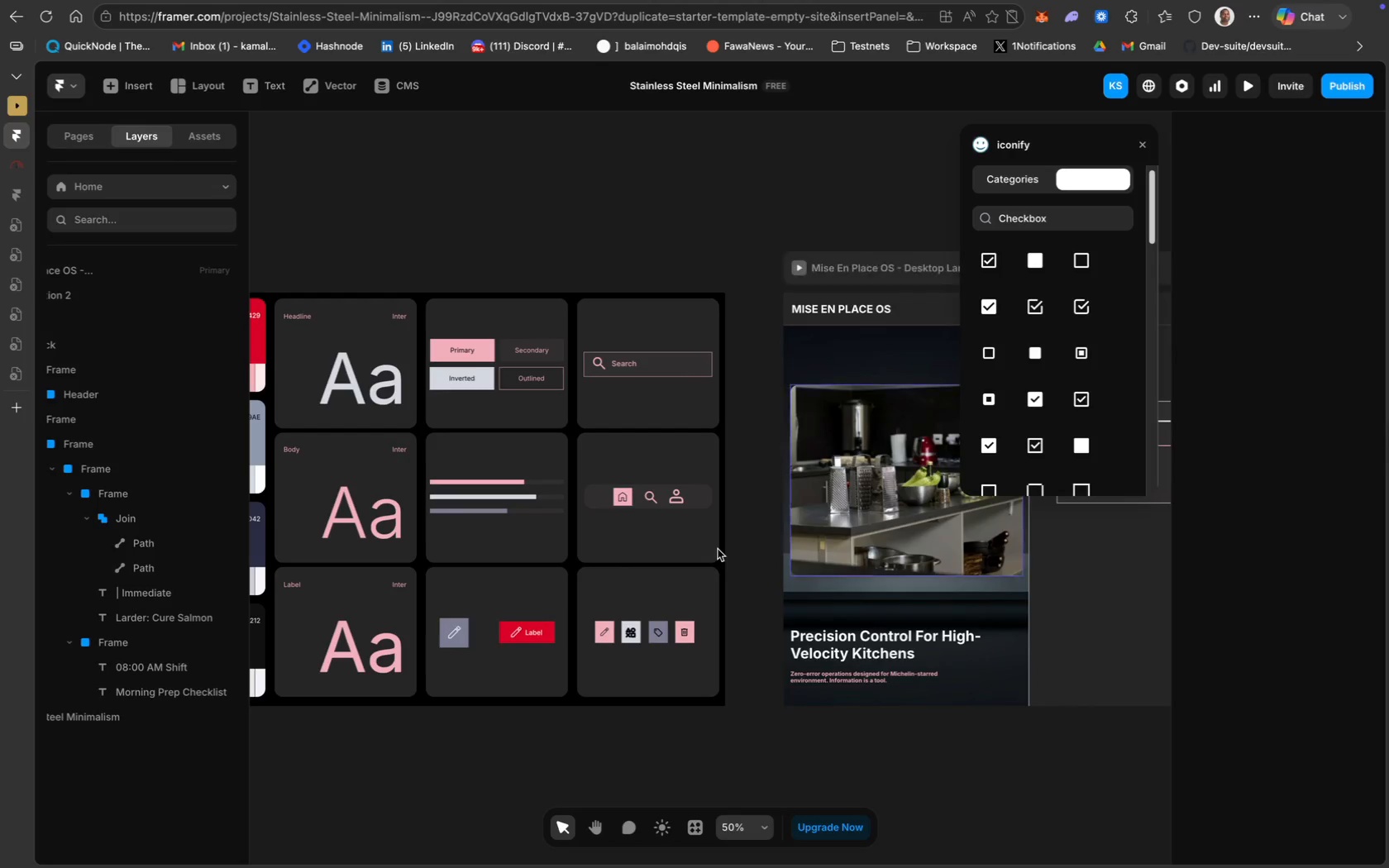 
key(Meta+Minus)
 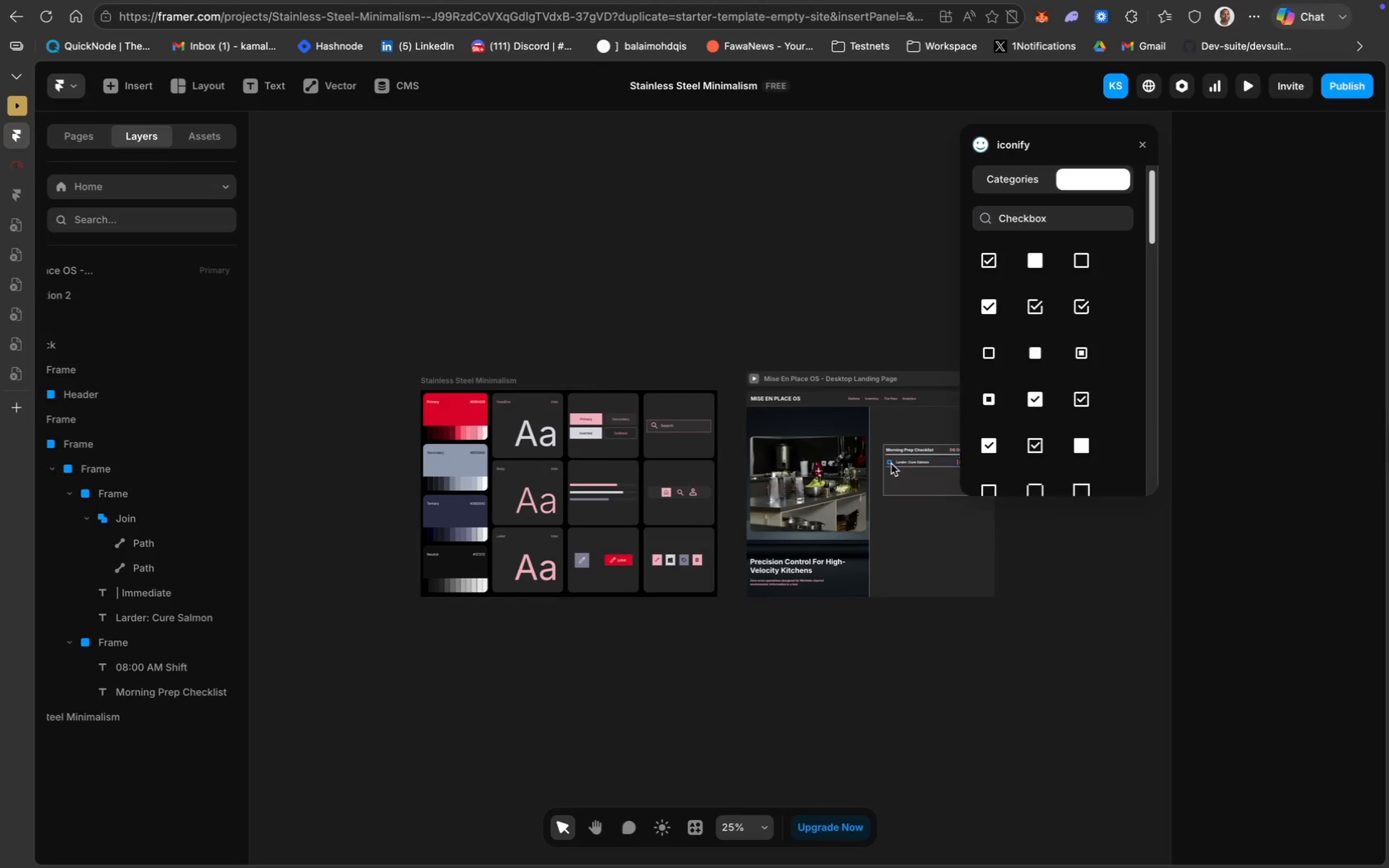 
left_click([890, 463])
 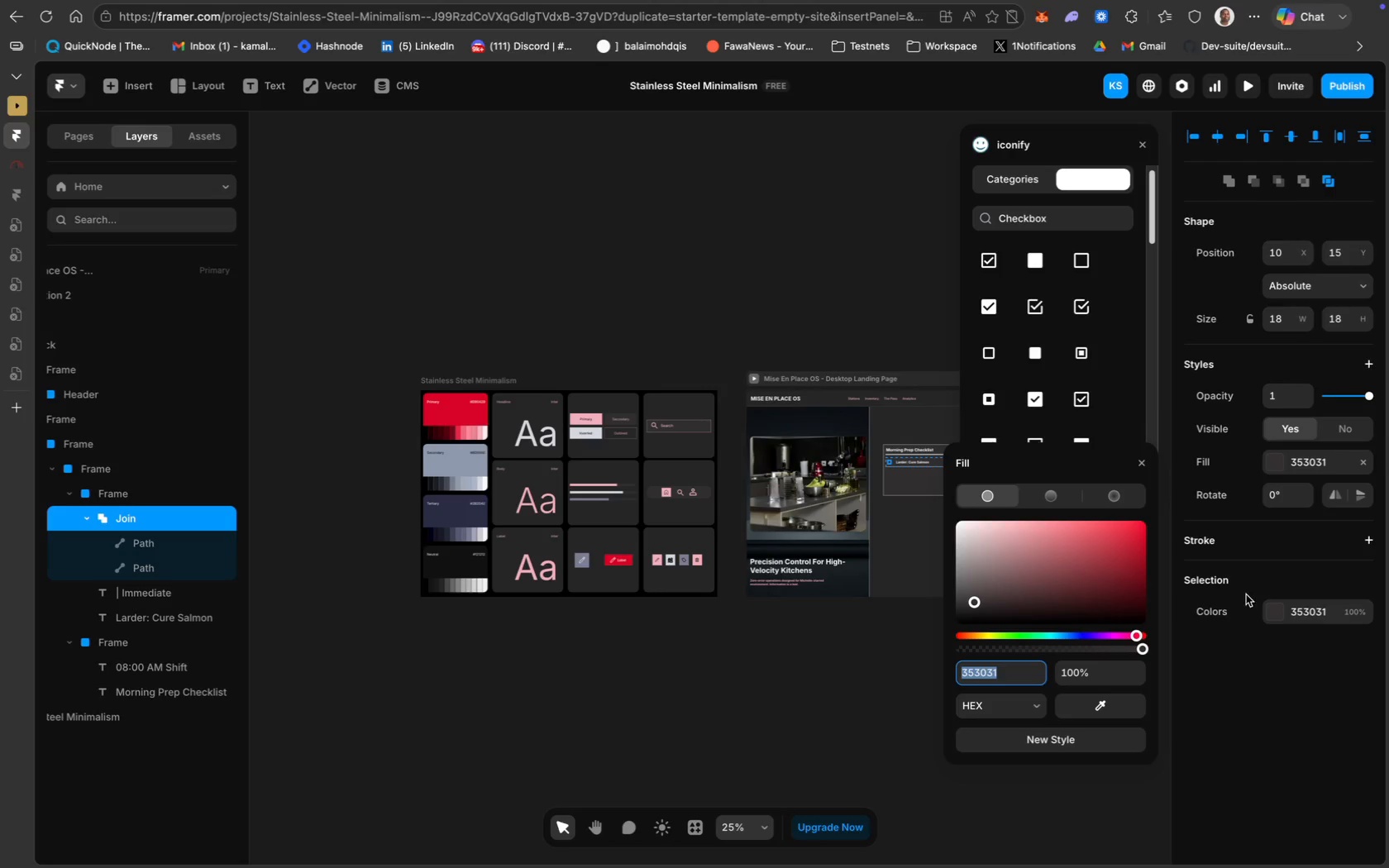 
left_click([1098, 708])
 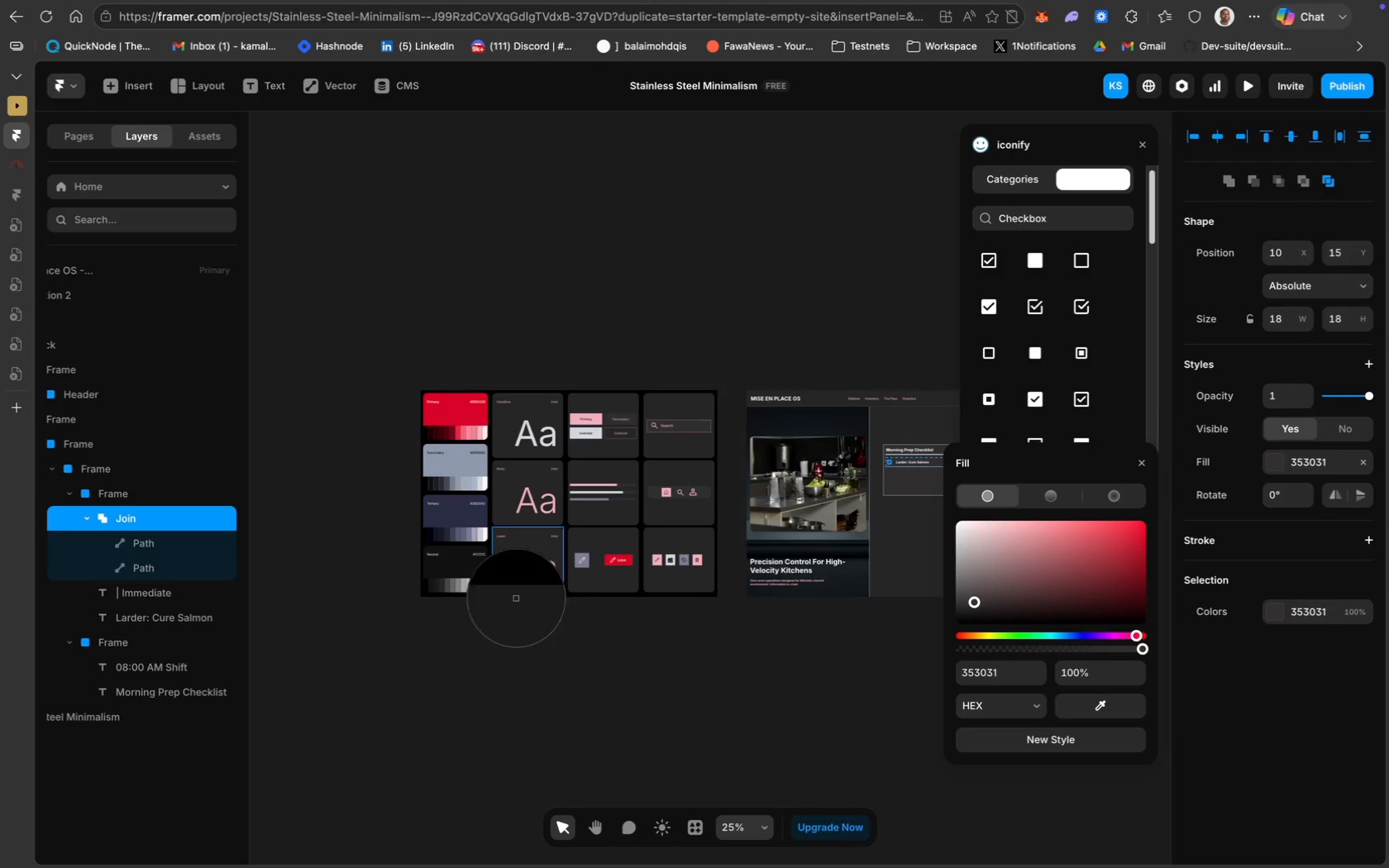 
mouse_move([508, 589])
 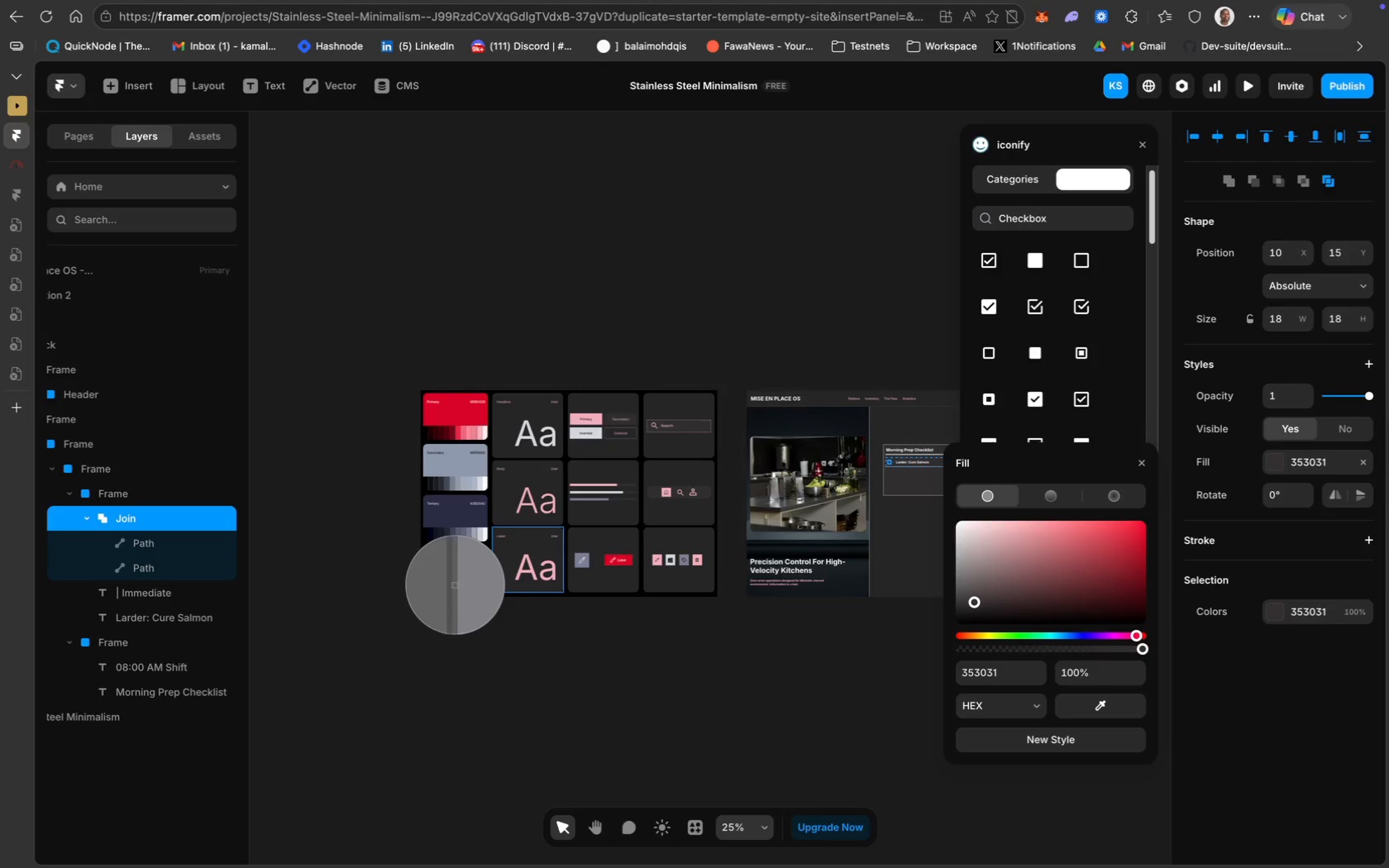 
left_click([451, 584])
 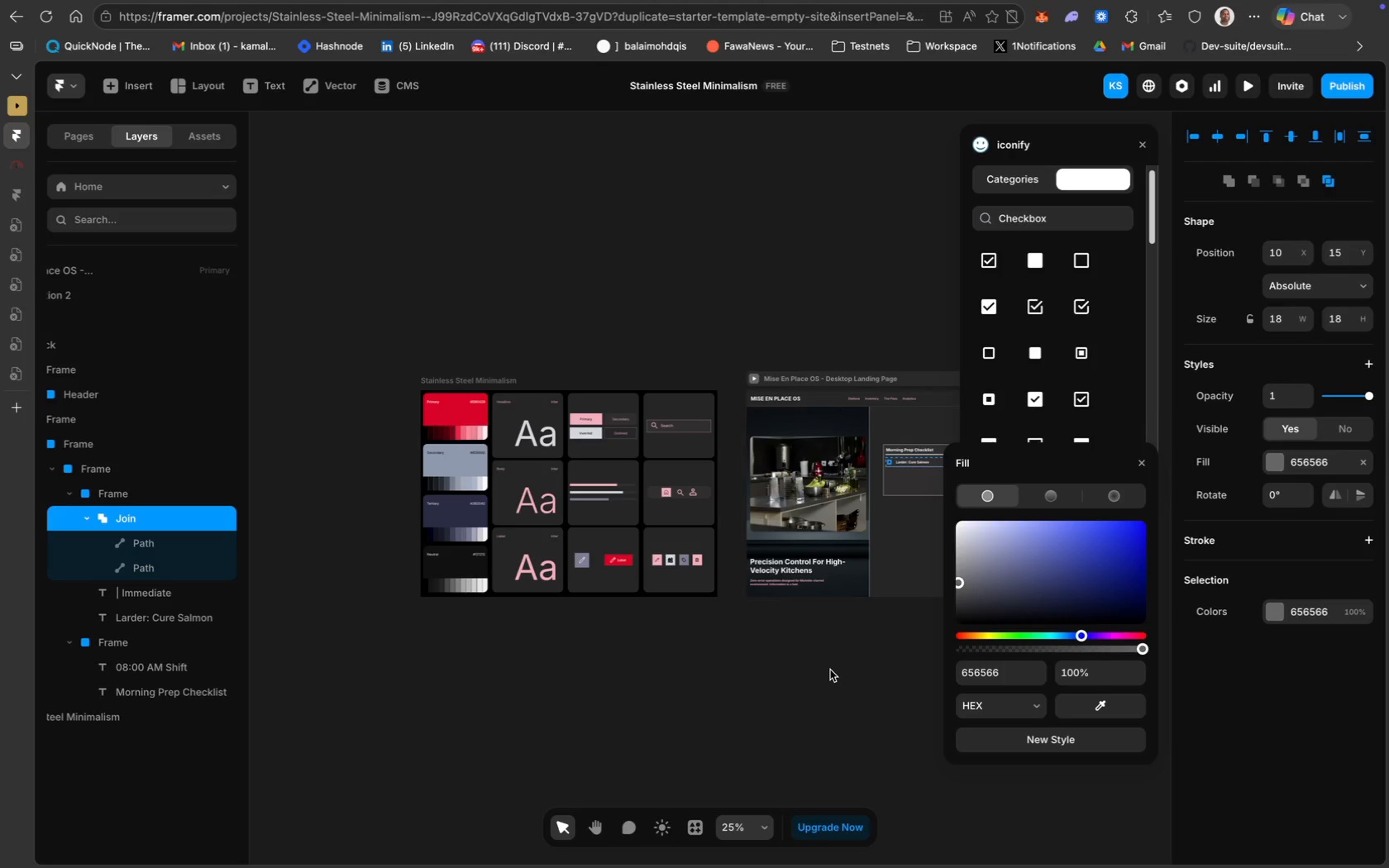 
scroll: coordinate [830, 679], scroll_direction: down, amount: 36.0
 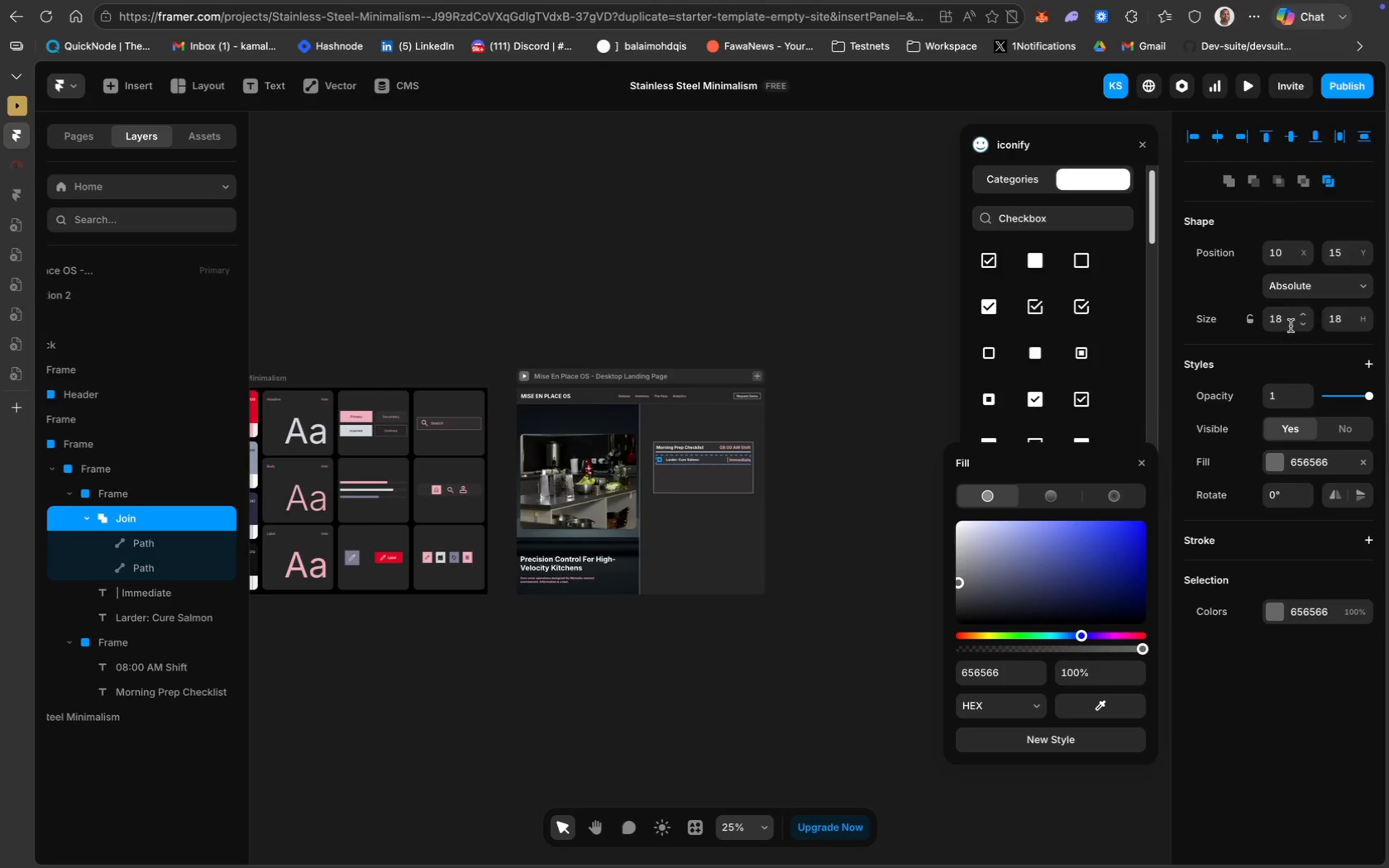 
left_click([1253, 320])
 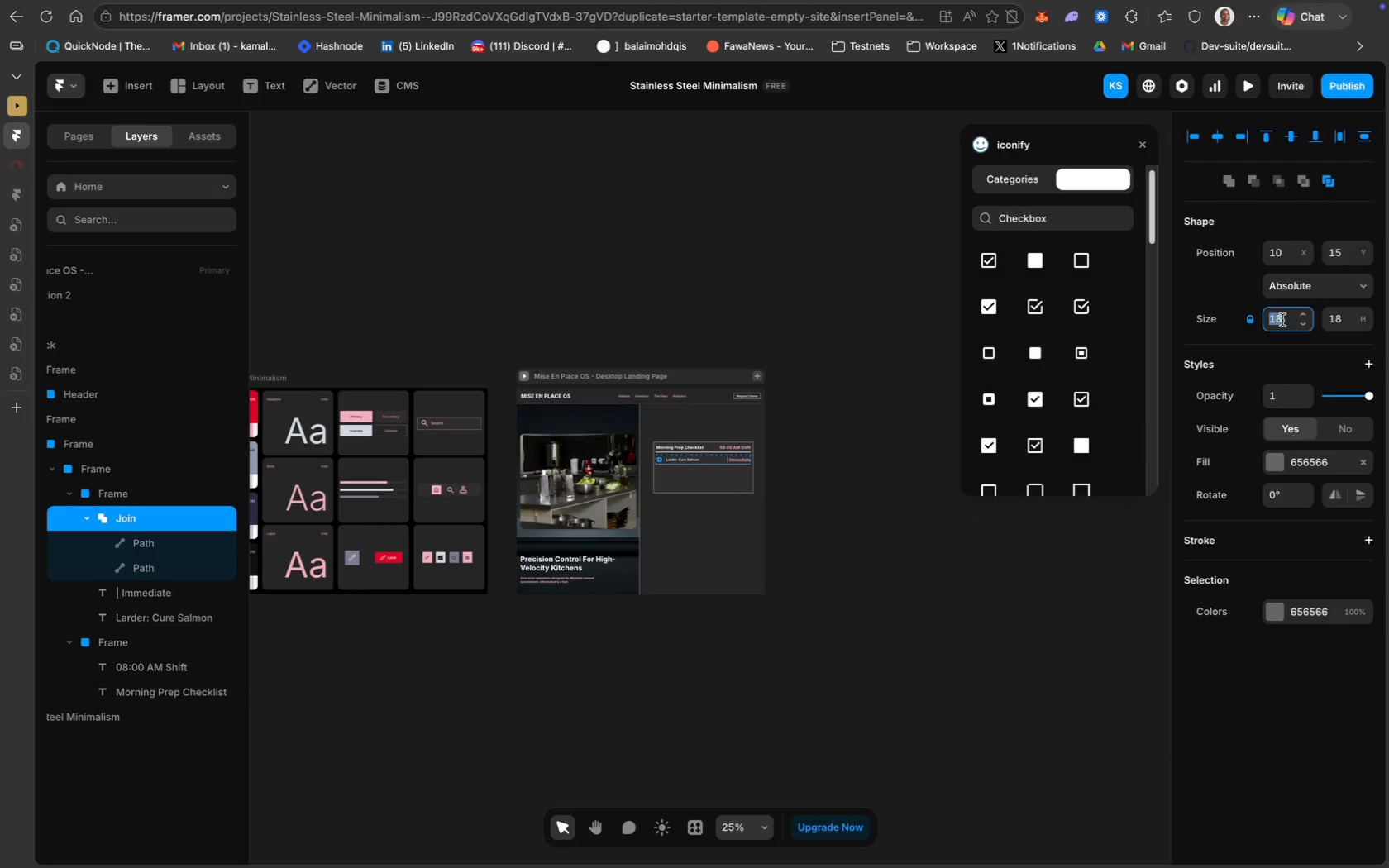 
type(25)
 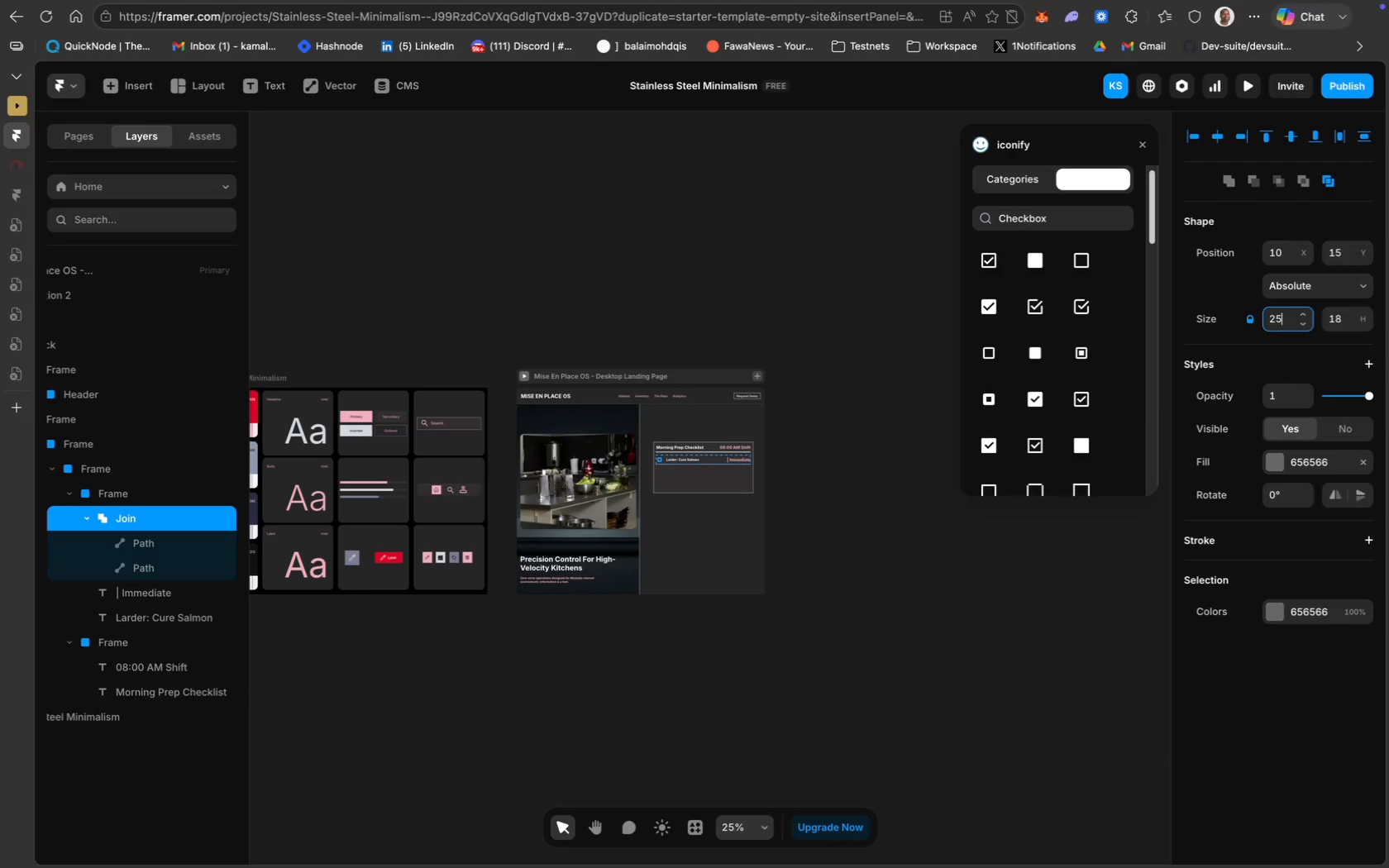 
key(Enter)
 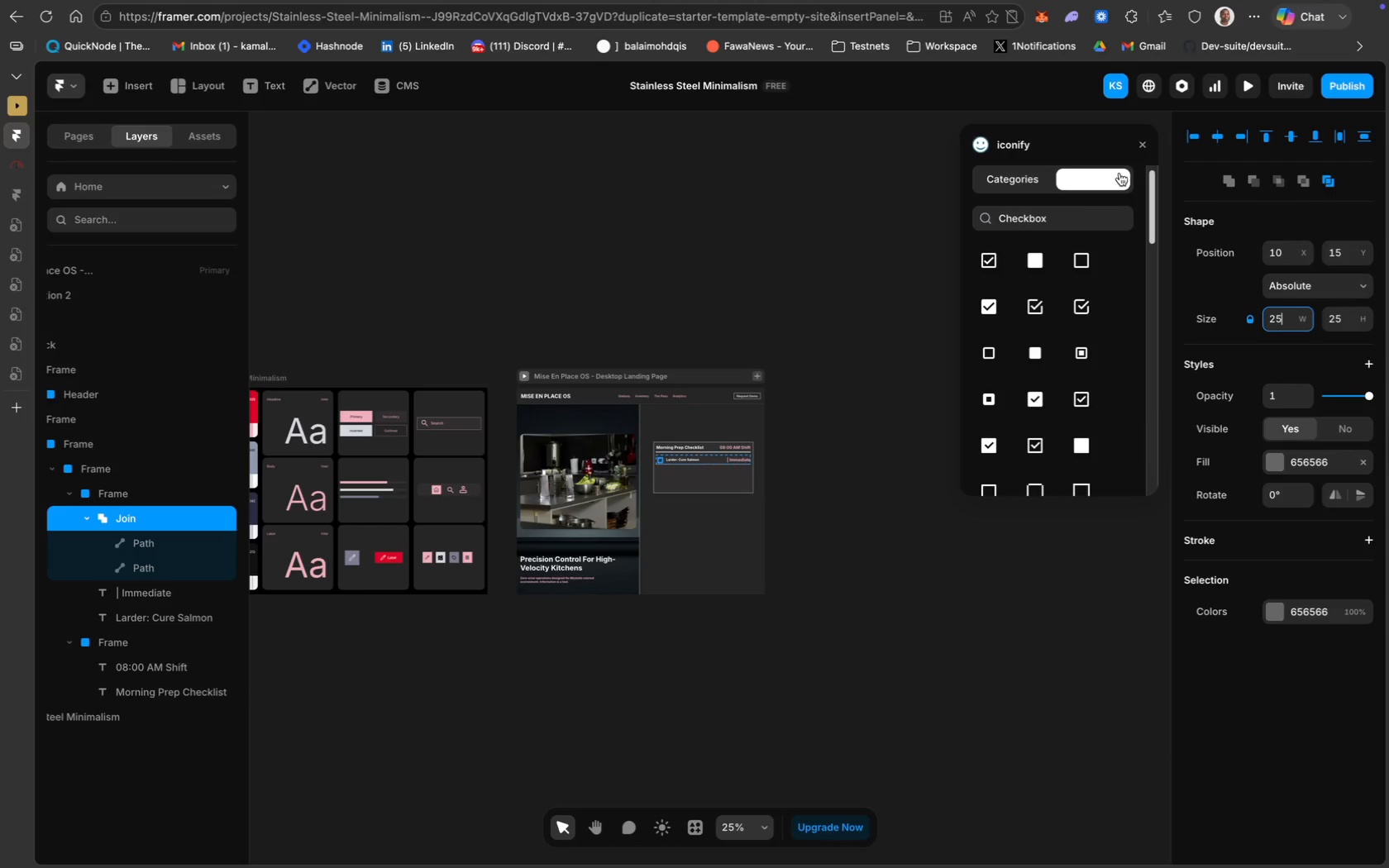 
left_click([1141, 145])
 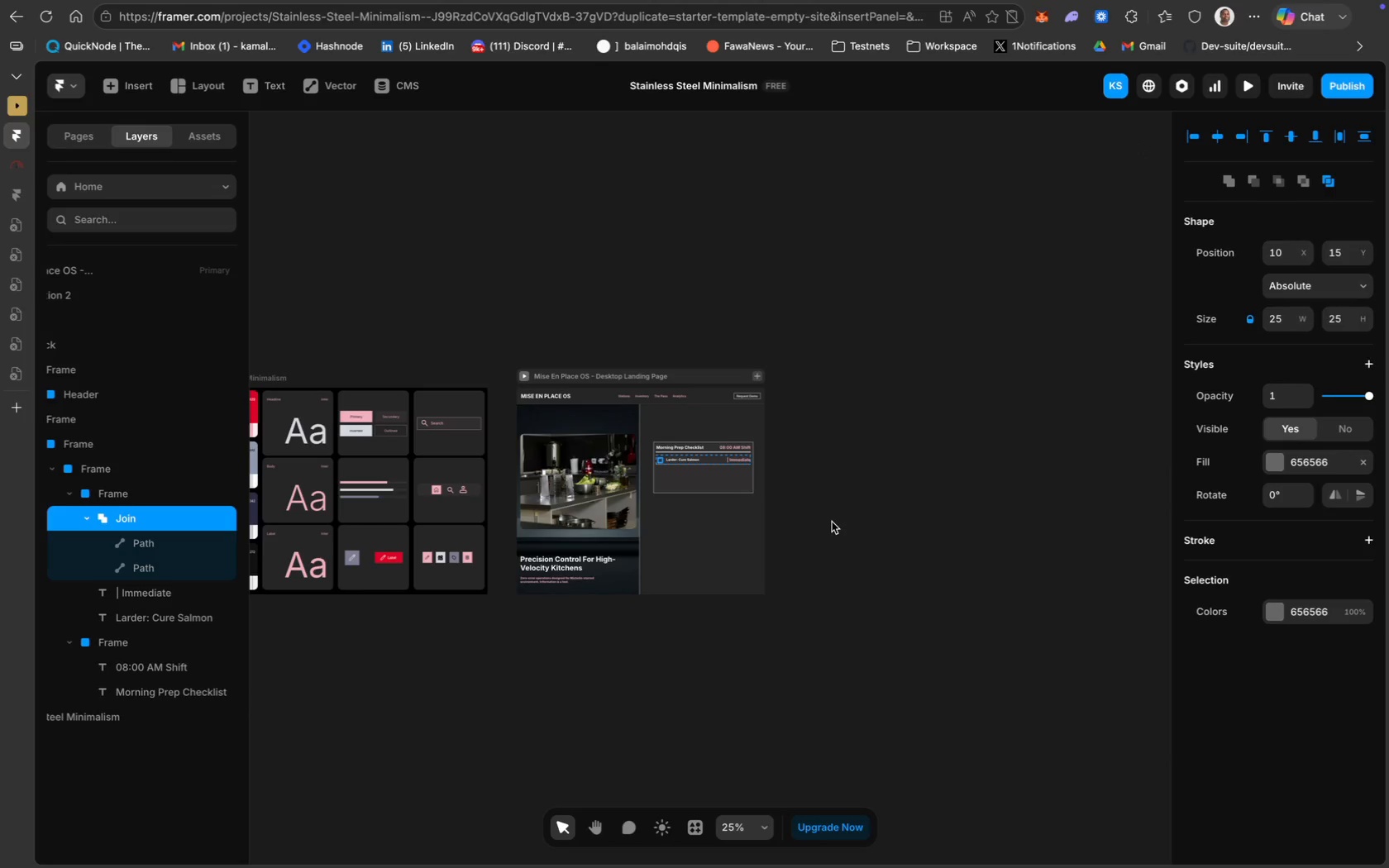 
key(Meta+Equal)
 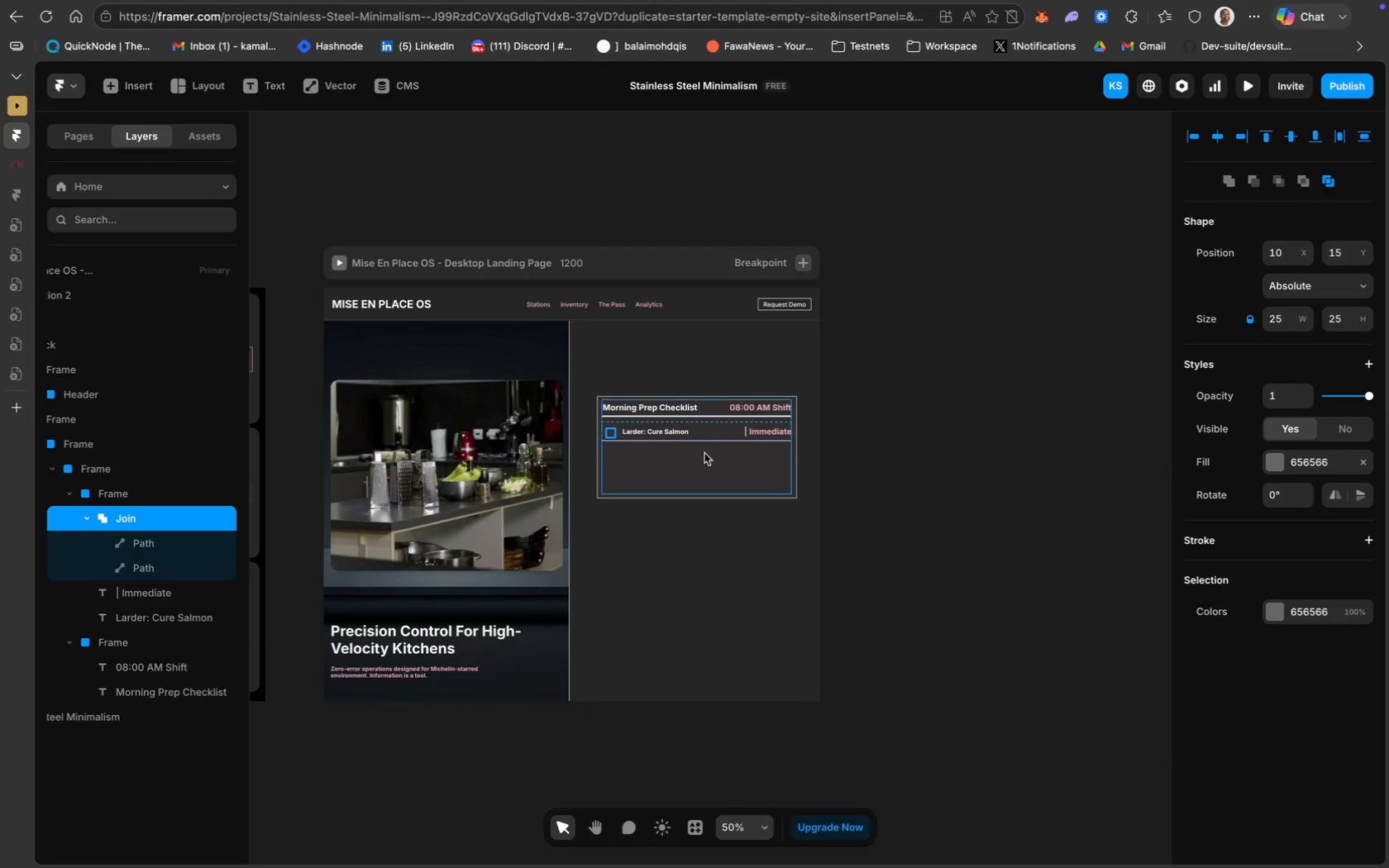 
left_click([894, 463])
 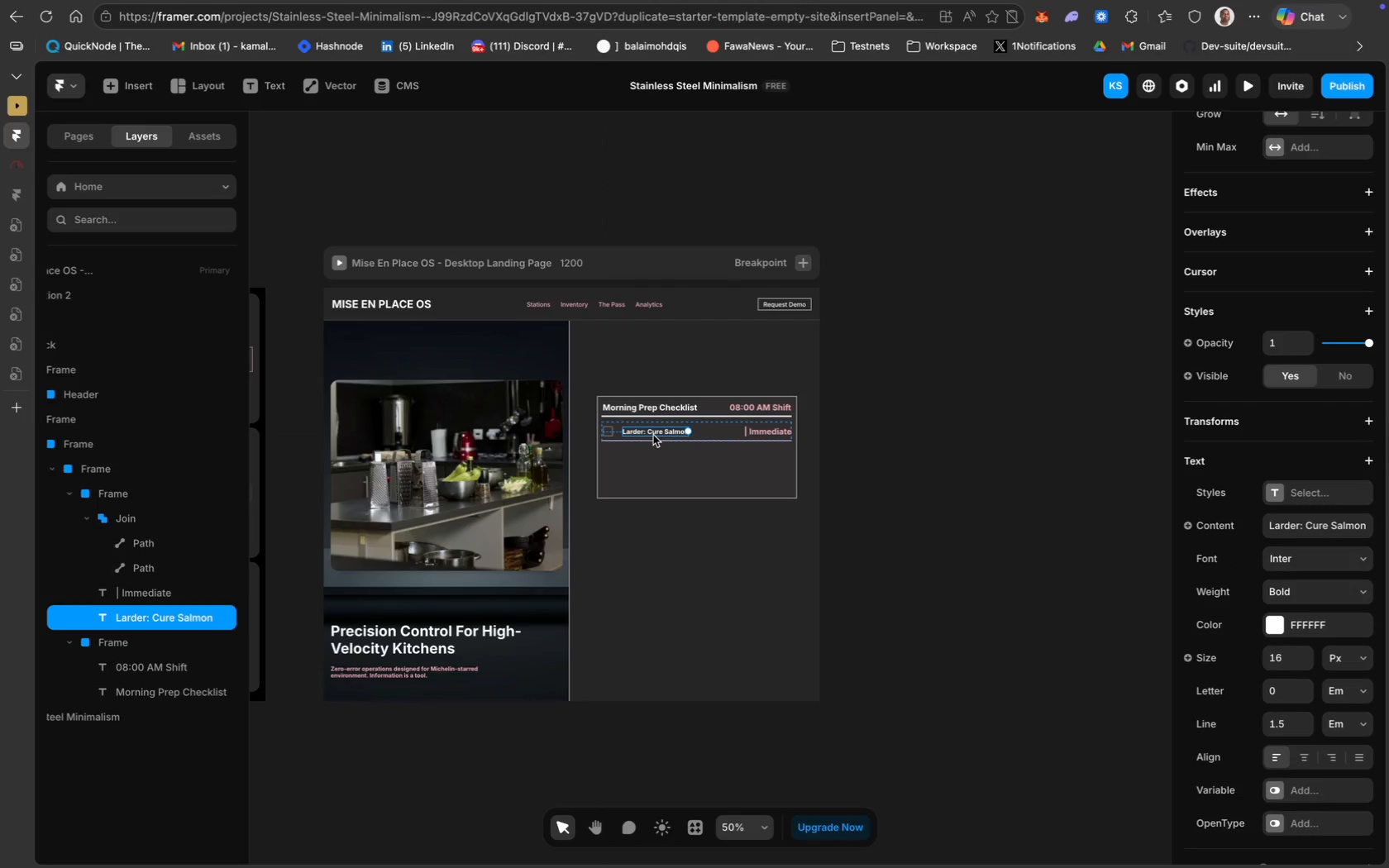 
wait(7.87)
 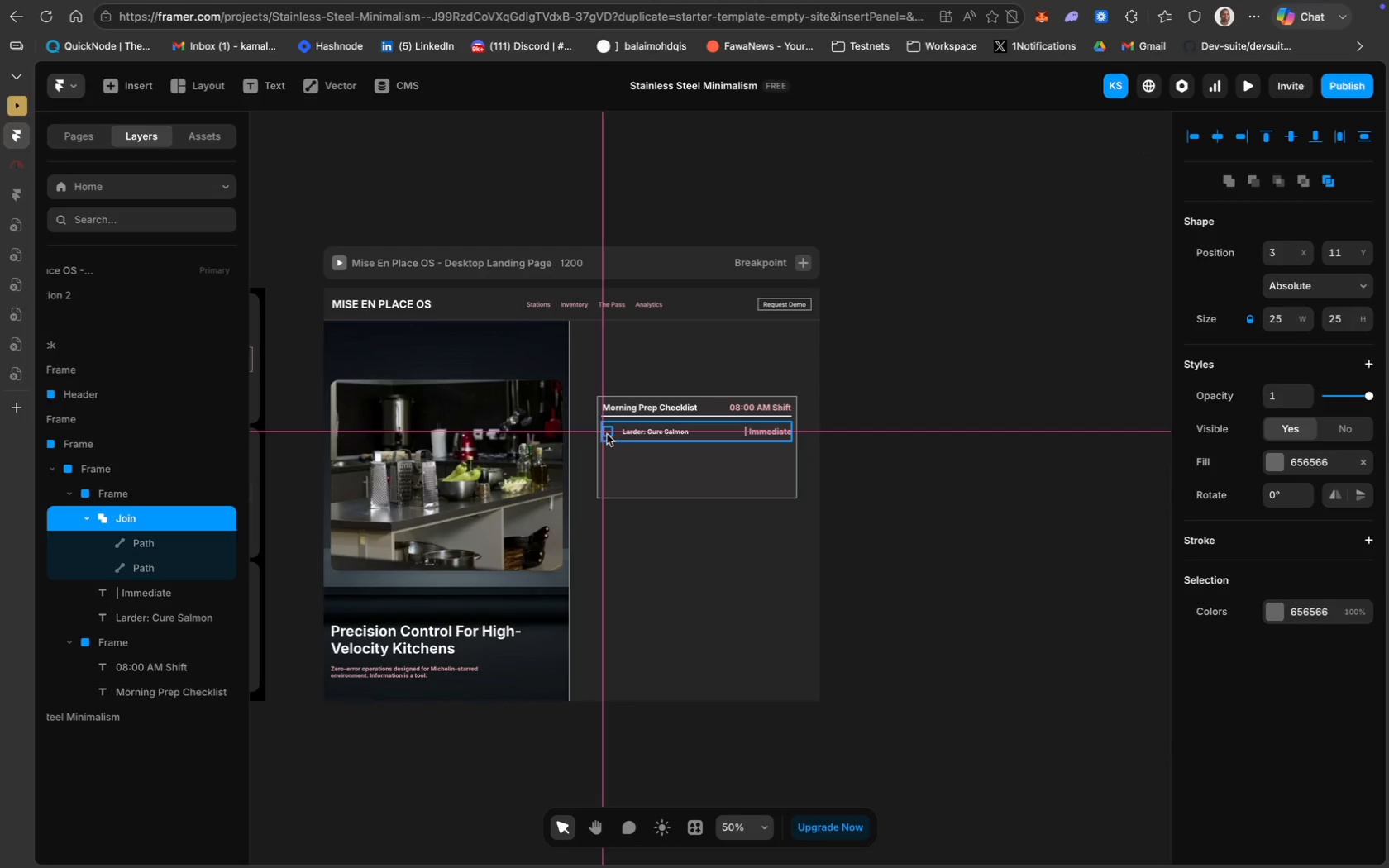 
left_click([933, 438])
 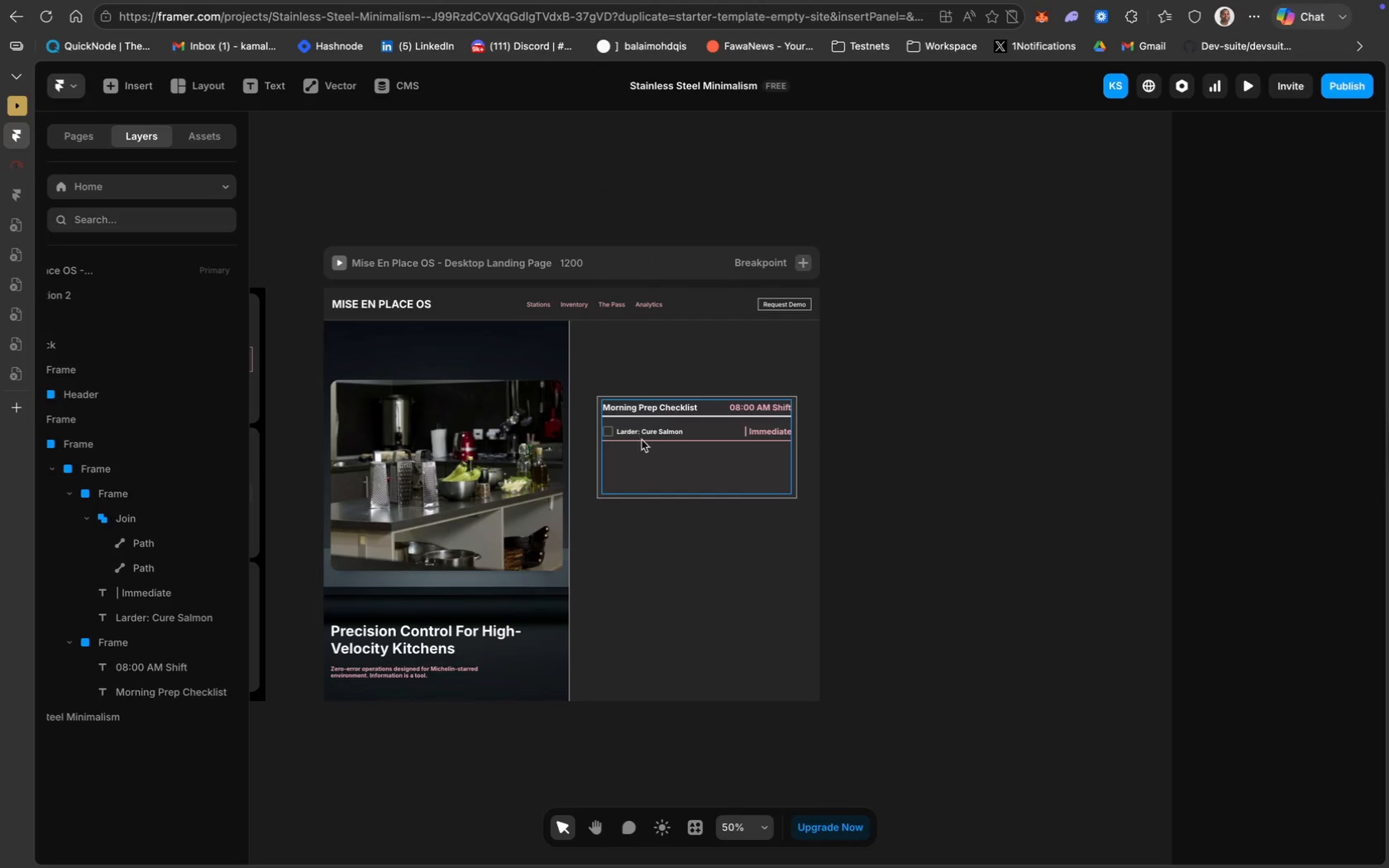 
mouse_move([641, 434])
 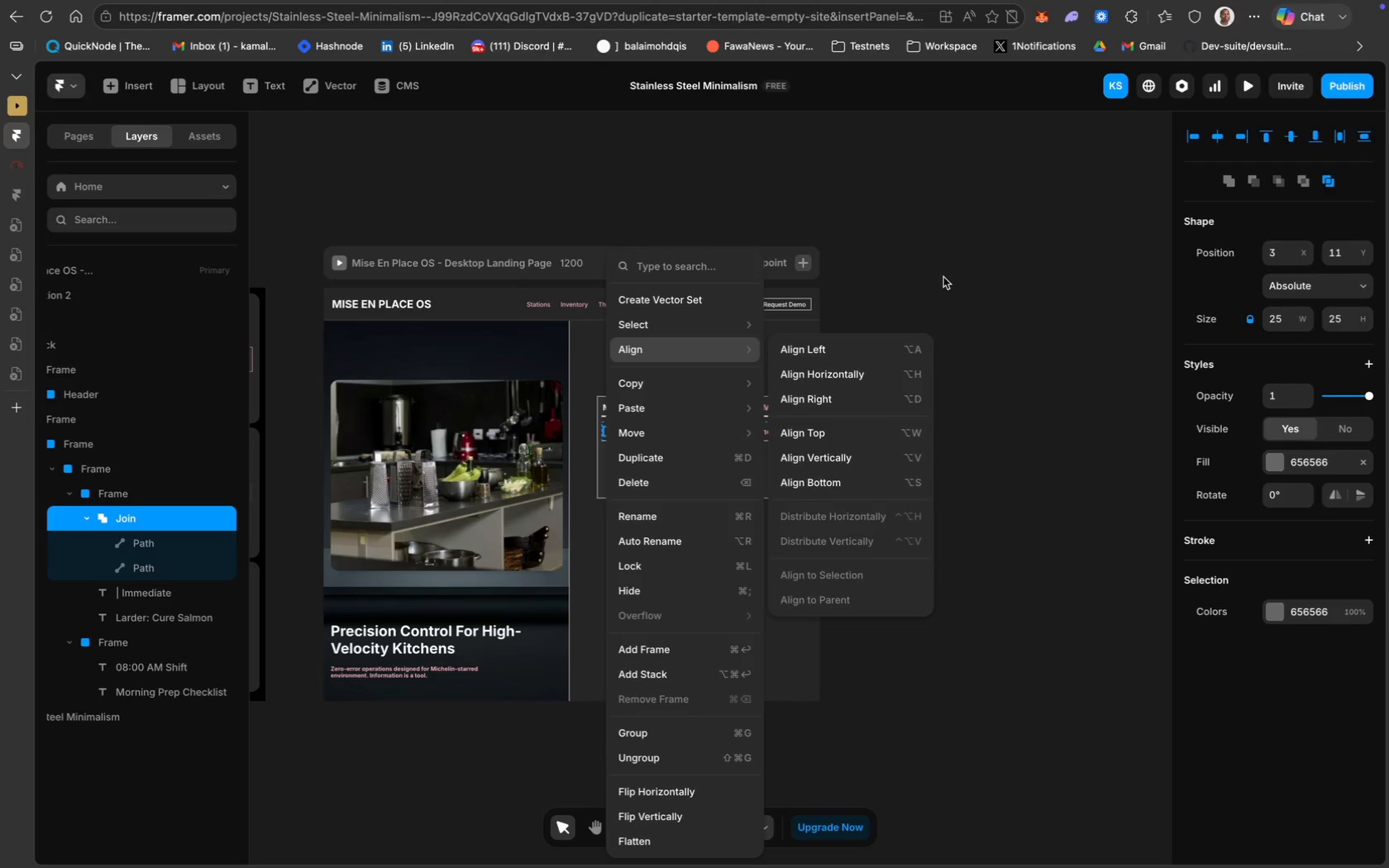 
left_click([943, 280])
 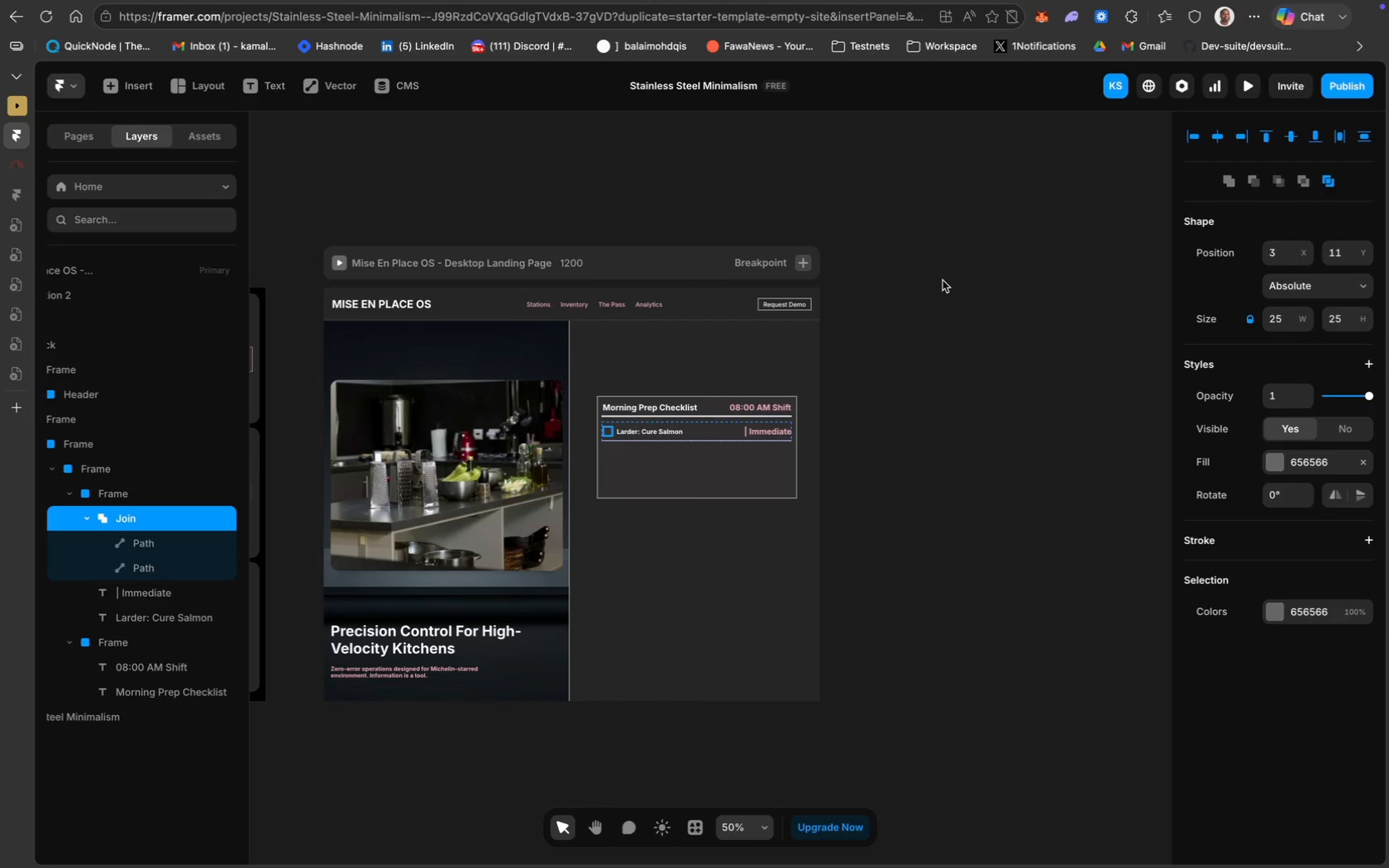 
wait(10.82)
 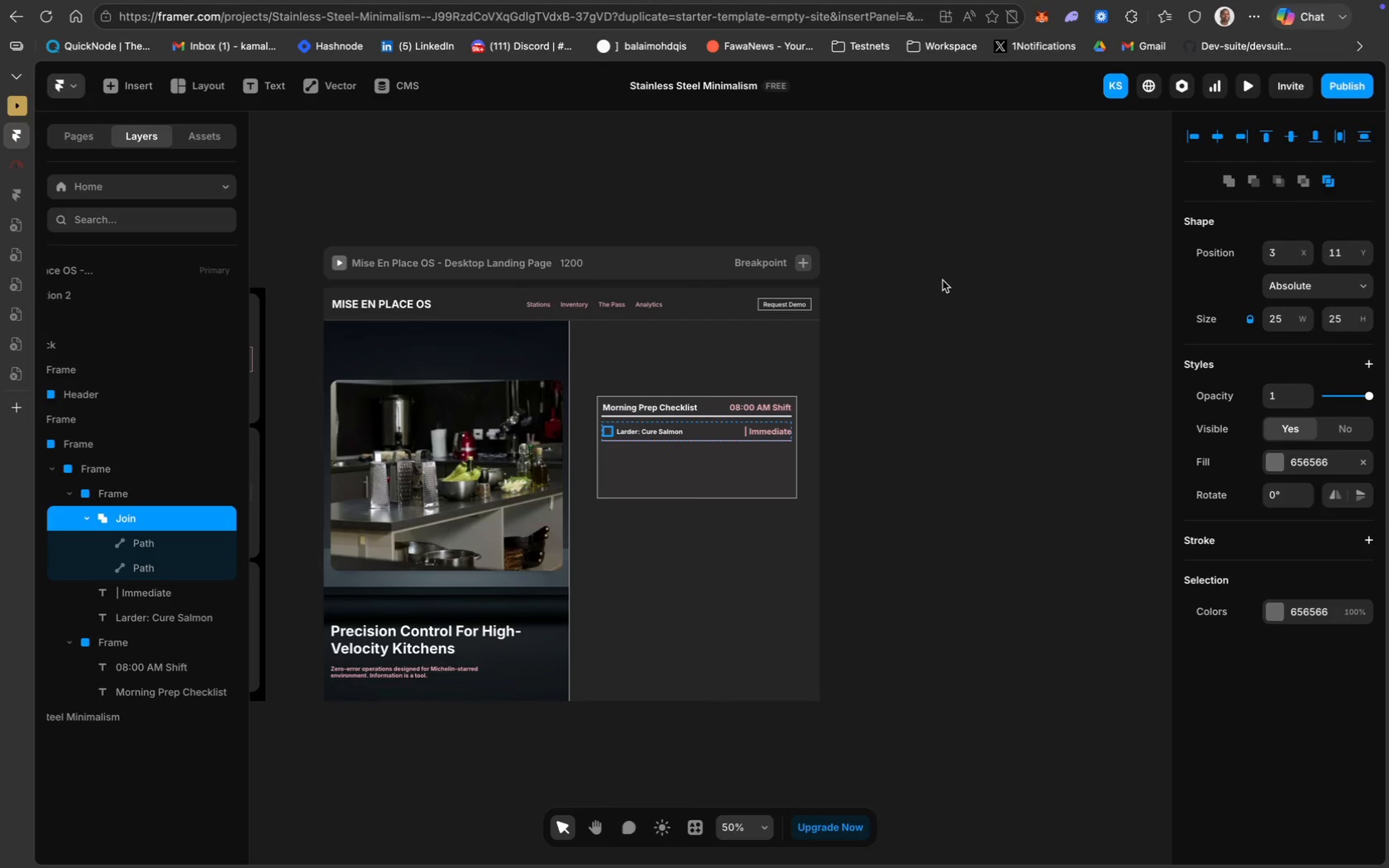 
left_click([910, 389])
 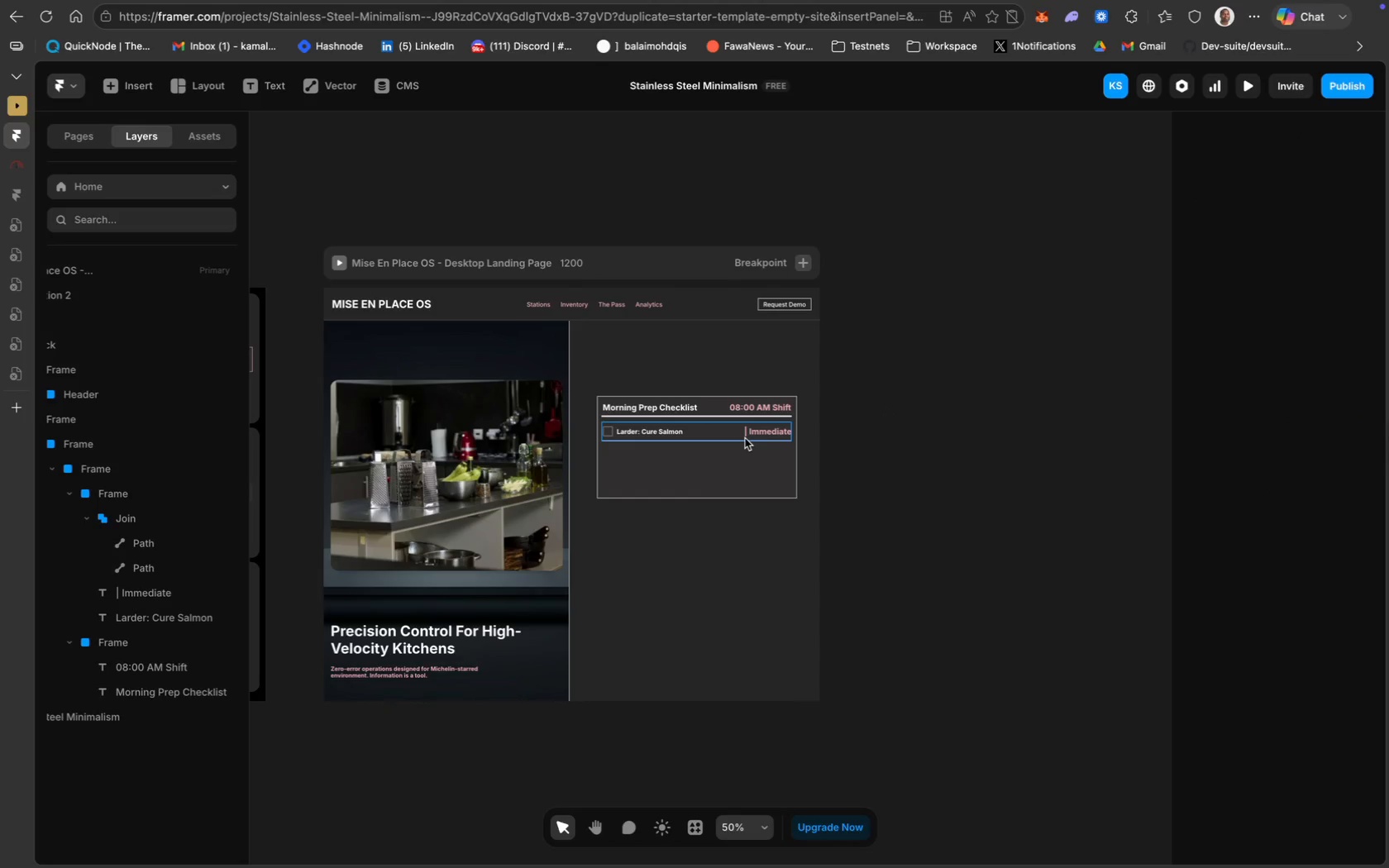 
wait(7.19)
 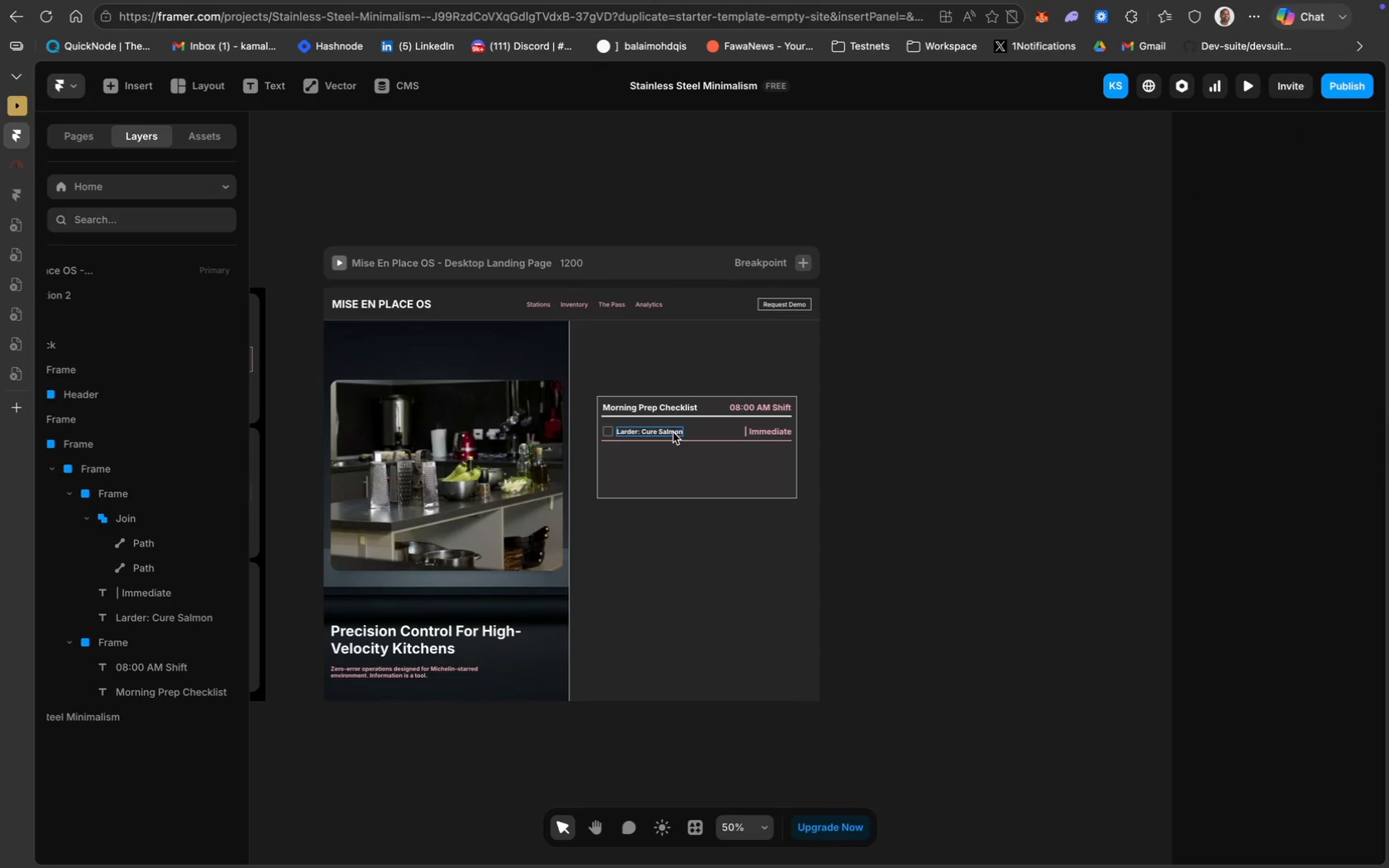 
left_click([696, 436])
 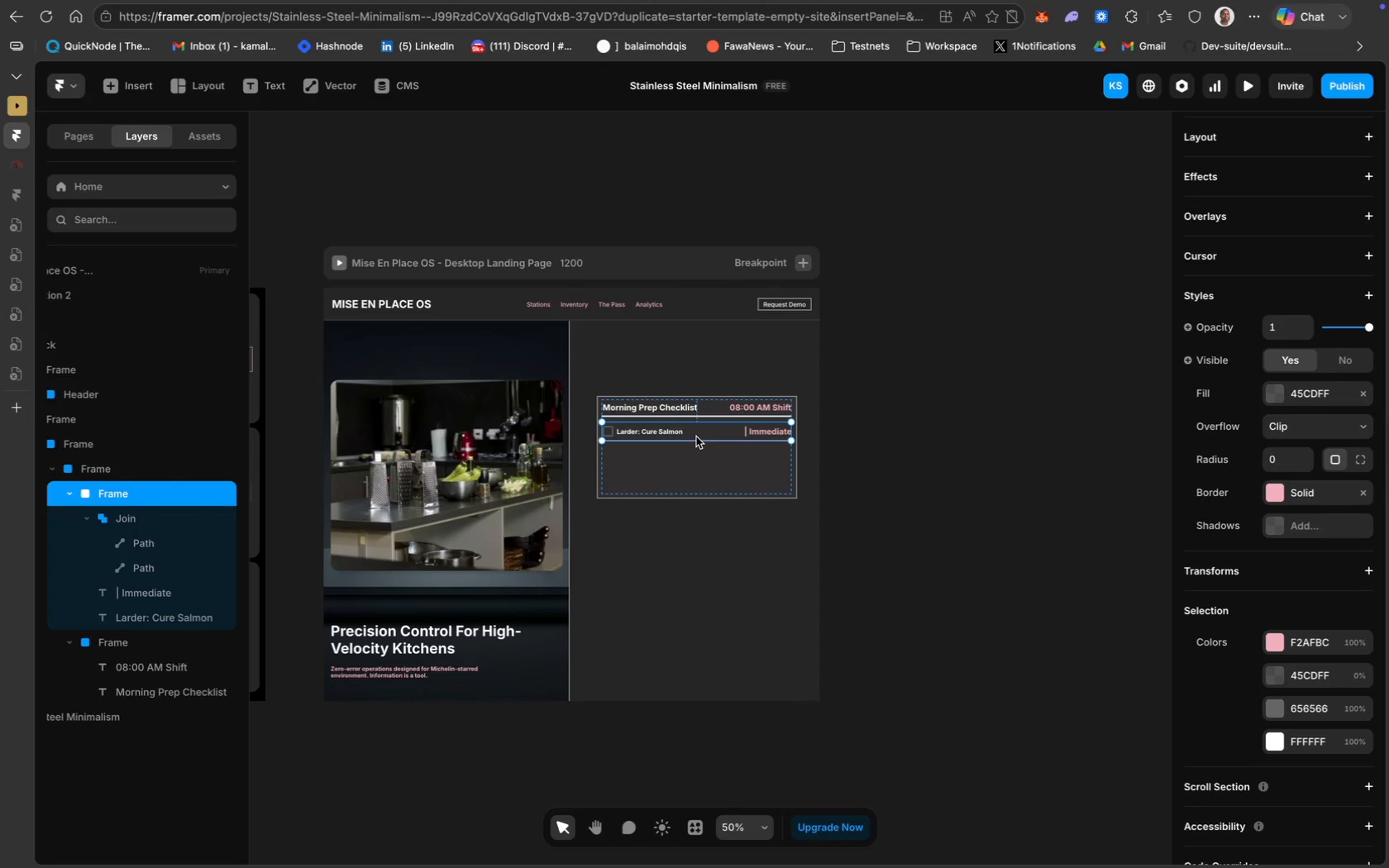 
key(Meta+D)
 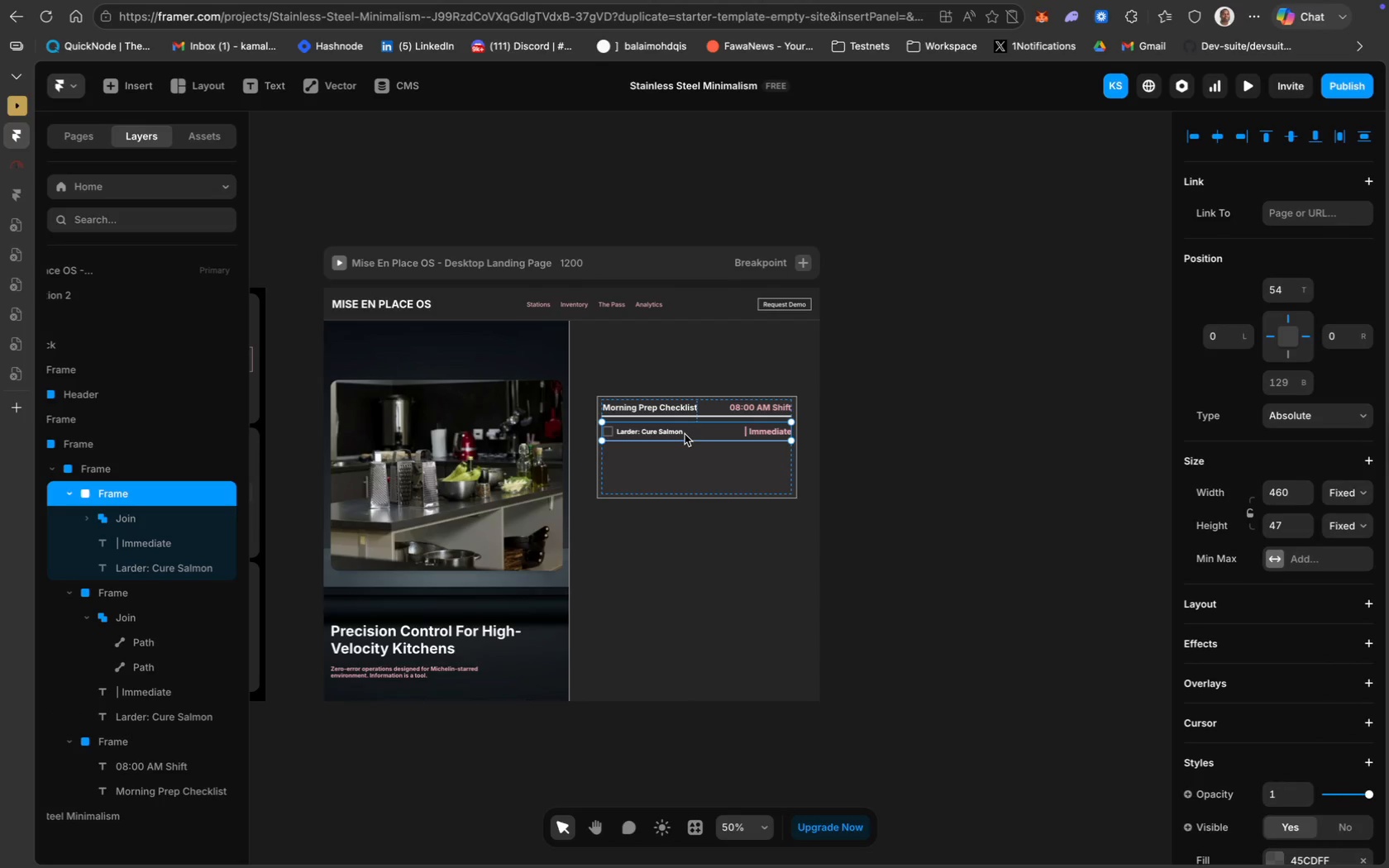 
left_click_drag(start_coordinate=[677, 433], to_coordinate=[675, 456])
 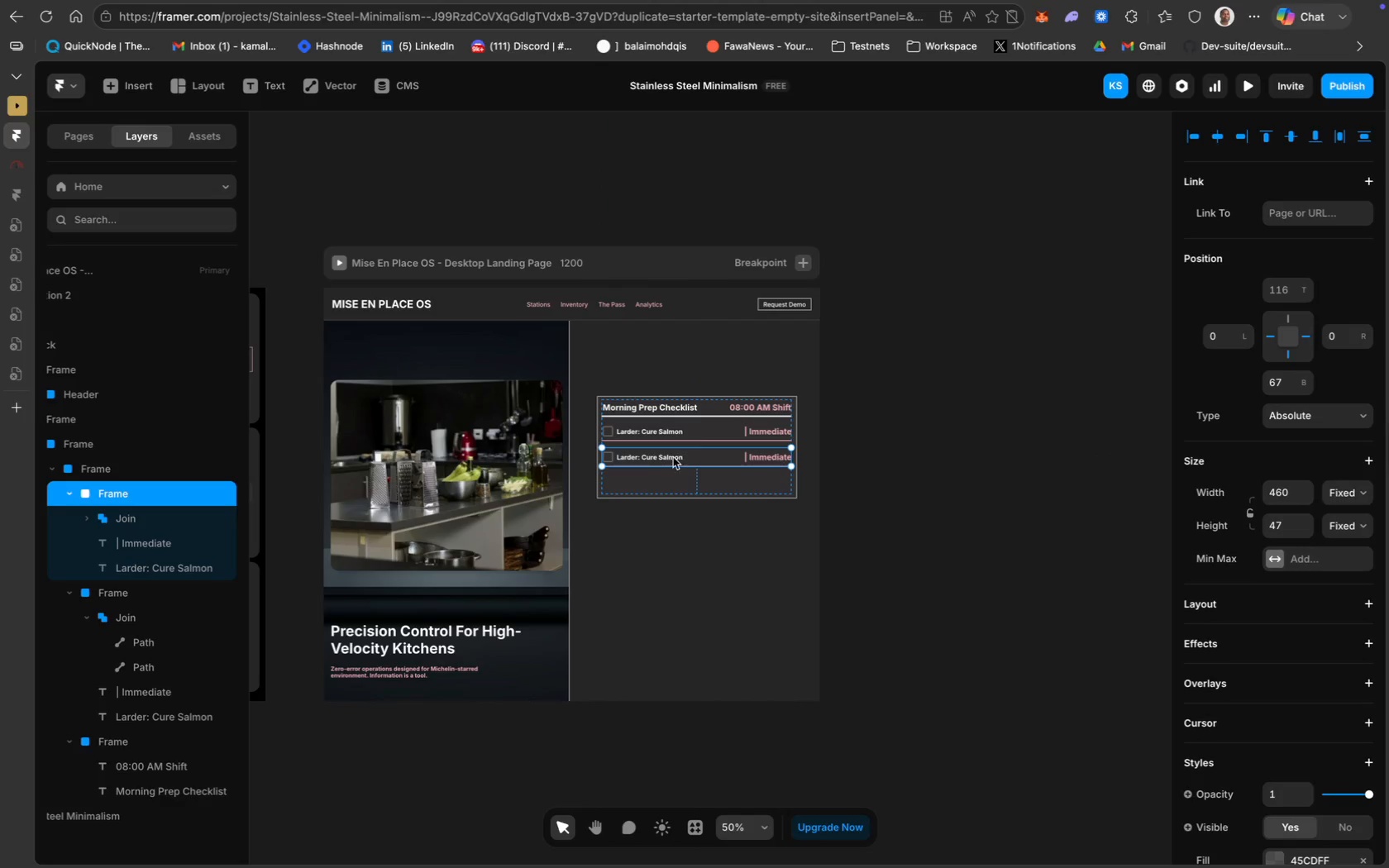 
left_click([876, 442])
 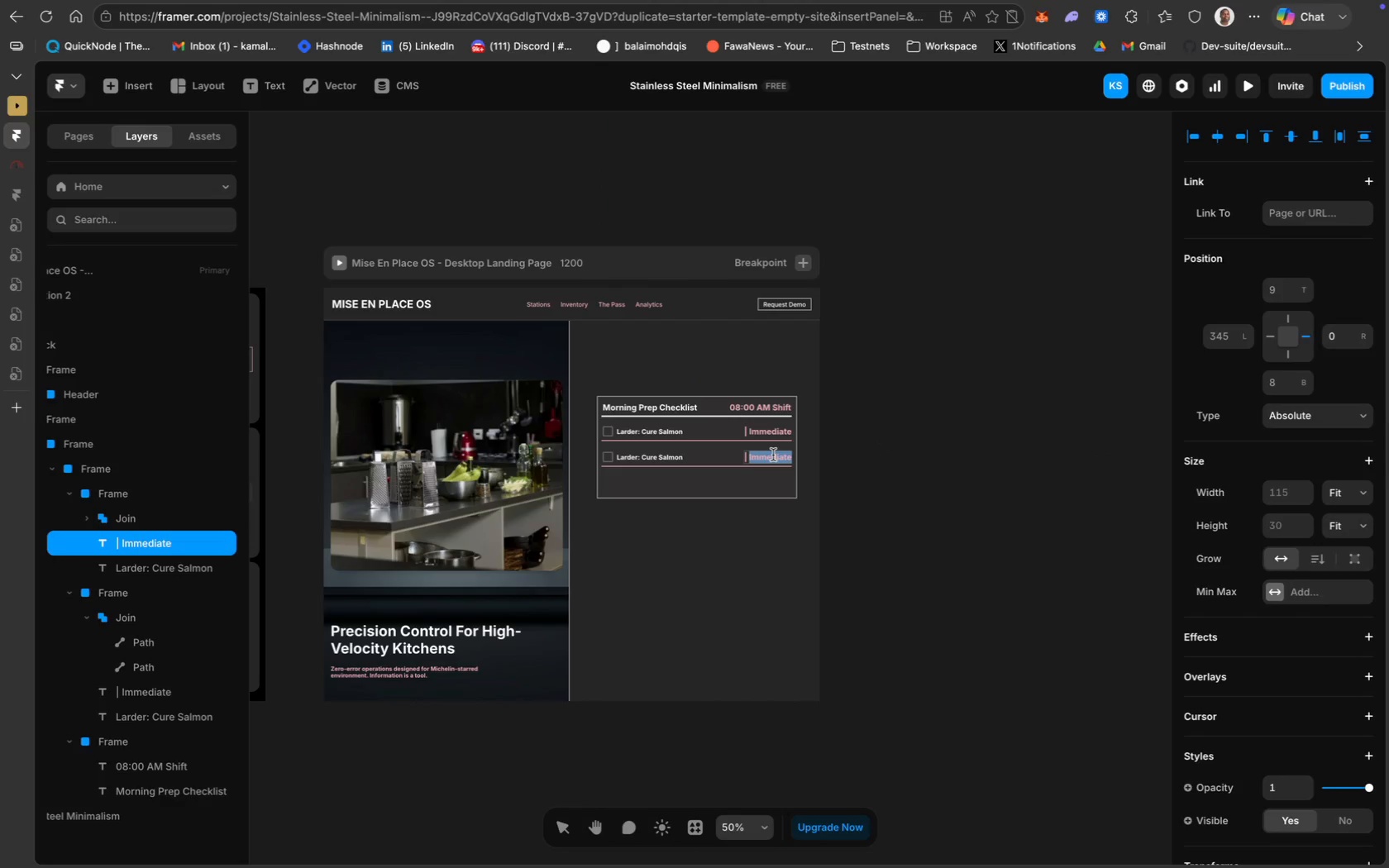 
key(Meta+A)
 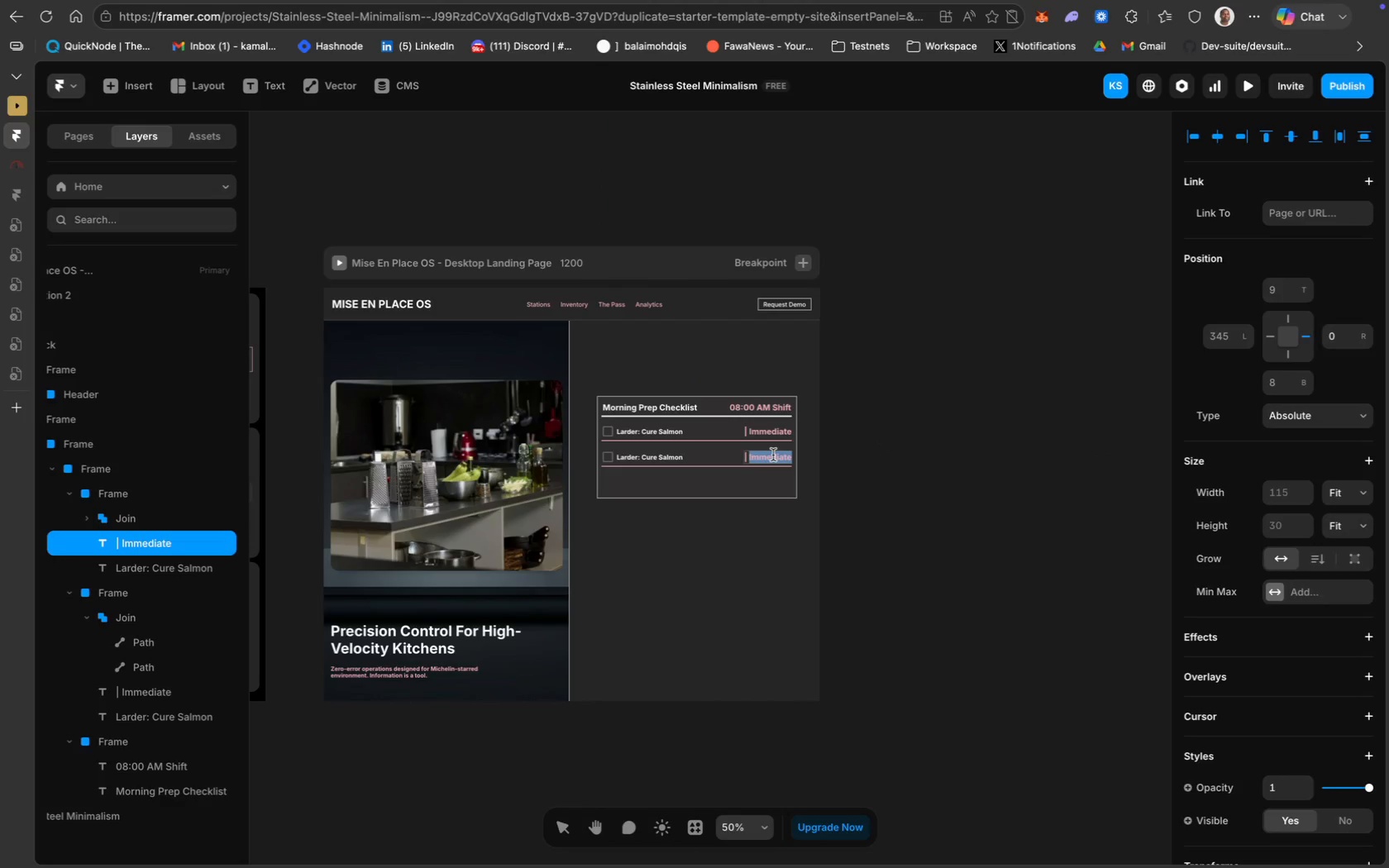 
type(Ready)
 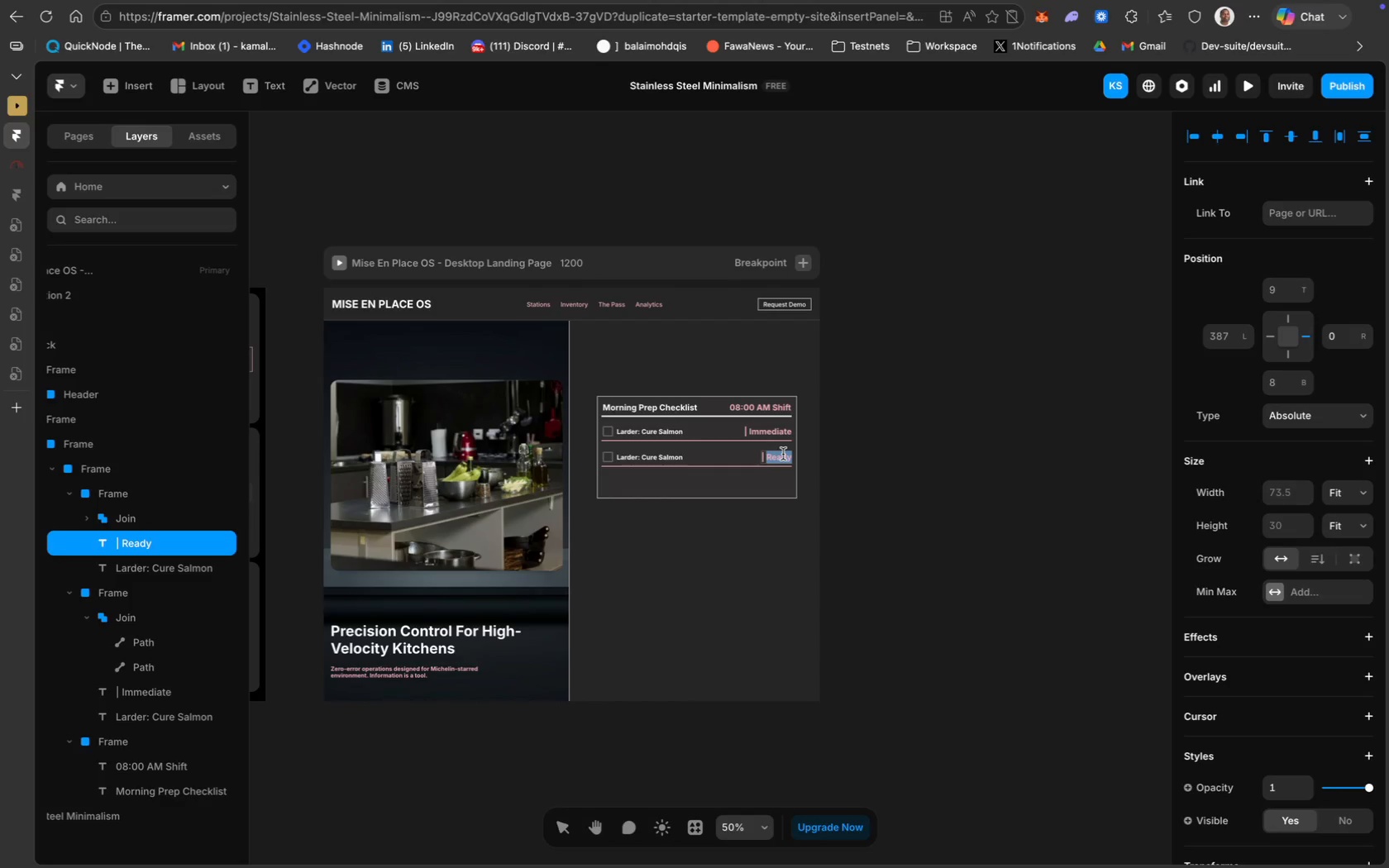 
wait(5.54)
 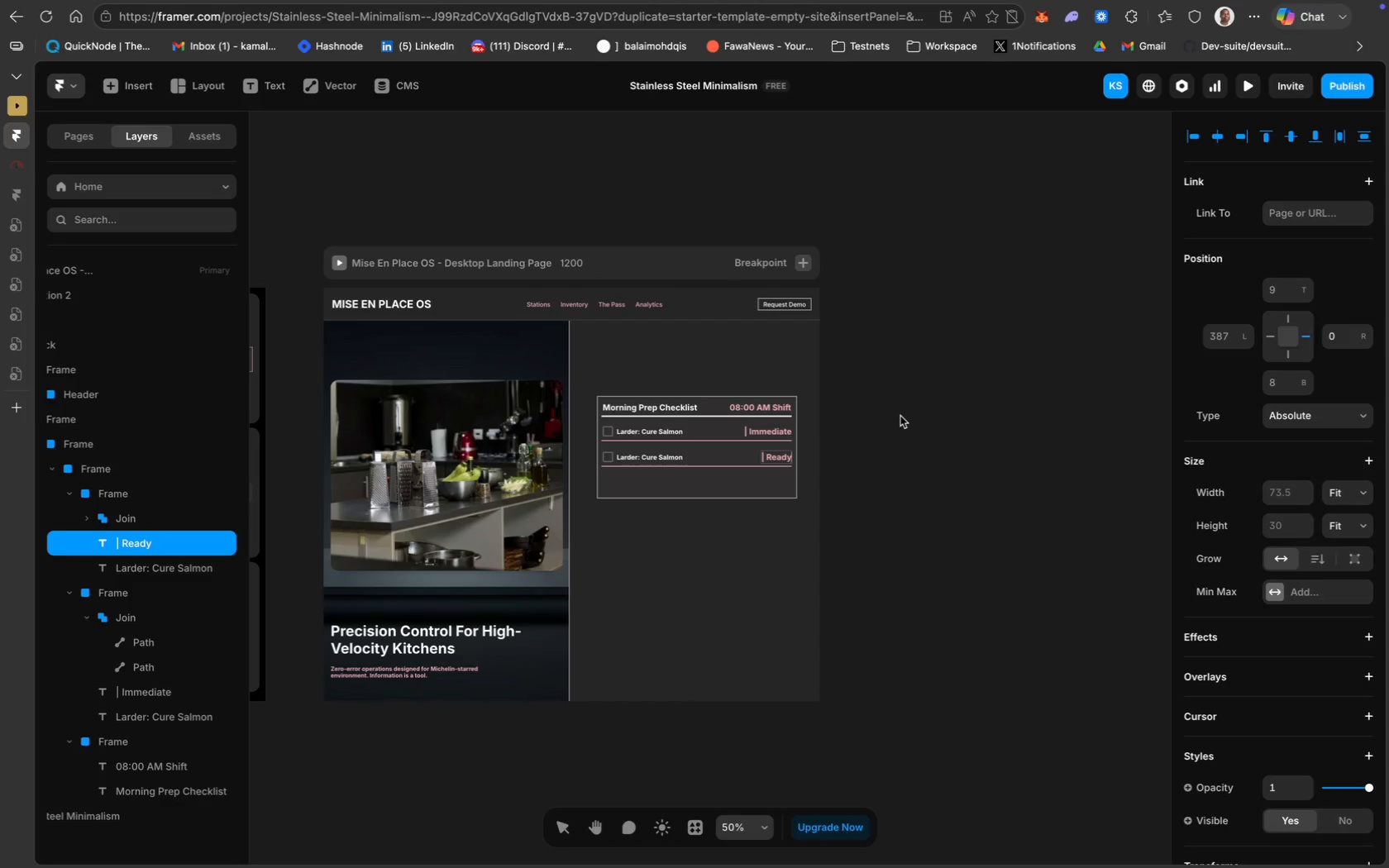 
key(Meta+A)
 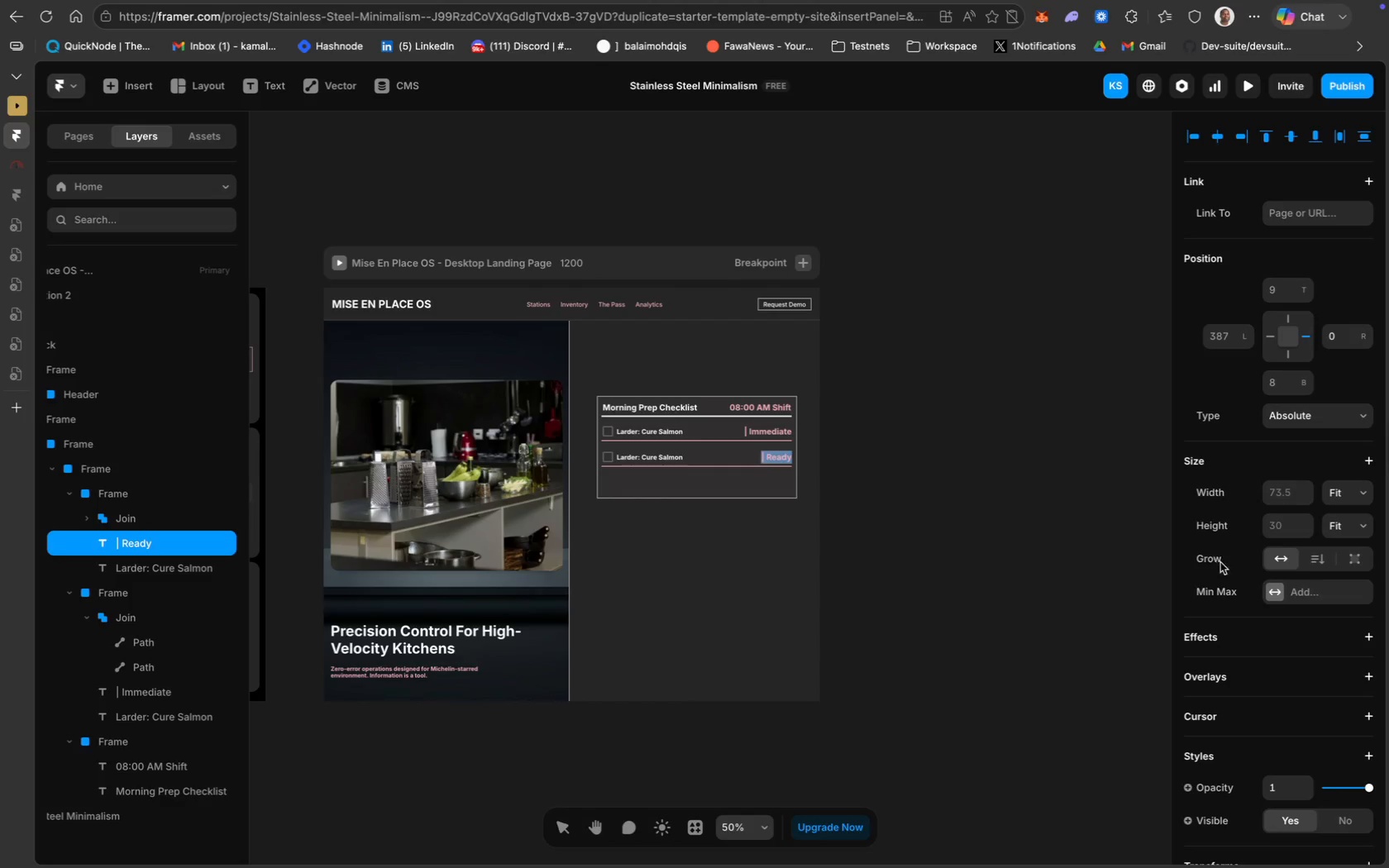 
scroll: coordinate [1241, 691], scroll_direction: down, amount: 46.0
 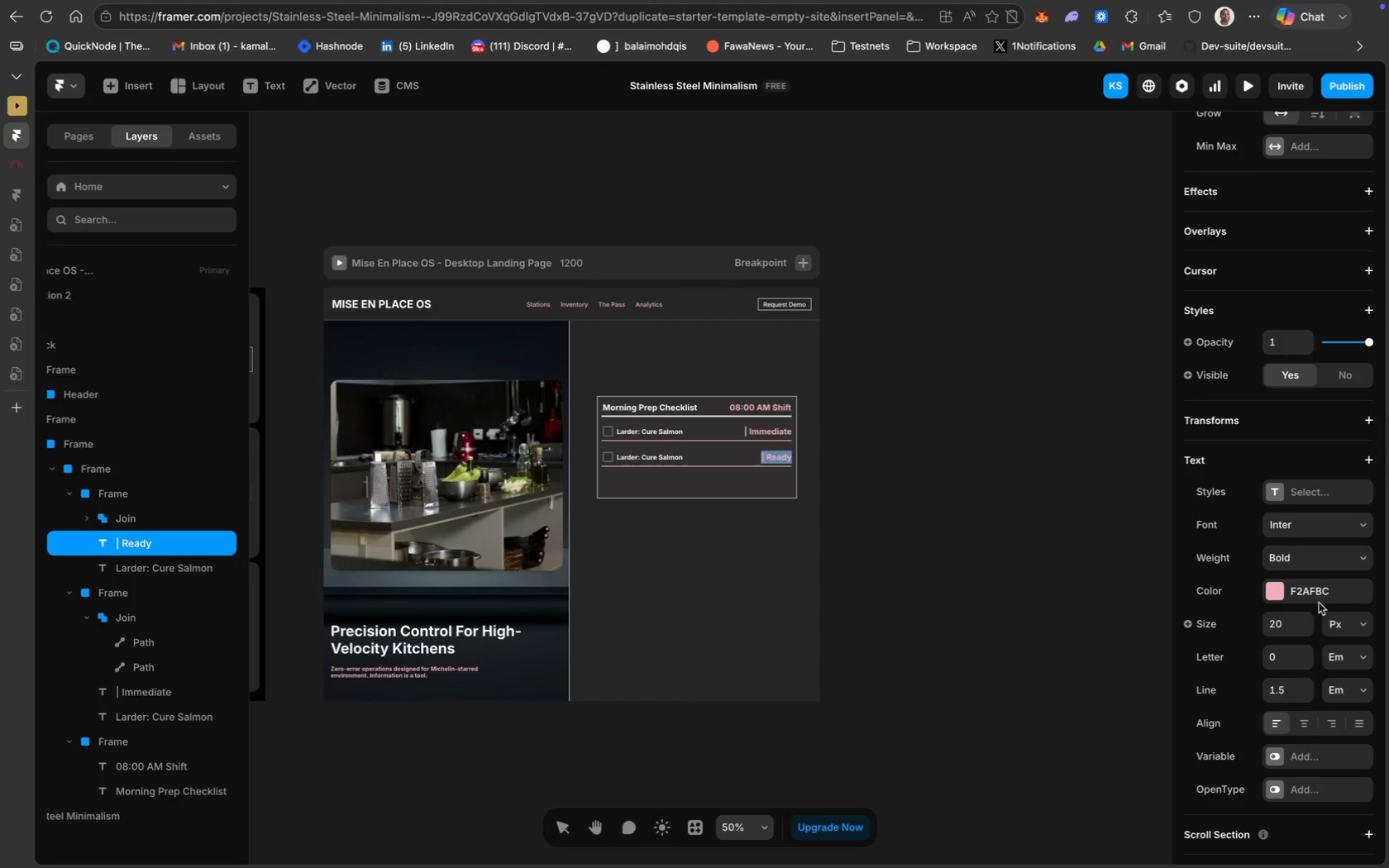 
mouse_move([1301, 594])
 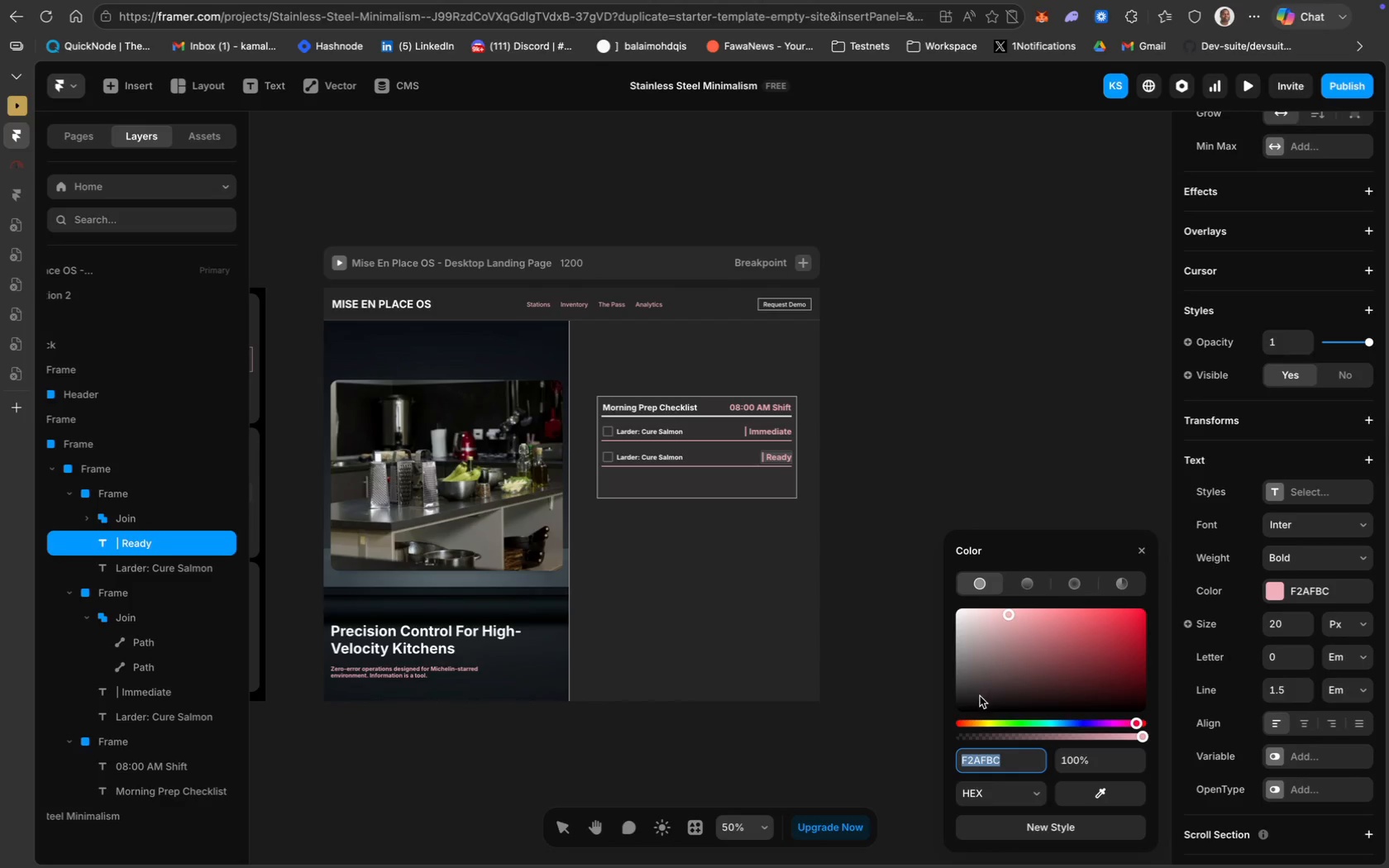 
wait(6.89)
 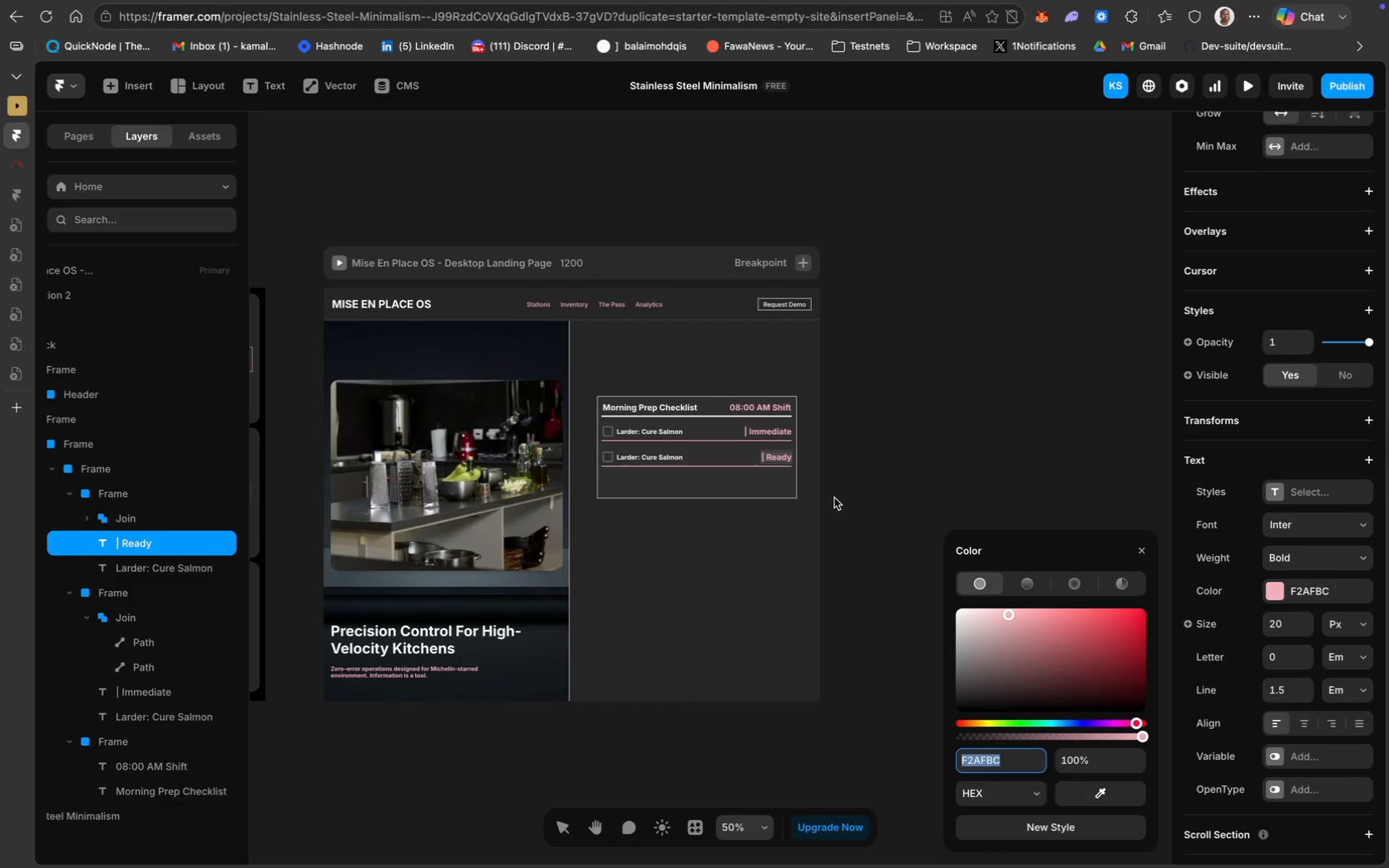 
left_click([1108, 795])
 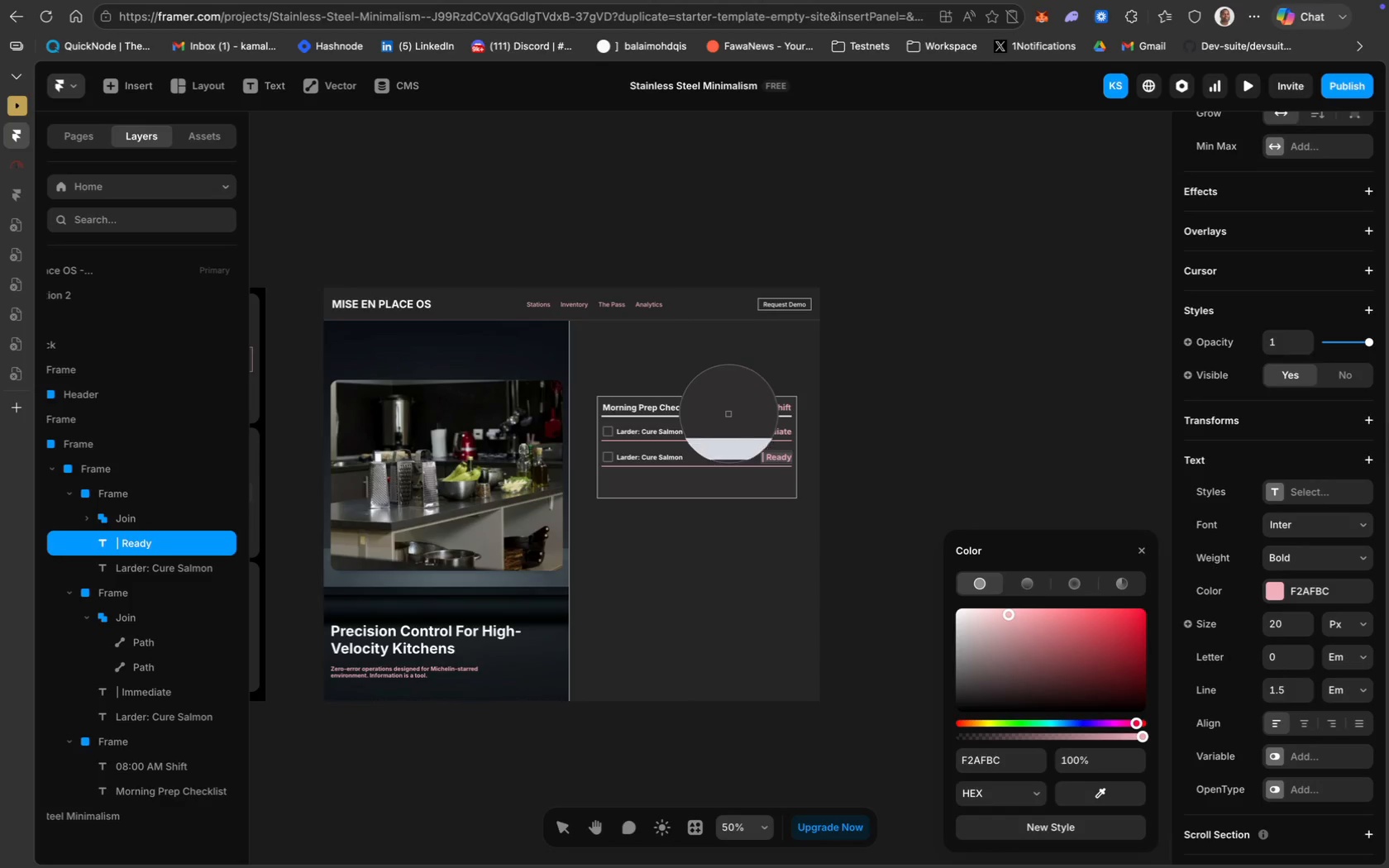 
left_click([728, 415])
 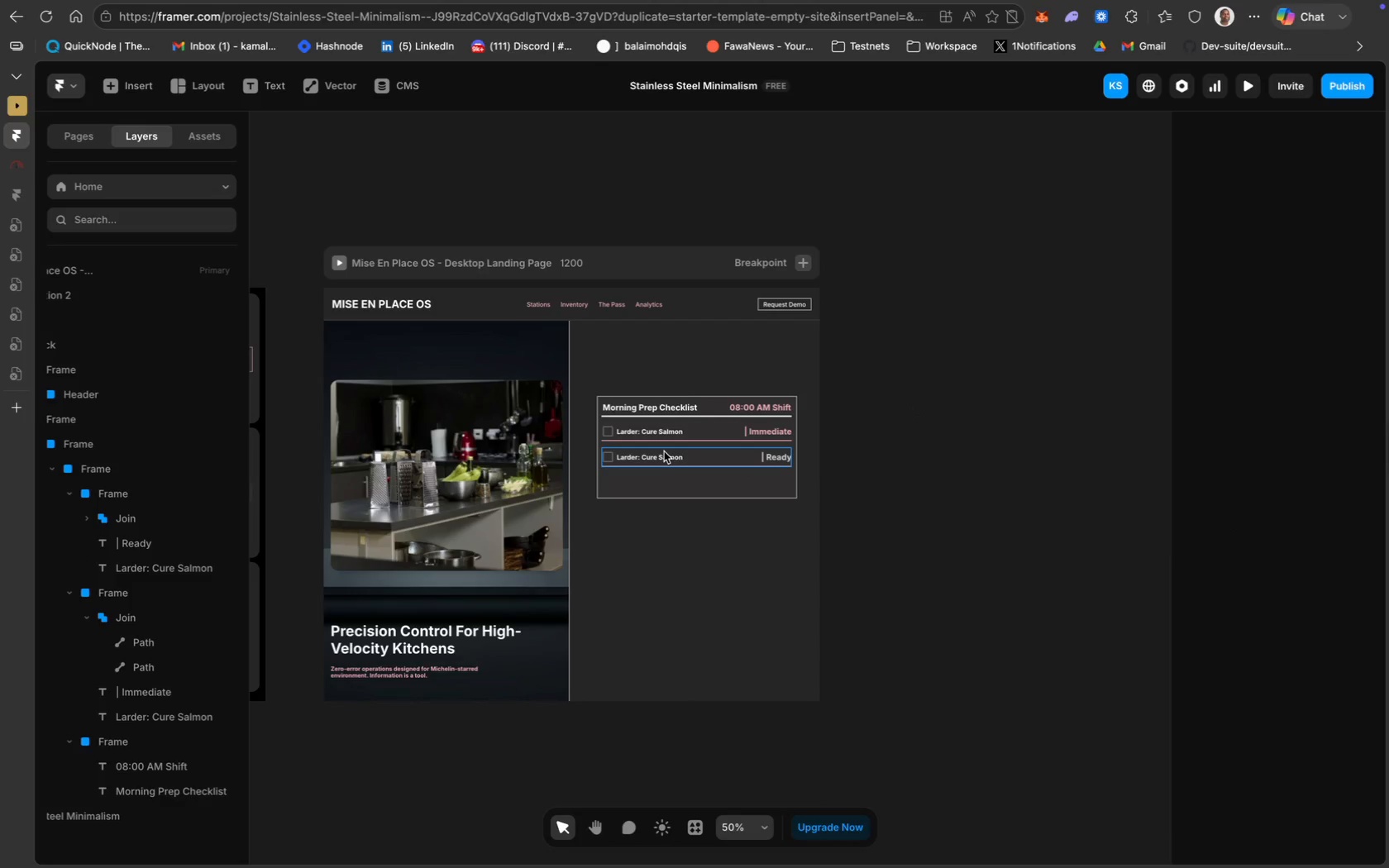 
wait(6.26)
 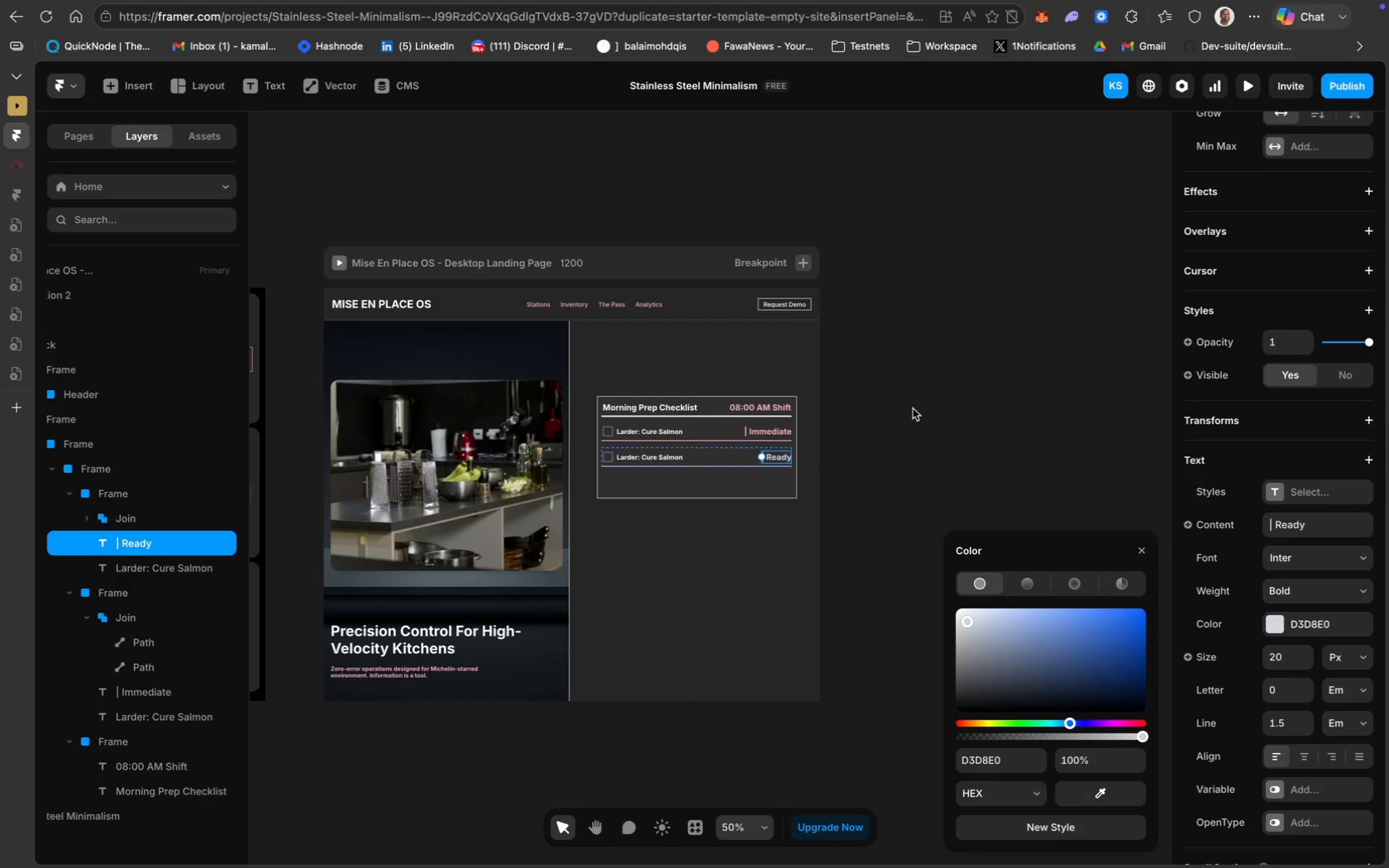 
left_click([648, 460])
 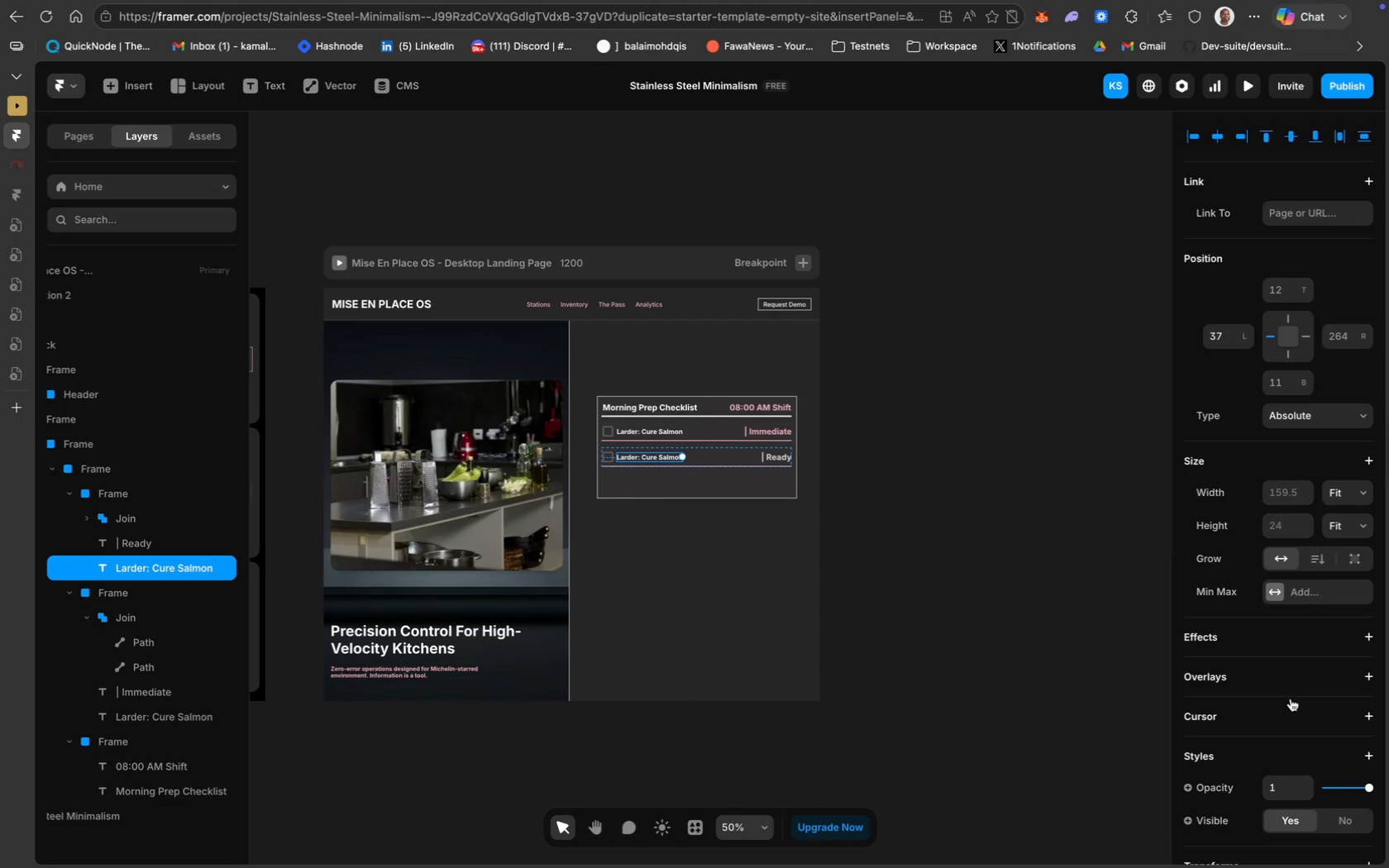 
scroll: coordinate [1289, 704], scroll_direction: down, amount: 38.0
 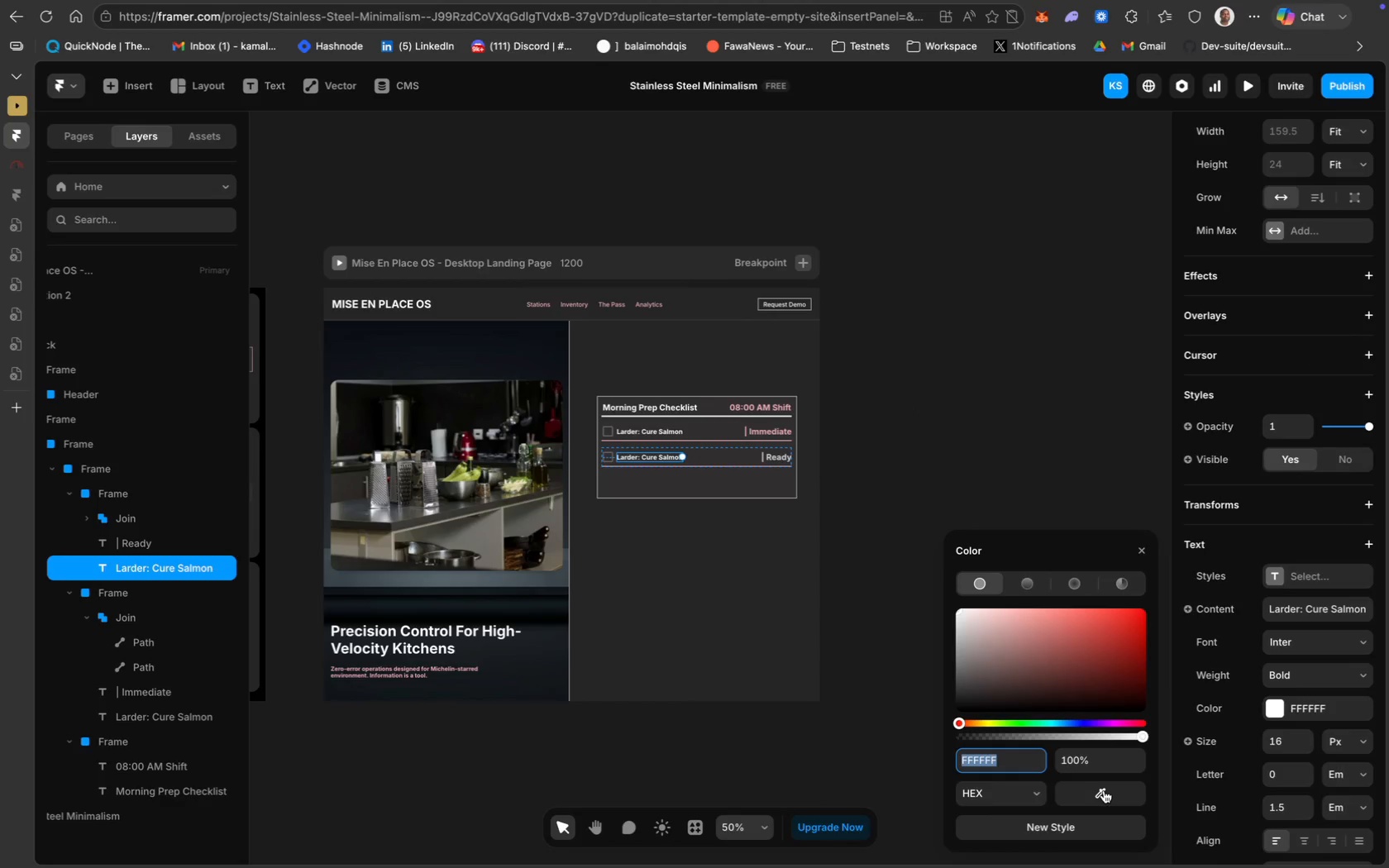 
left_click([1104, 790])
 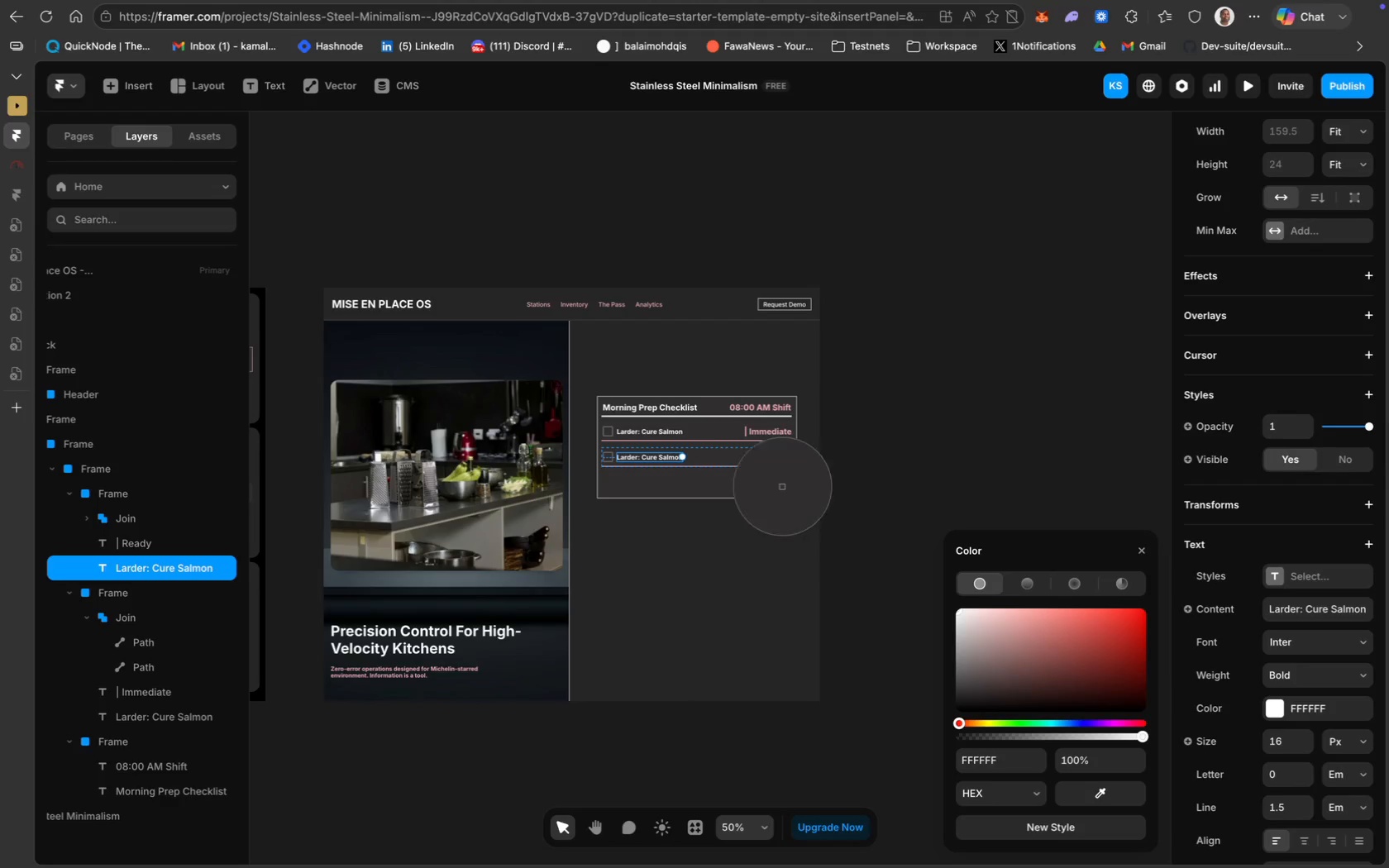 
wait(14.32)
 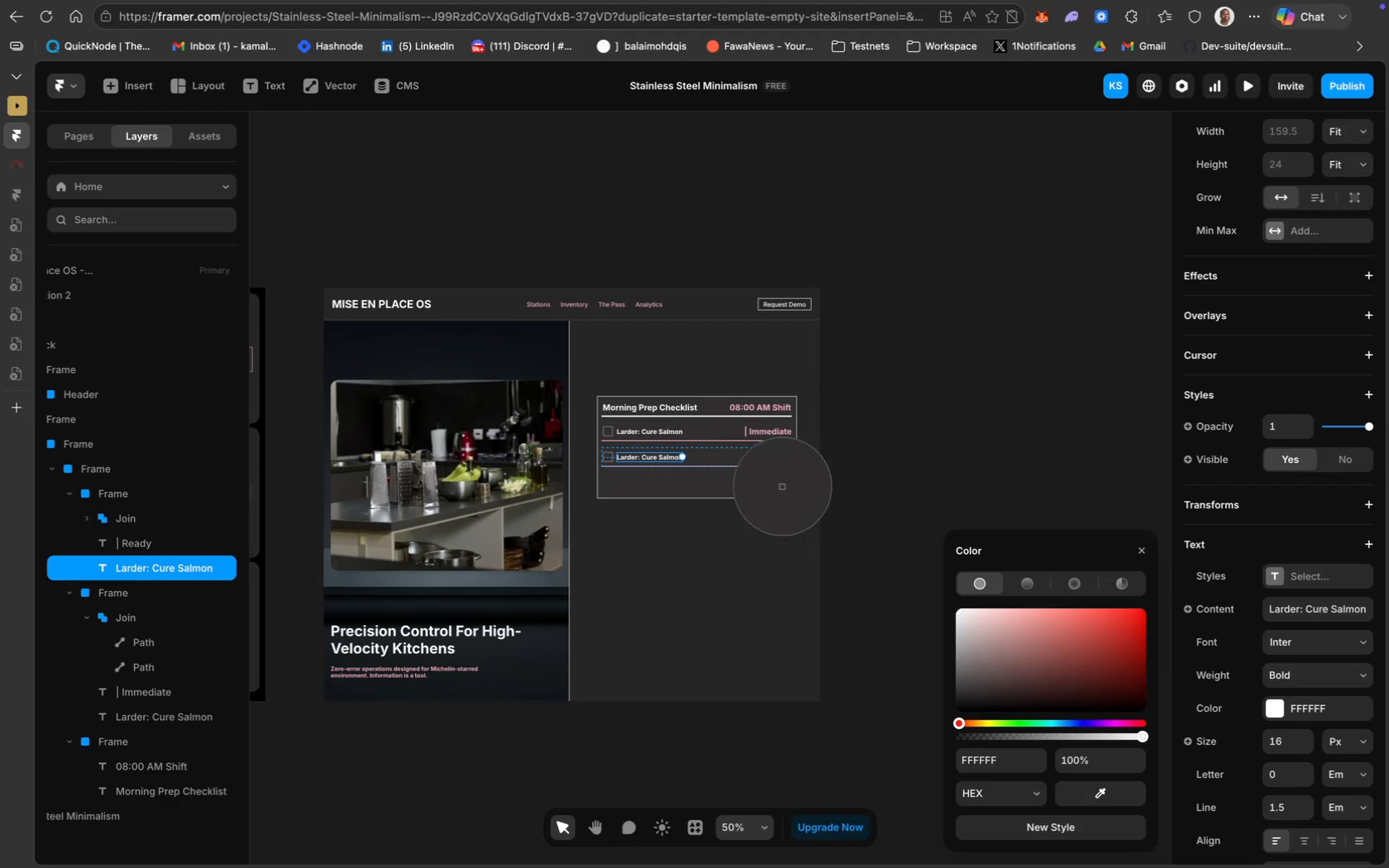 
left_click([990, 756])
 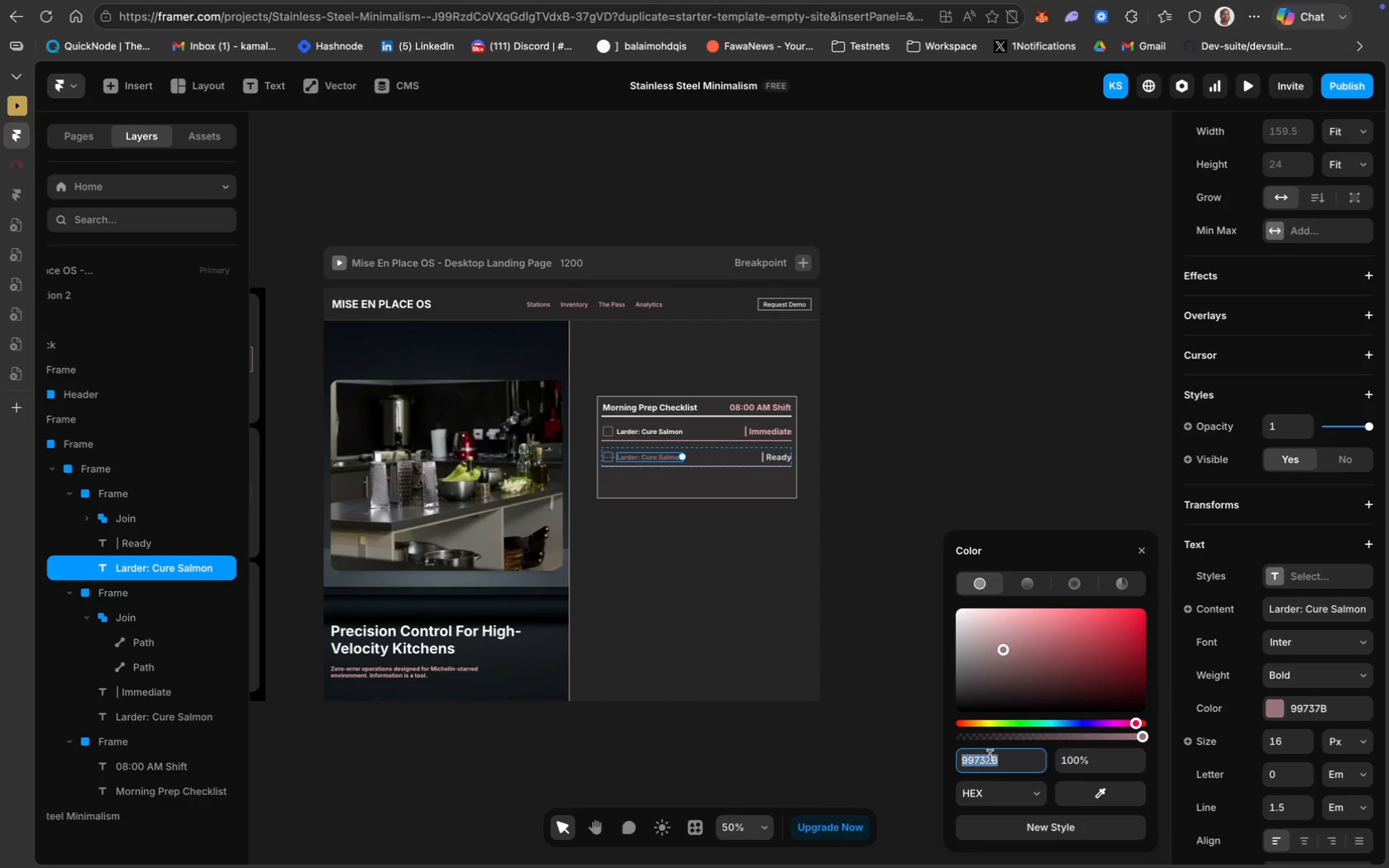 
wait(17.98)
 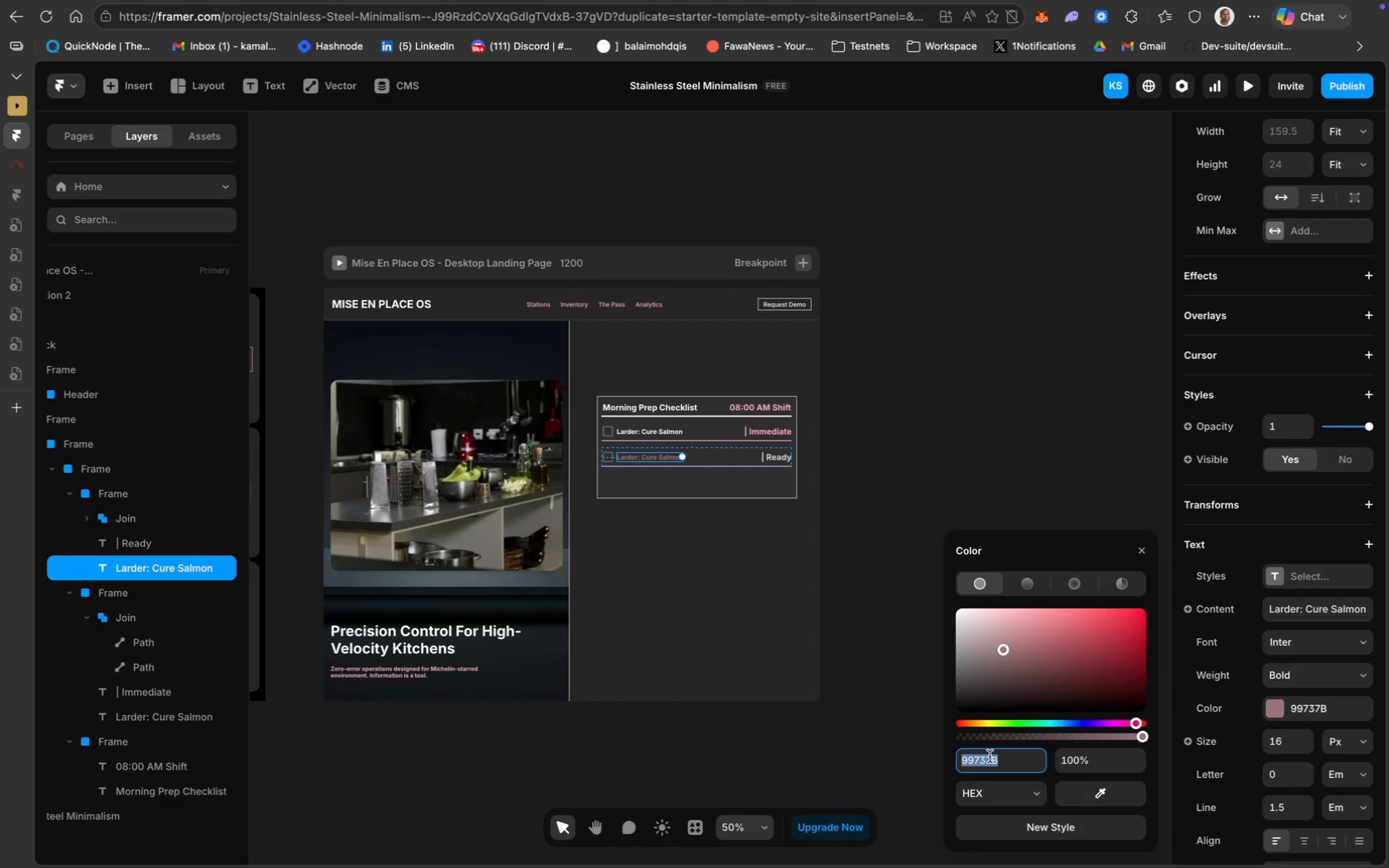 
scroll: coordinate [888, 625], scroll_direction: up, amount: 31.0
 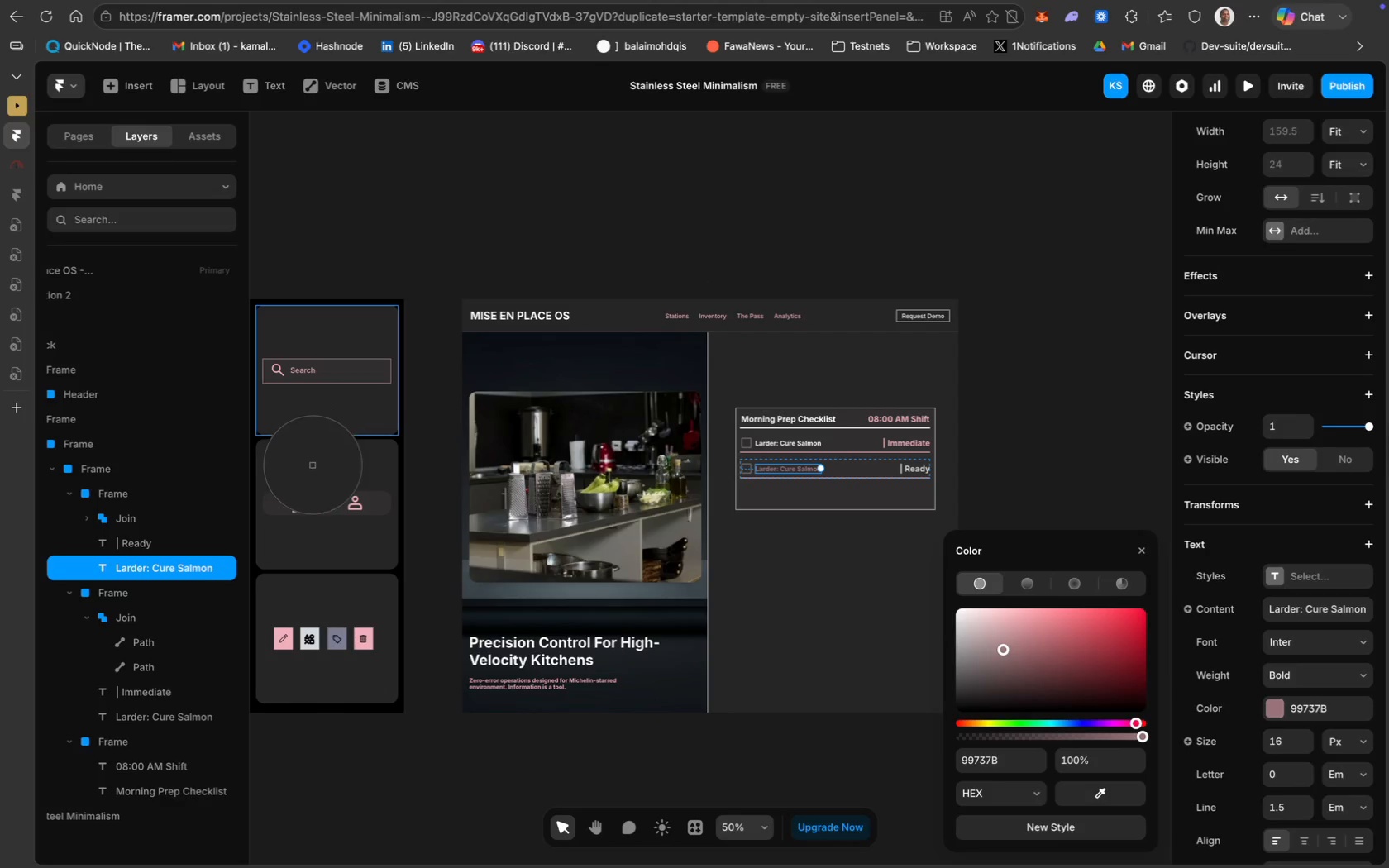 
left_click([308, 498])
 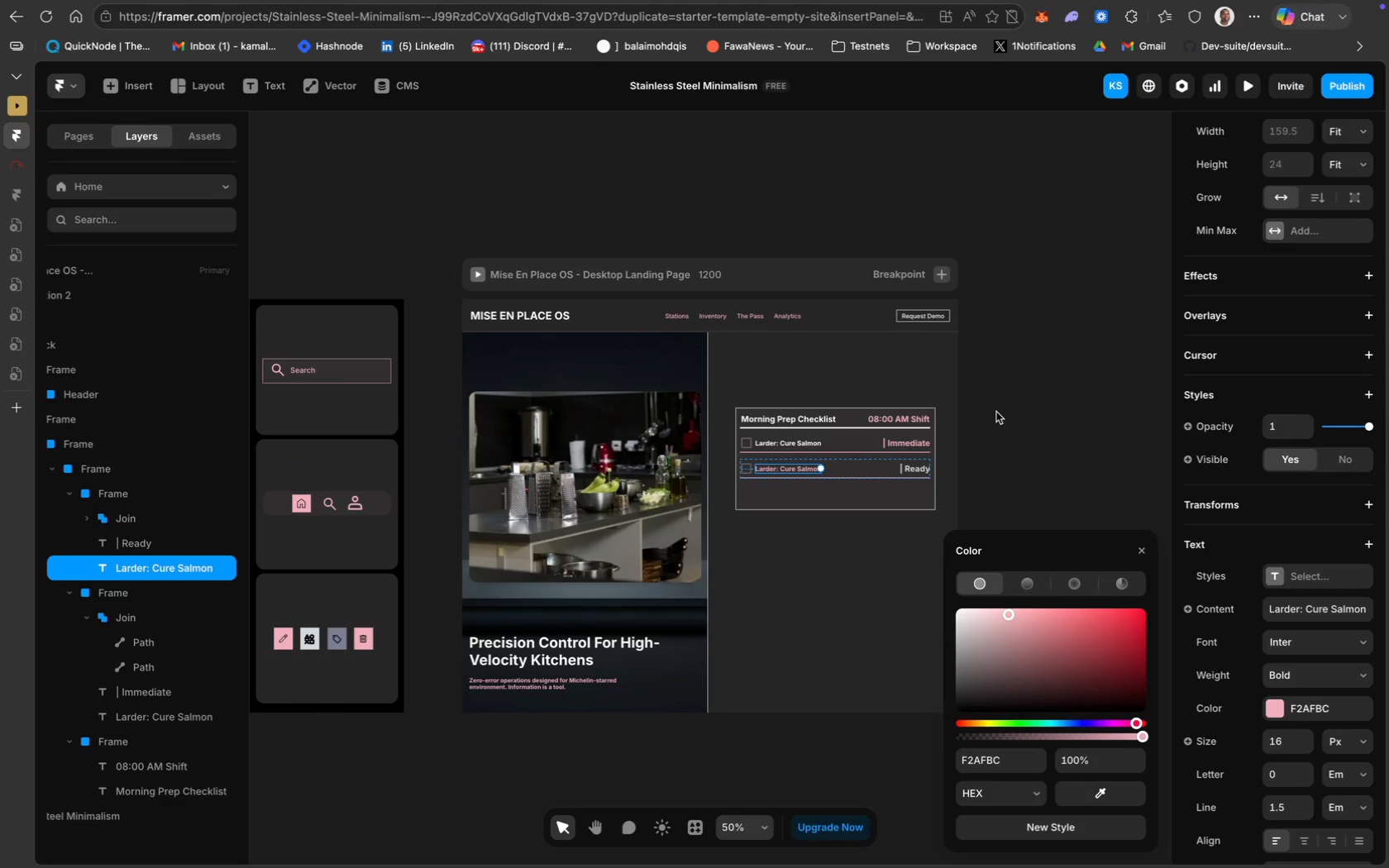 
left_click([1005, 412])
 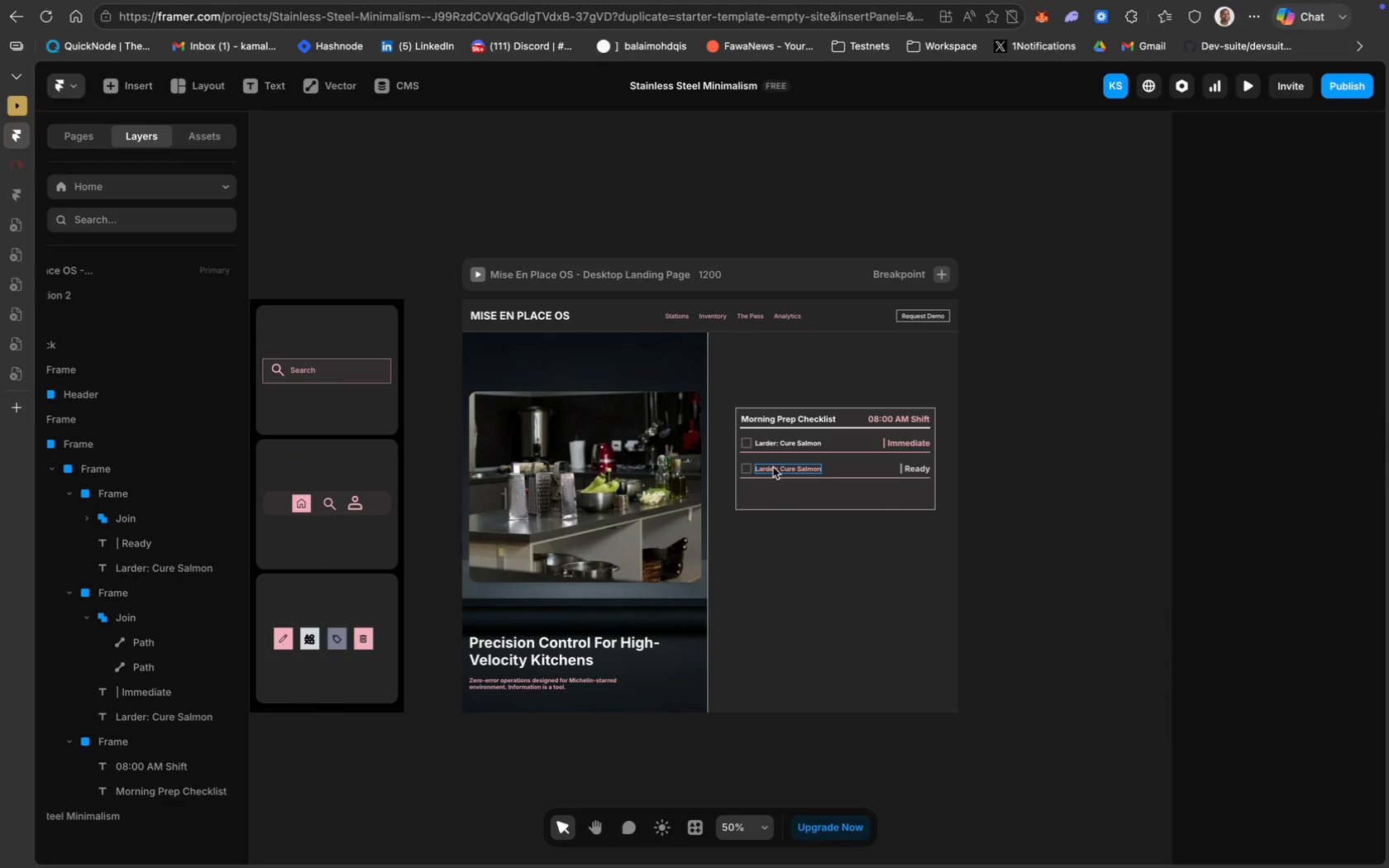 
double_click([781, 465])
 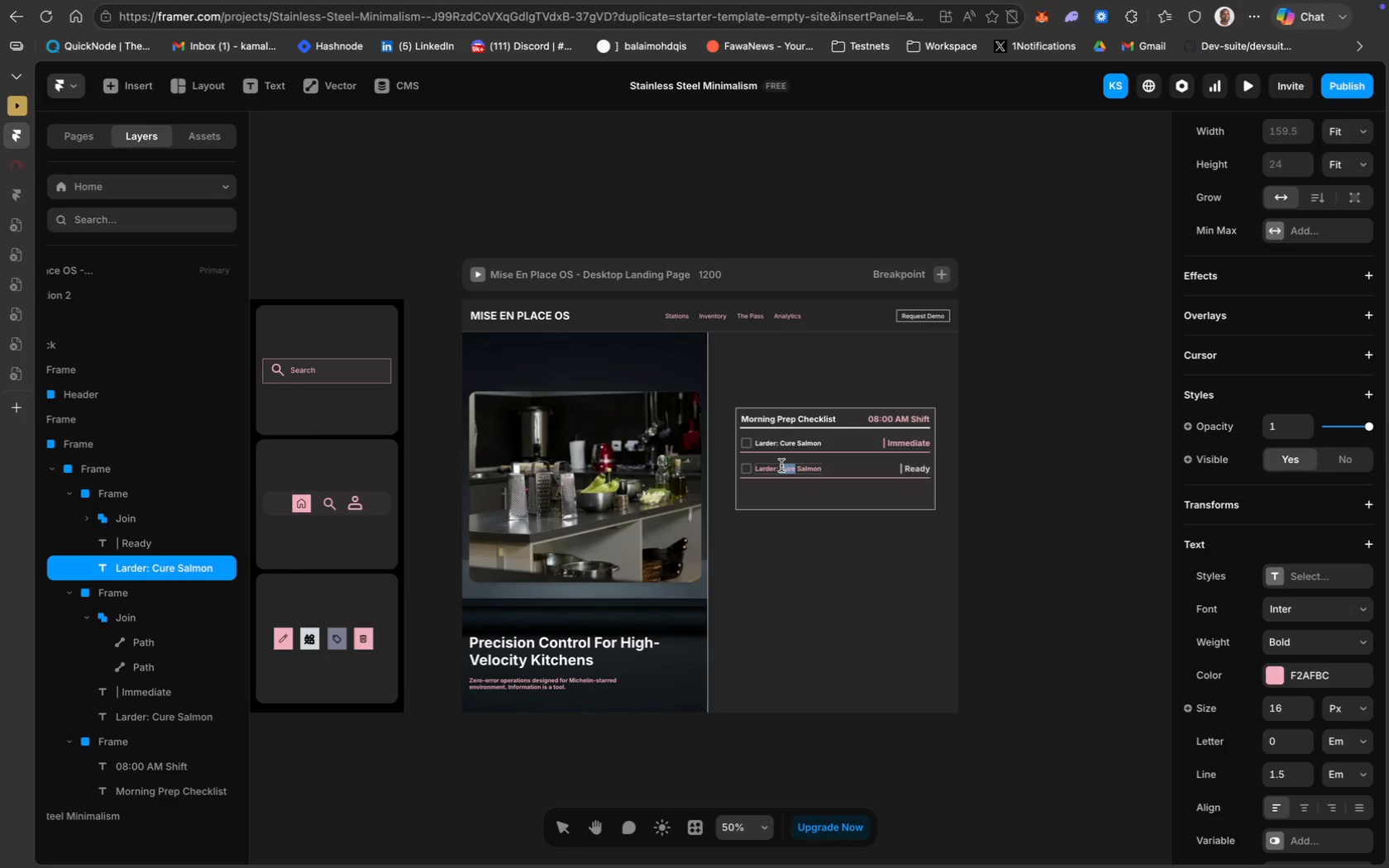 
left_click([781, 465])
 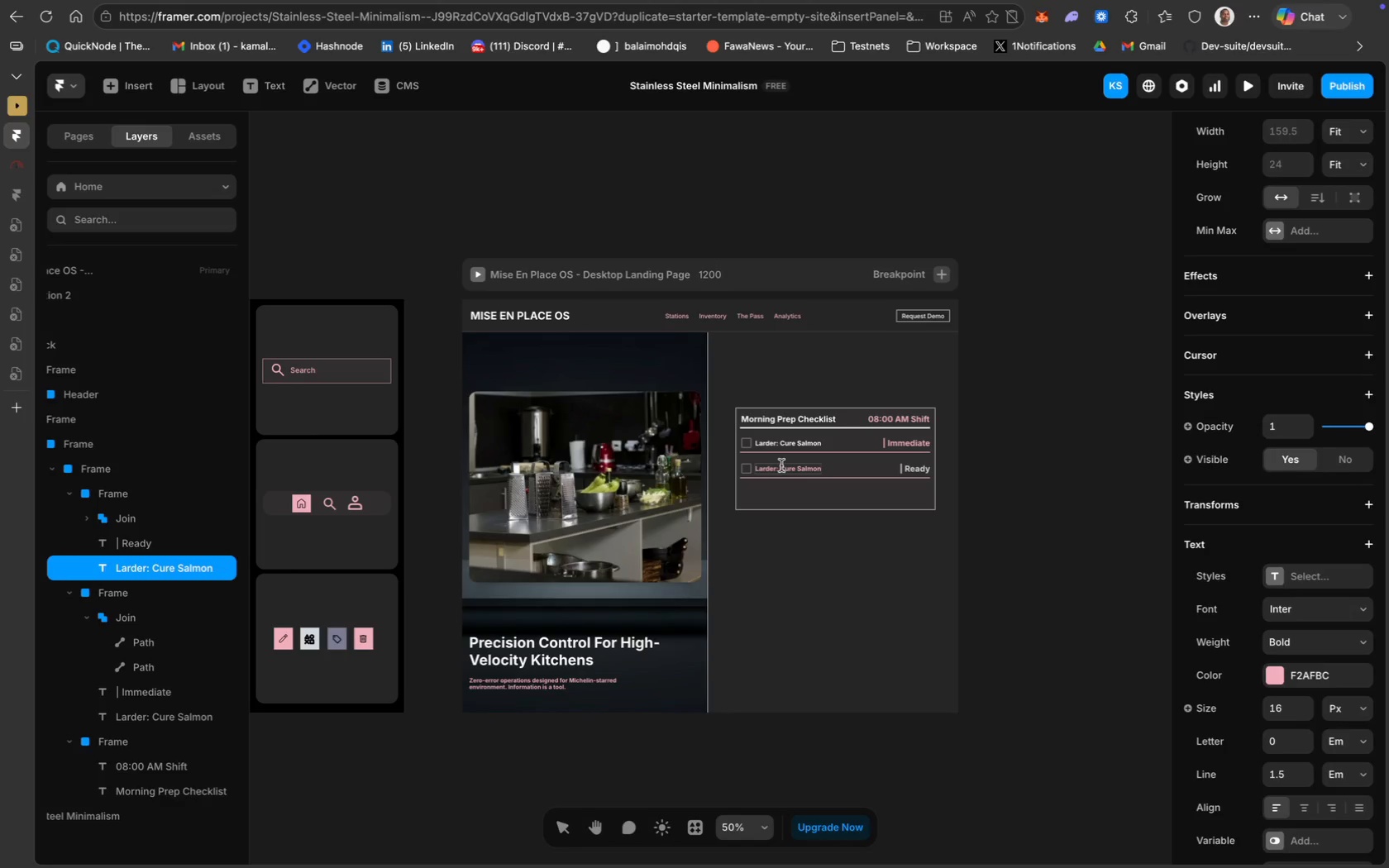 
key(Meta+A)
 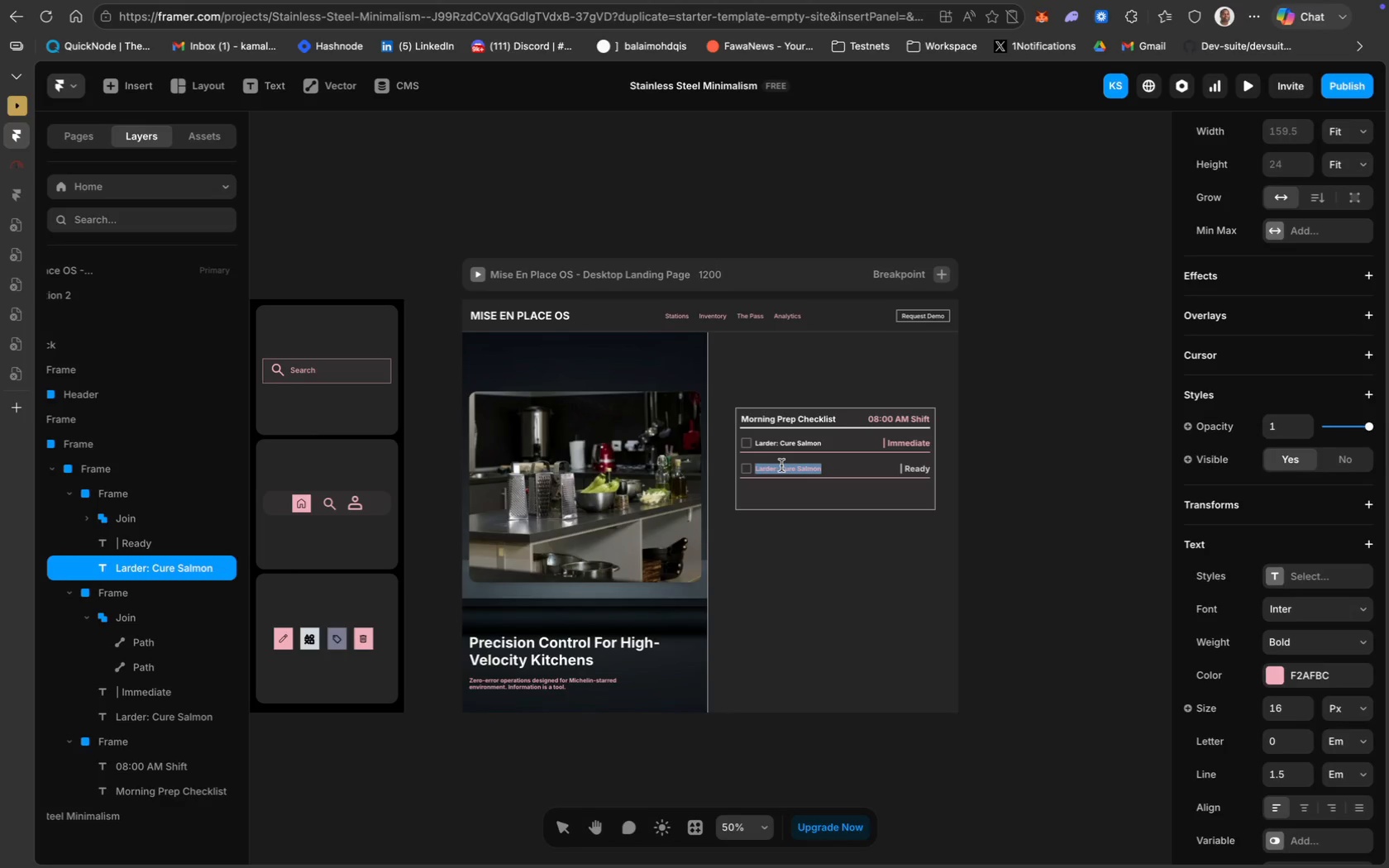 
type(Sauce: Reduce Veal Stock)
 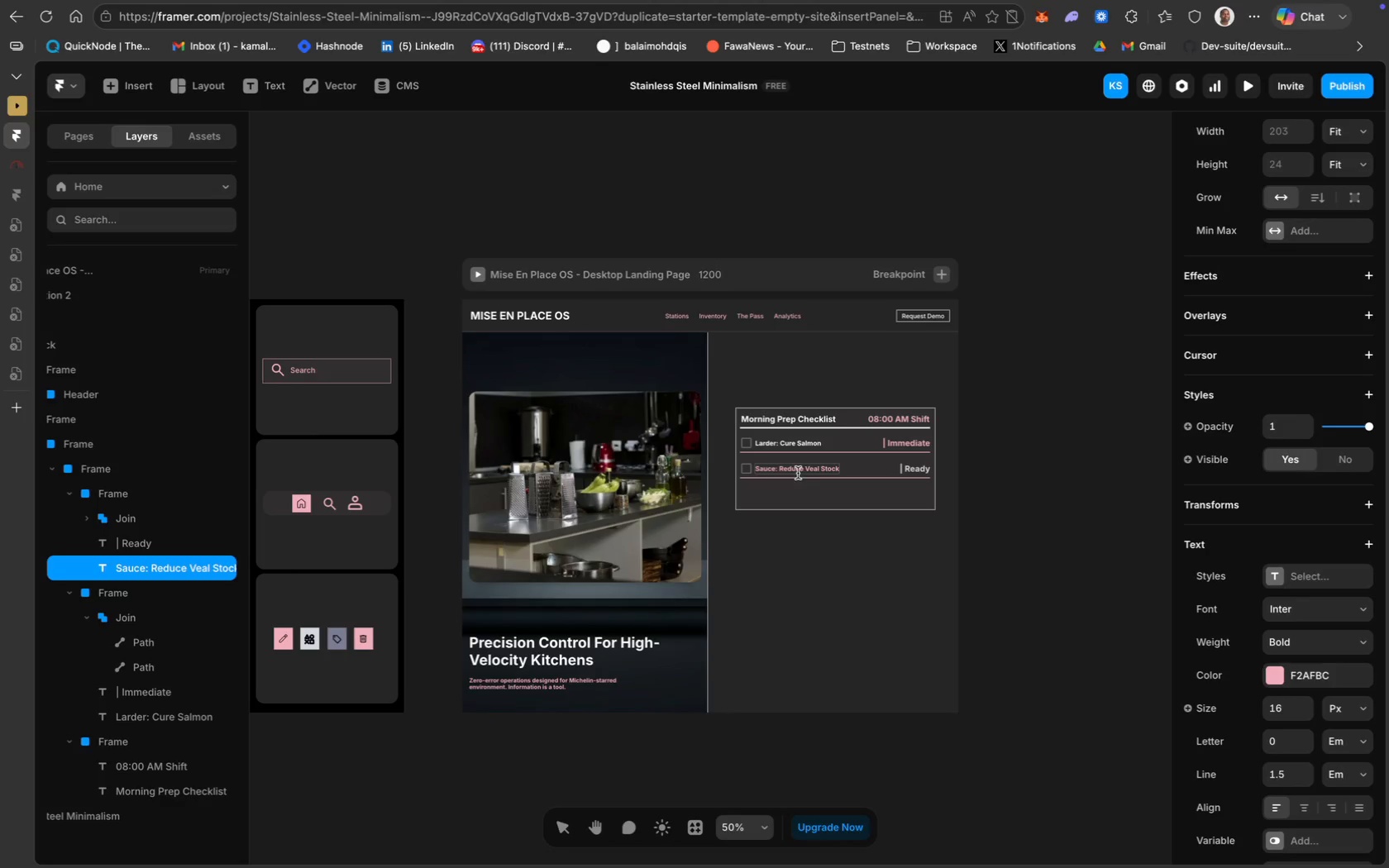 
key(Meta+A)
 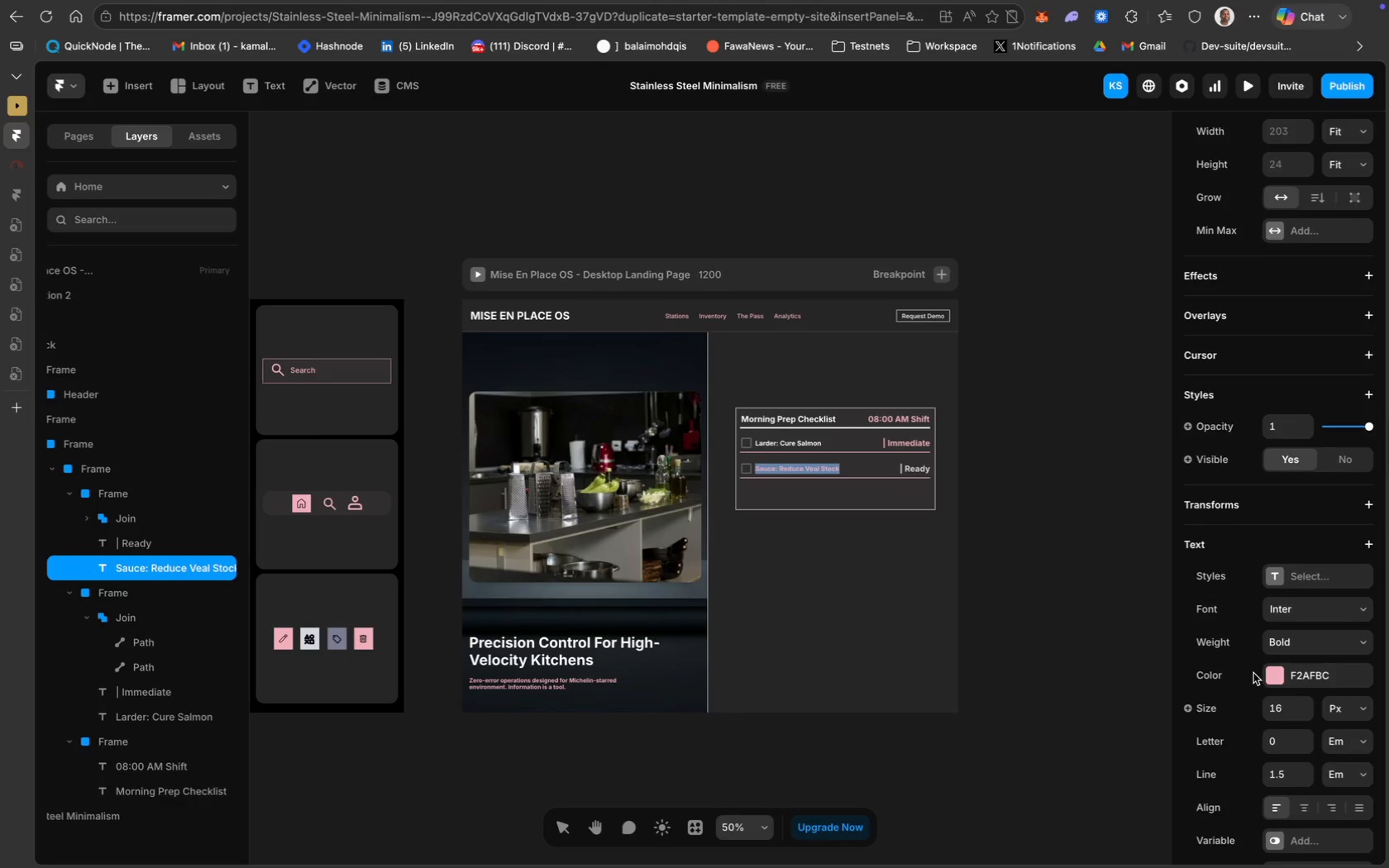 
scroll: coordinate [1272, 775], scroll_direction: down, amount: 65.0
 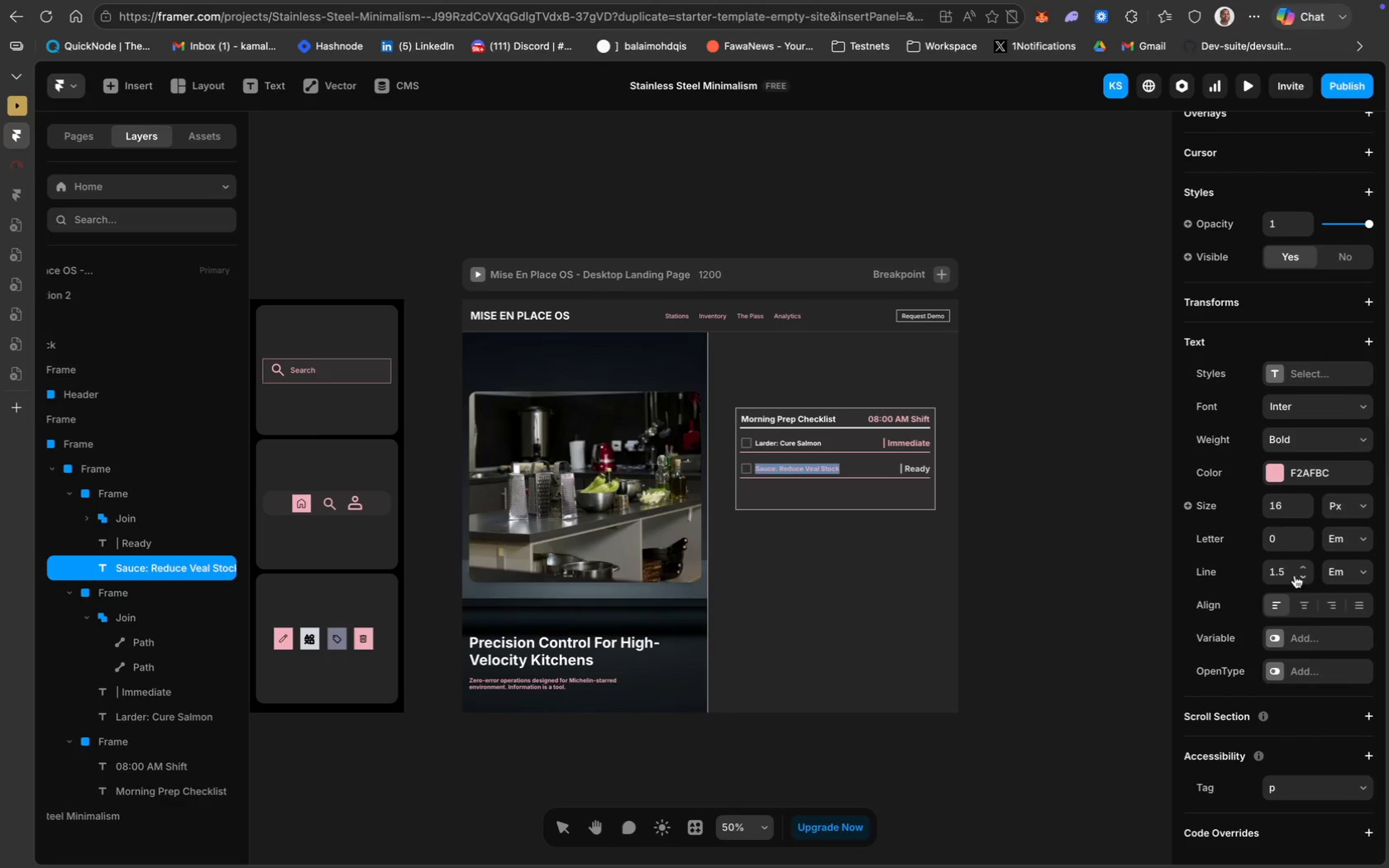 
scroll: coordinate [1248, 278], scroll_direction: up, amount: 76.0
 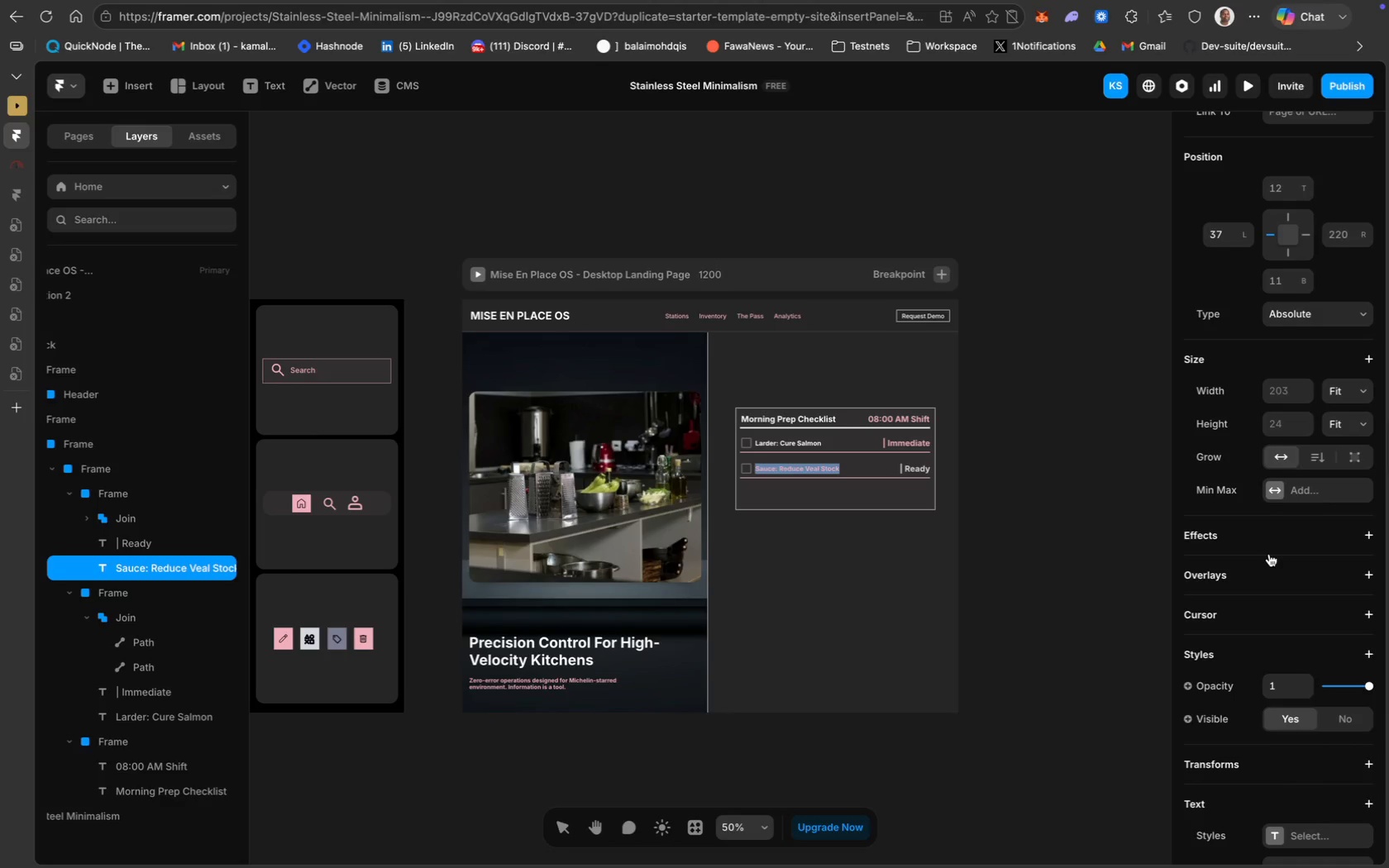 
scroll: coordinate [1267, 649], scroll_direction: down, amount: 78.0
 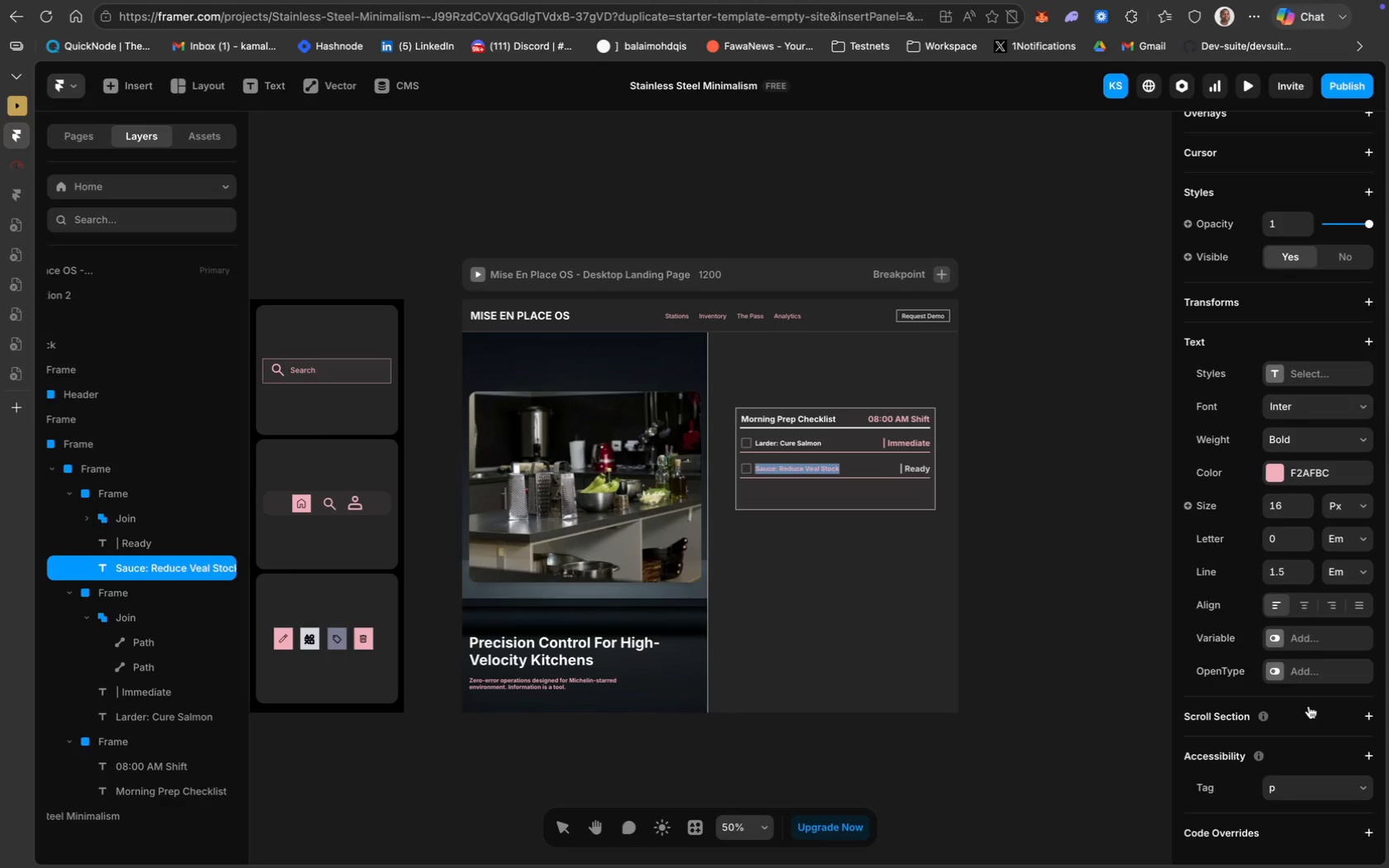 
scroll: coordinate [1226, 747], scroll_direction: down, amount: 21.0
 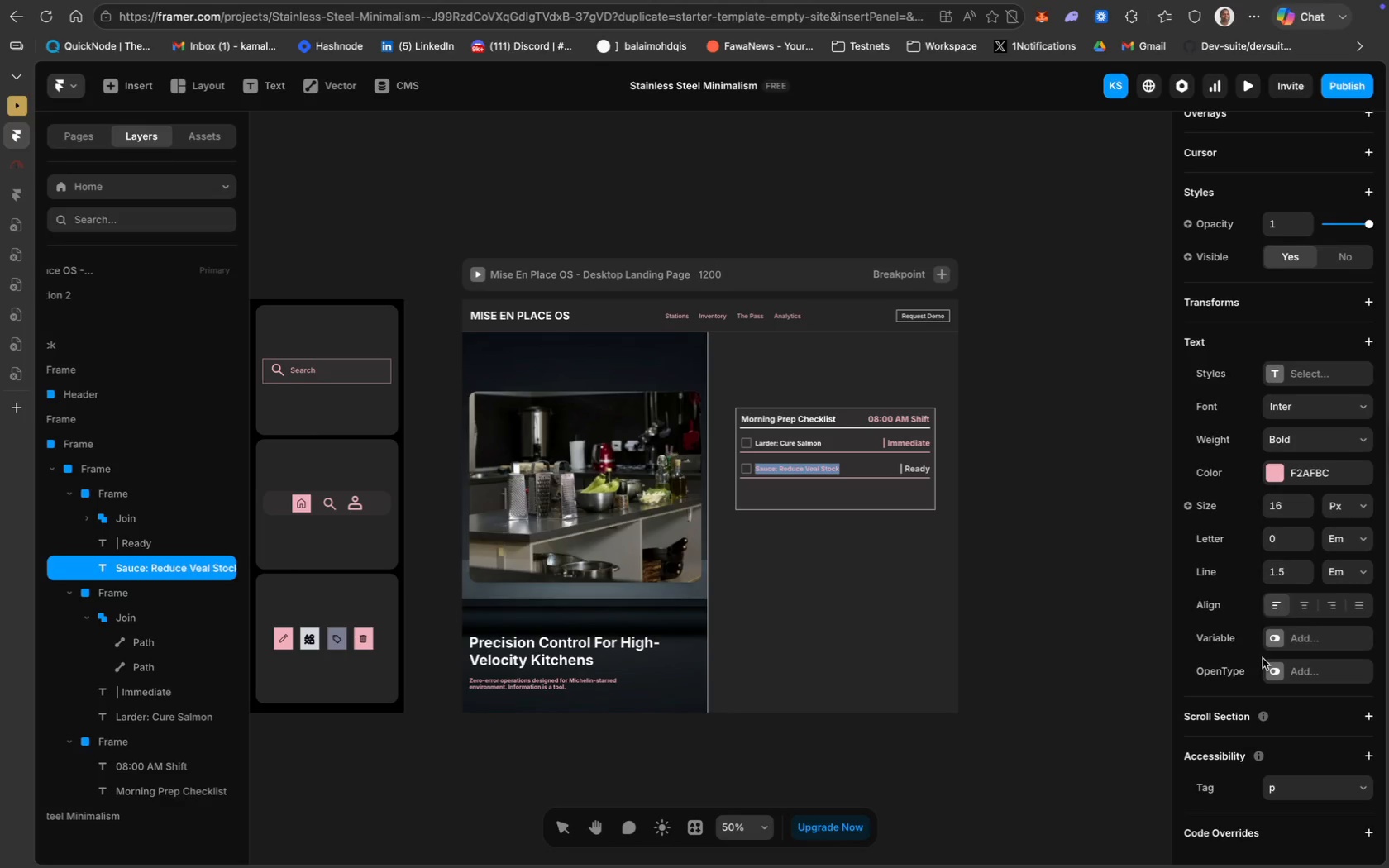 
scroll: coordinate [1263, 658], scroll_direction: up, amount: 10.0
 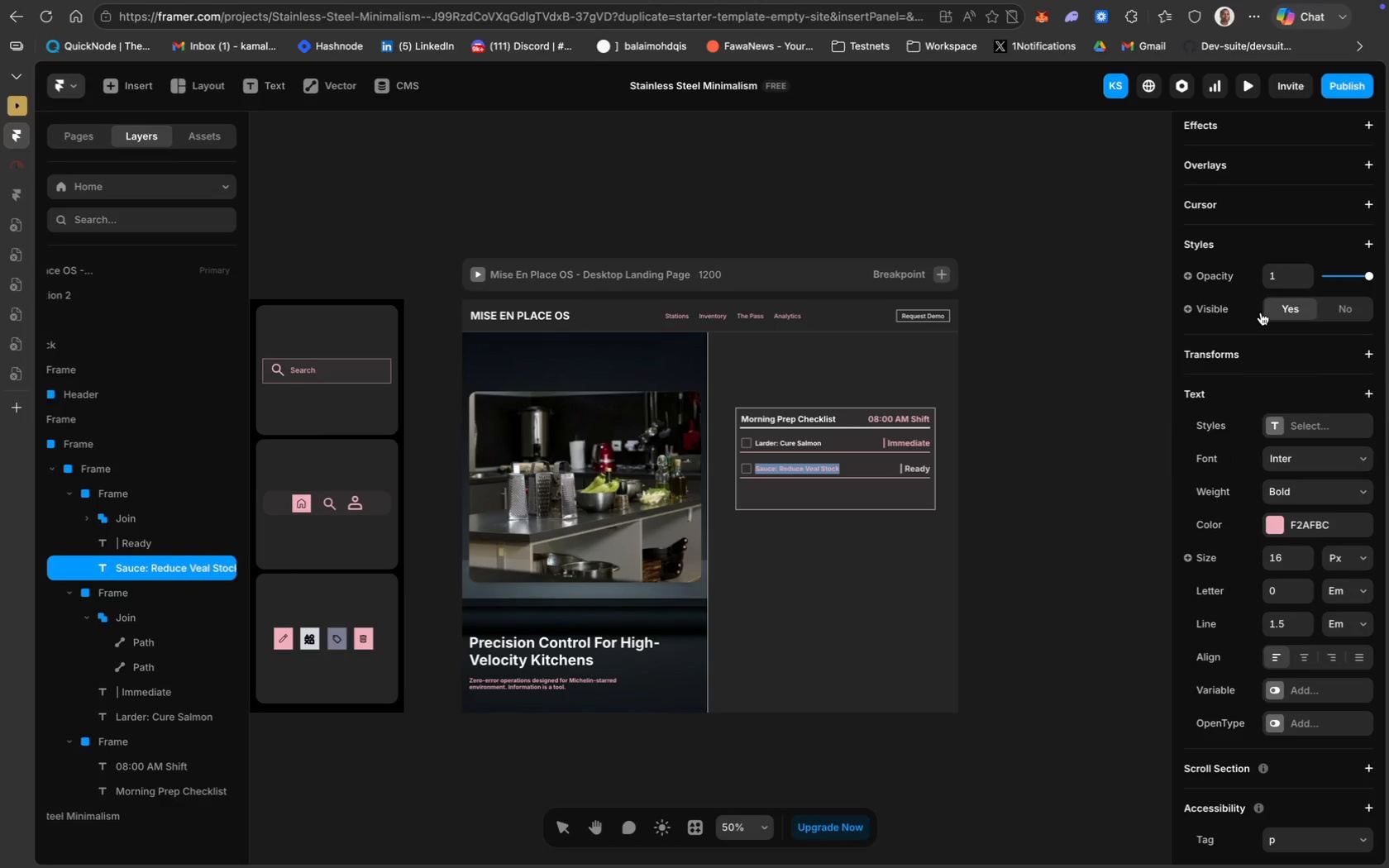 
scroll: coordinate [1243, 745], scroll_direction: down, amount: 44.0
 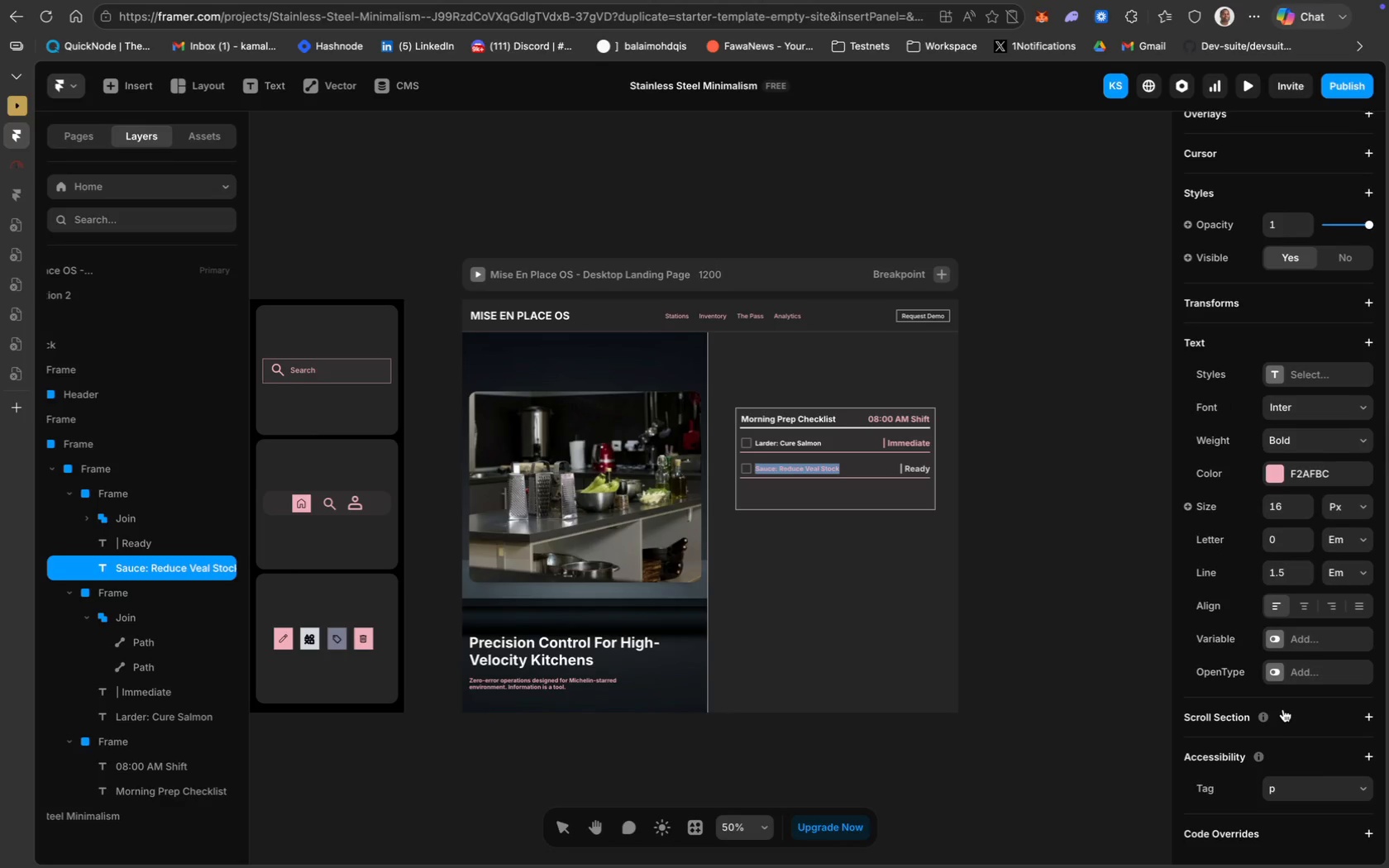 
scroll: coordinate [1320, 541], scroll_direction: up, amount: 17.0
 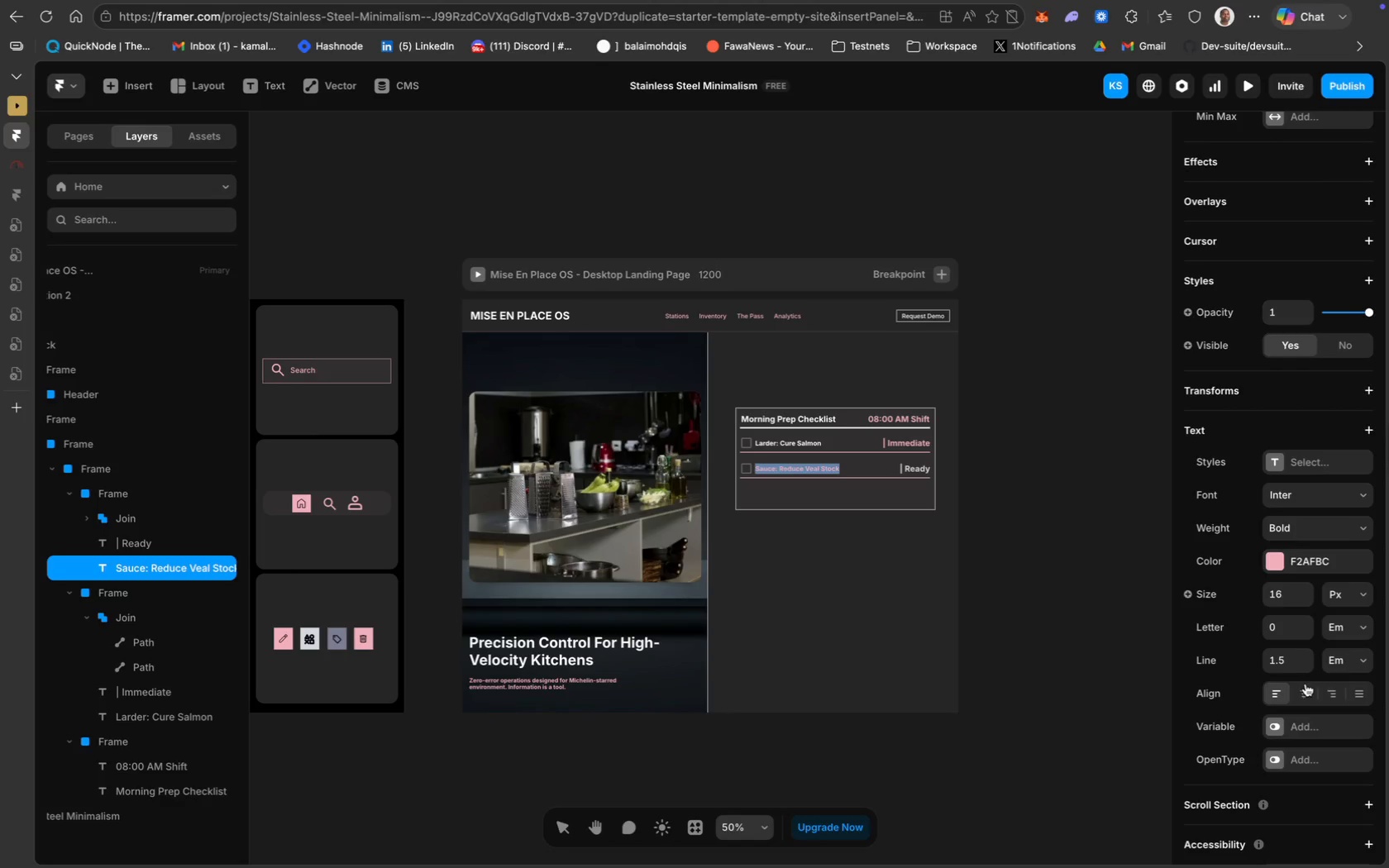 
scroll: coordinate [1305, 684], scroll_direction: down, amount: 13.0
 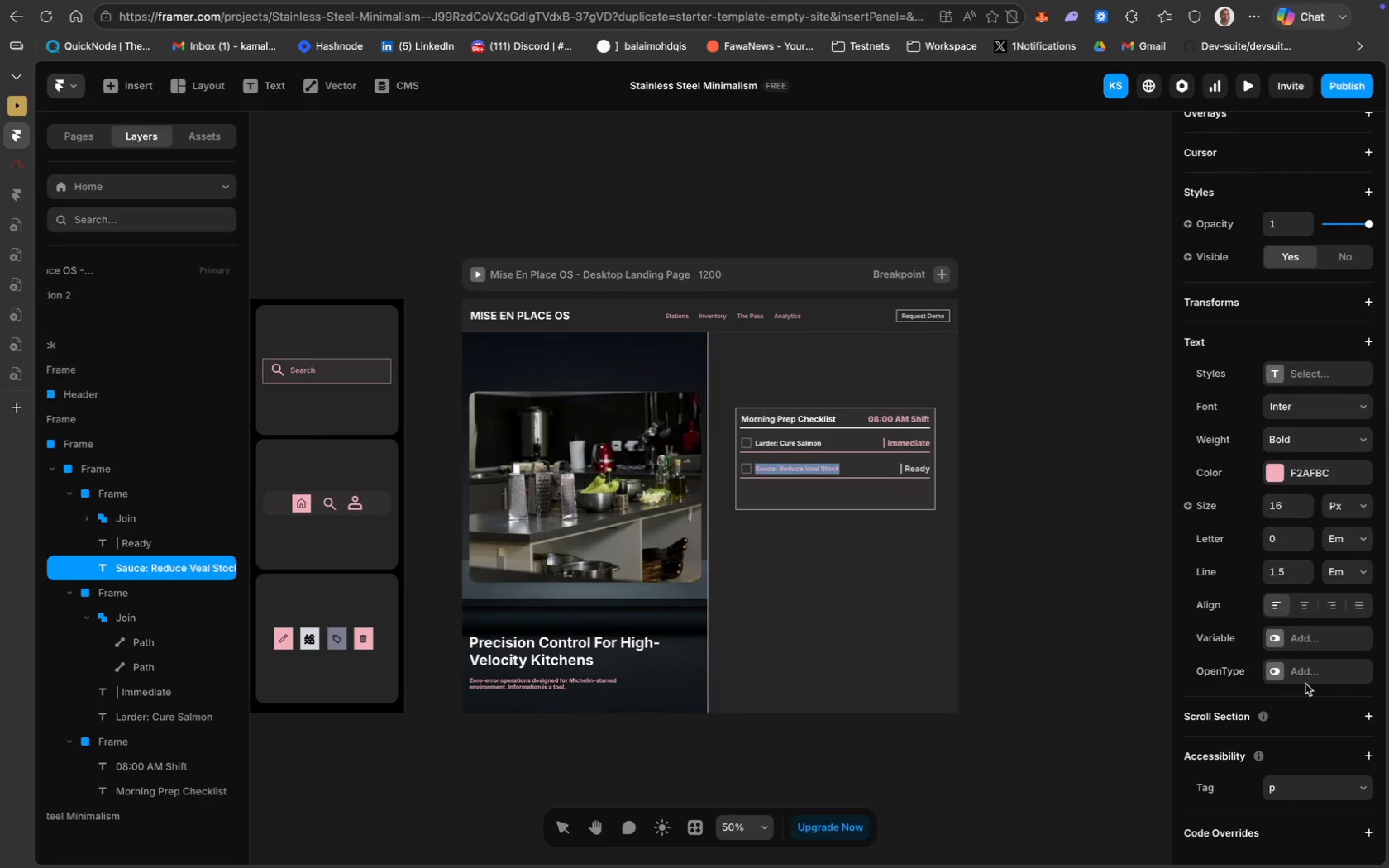 
scroll: coordinate [1162, 272], scroll_direction: up, amount: 103.0
 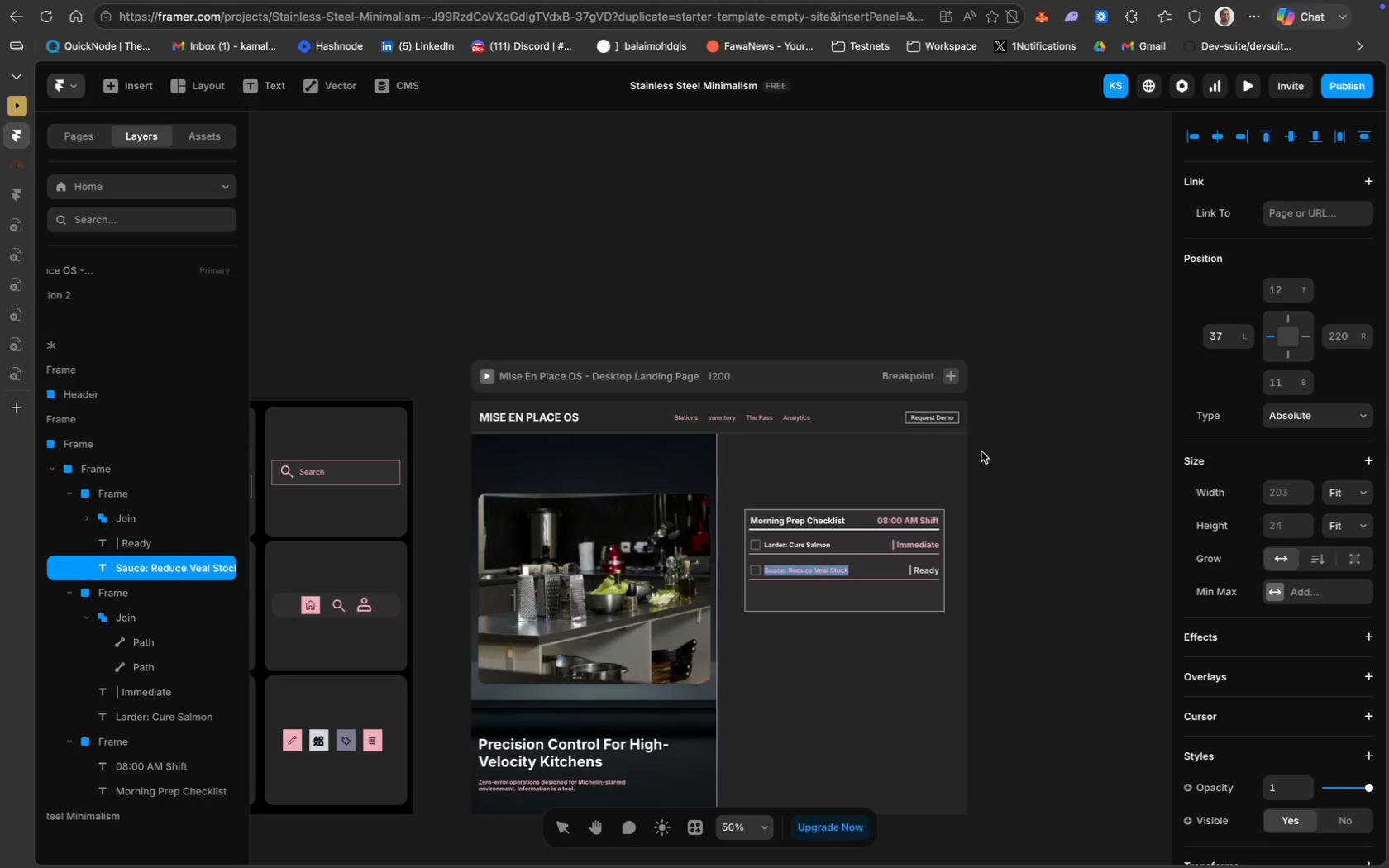 
scroll: coordinate [1220, 541], scroll_direction: down, amount: 40.0
 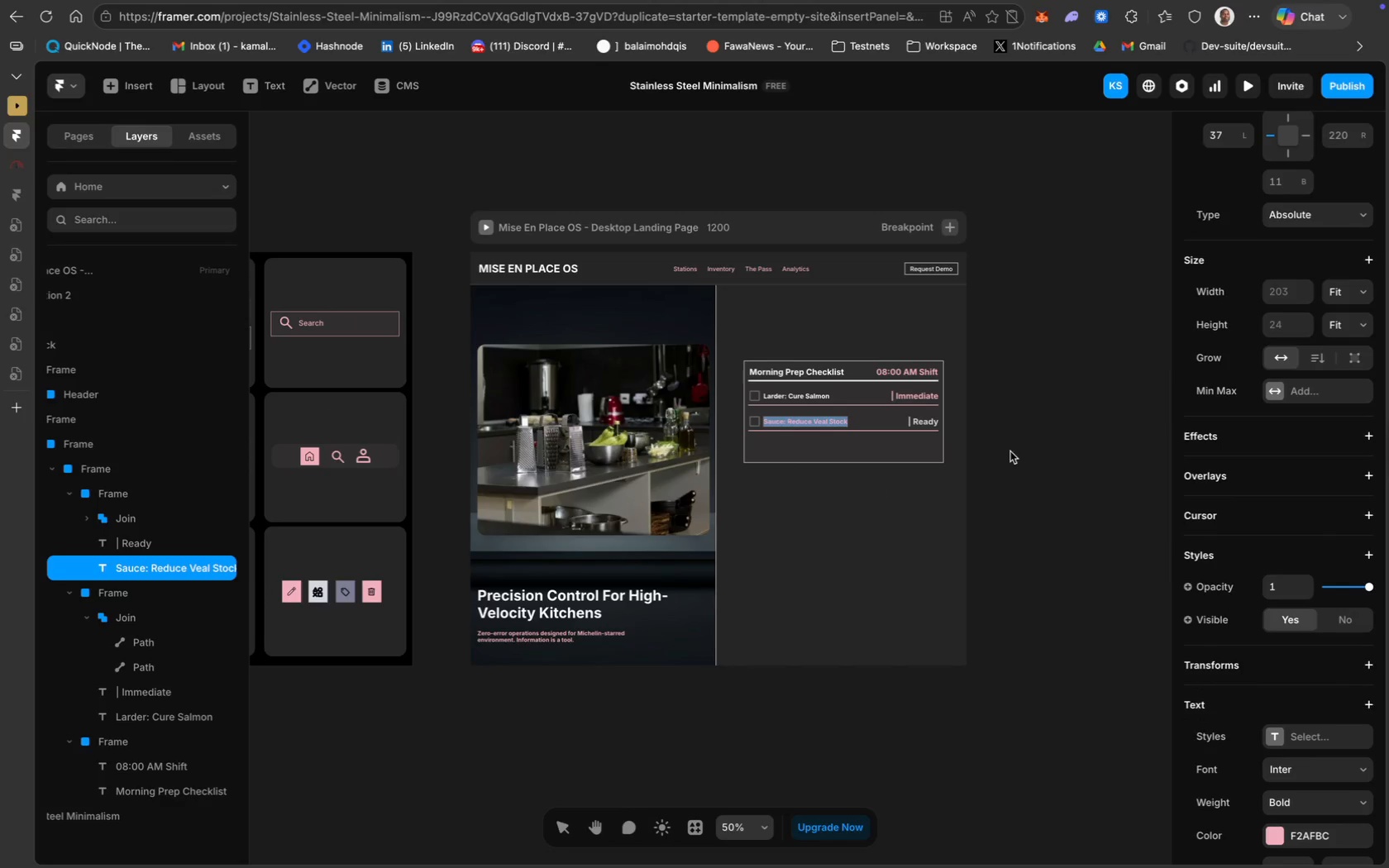 
left_click([1030, 442])
 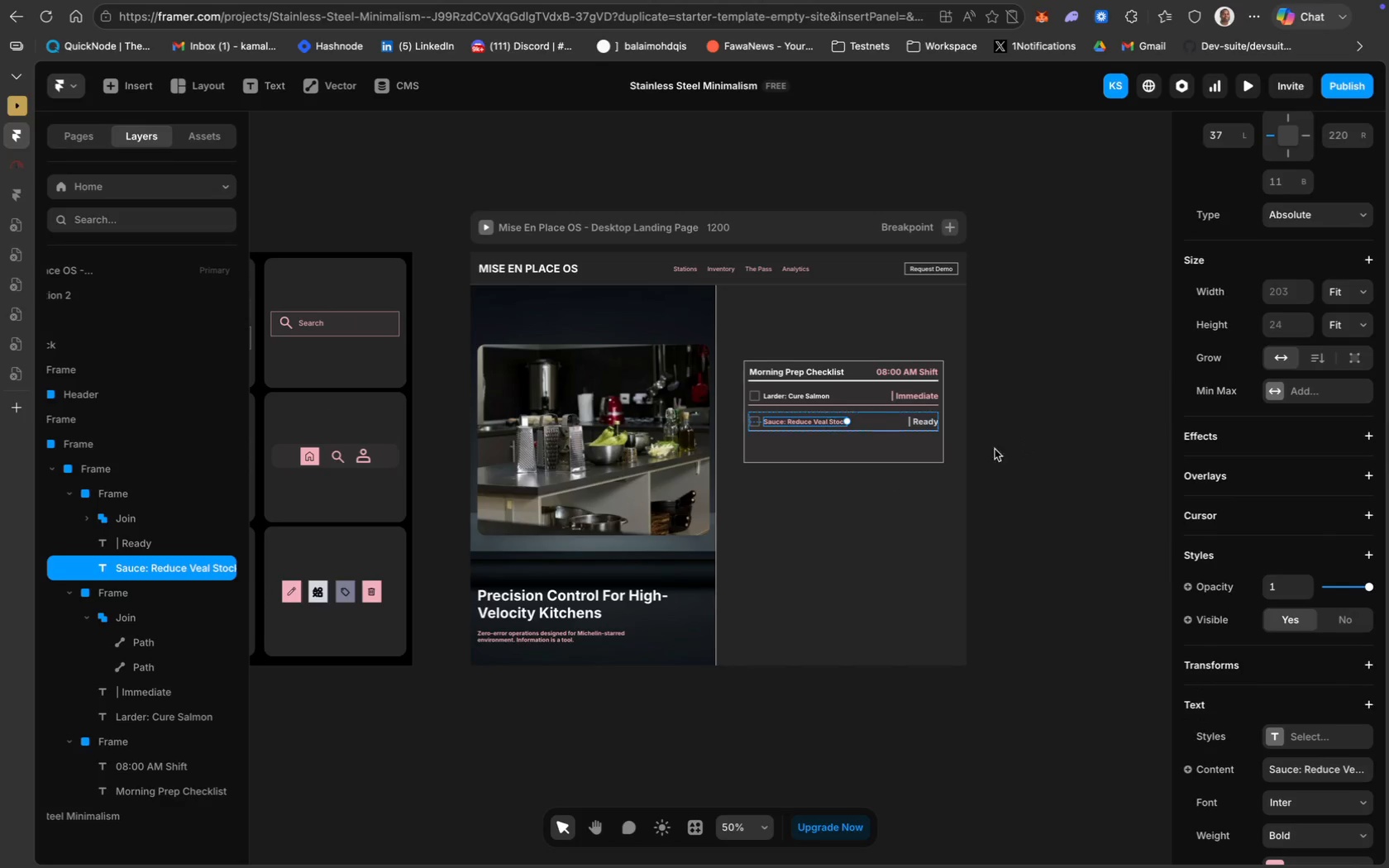 
scroll: coordinate [1316, 736], scroll_direction: down, amount: 76.0
 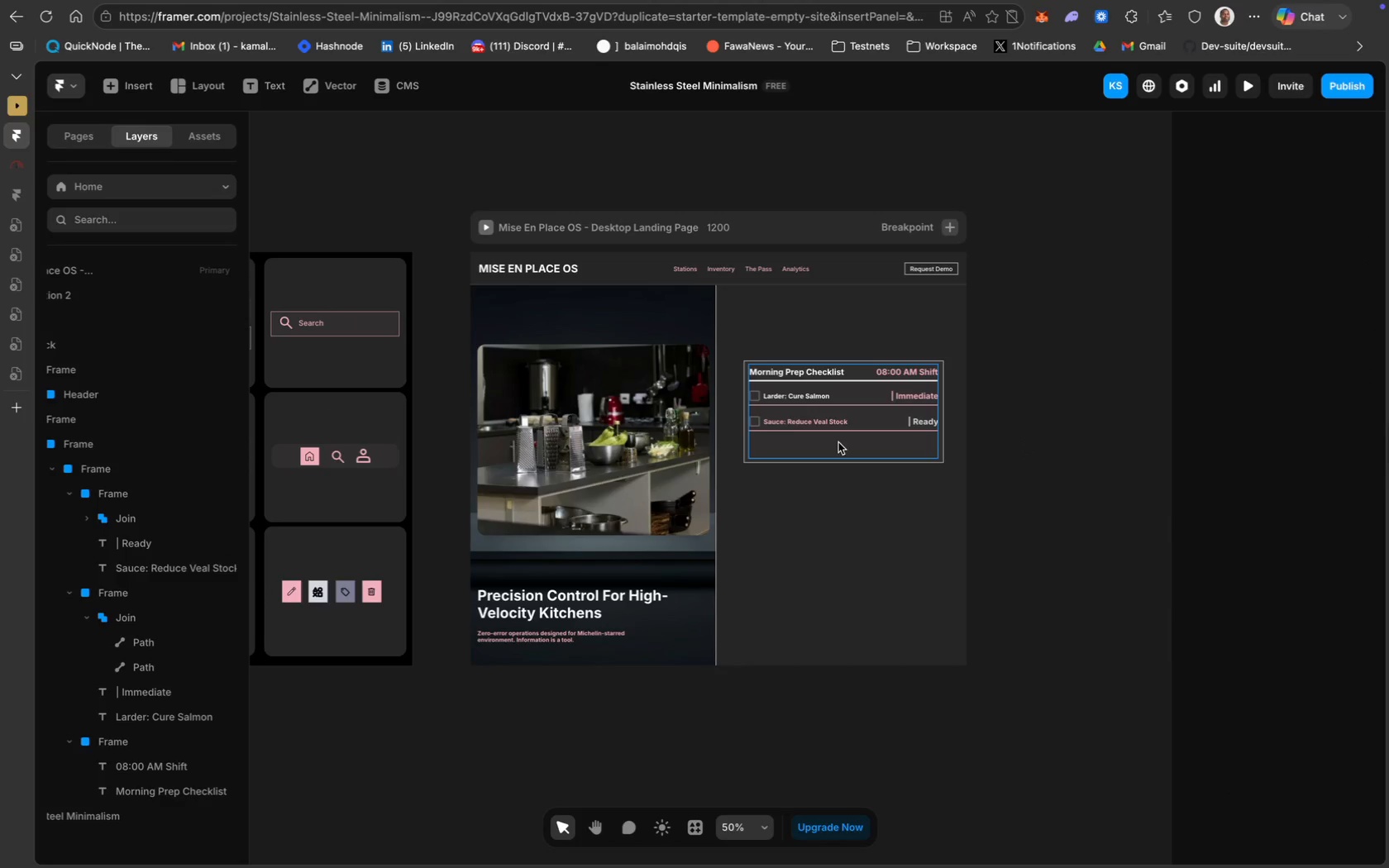 
left_click([809, 422])
 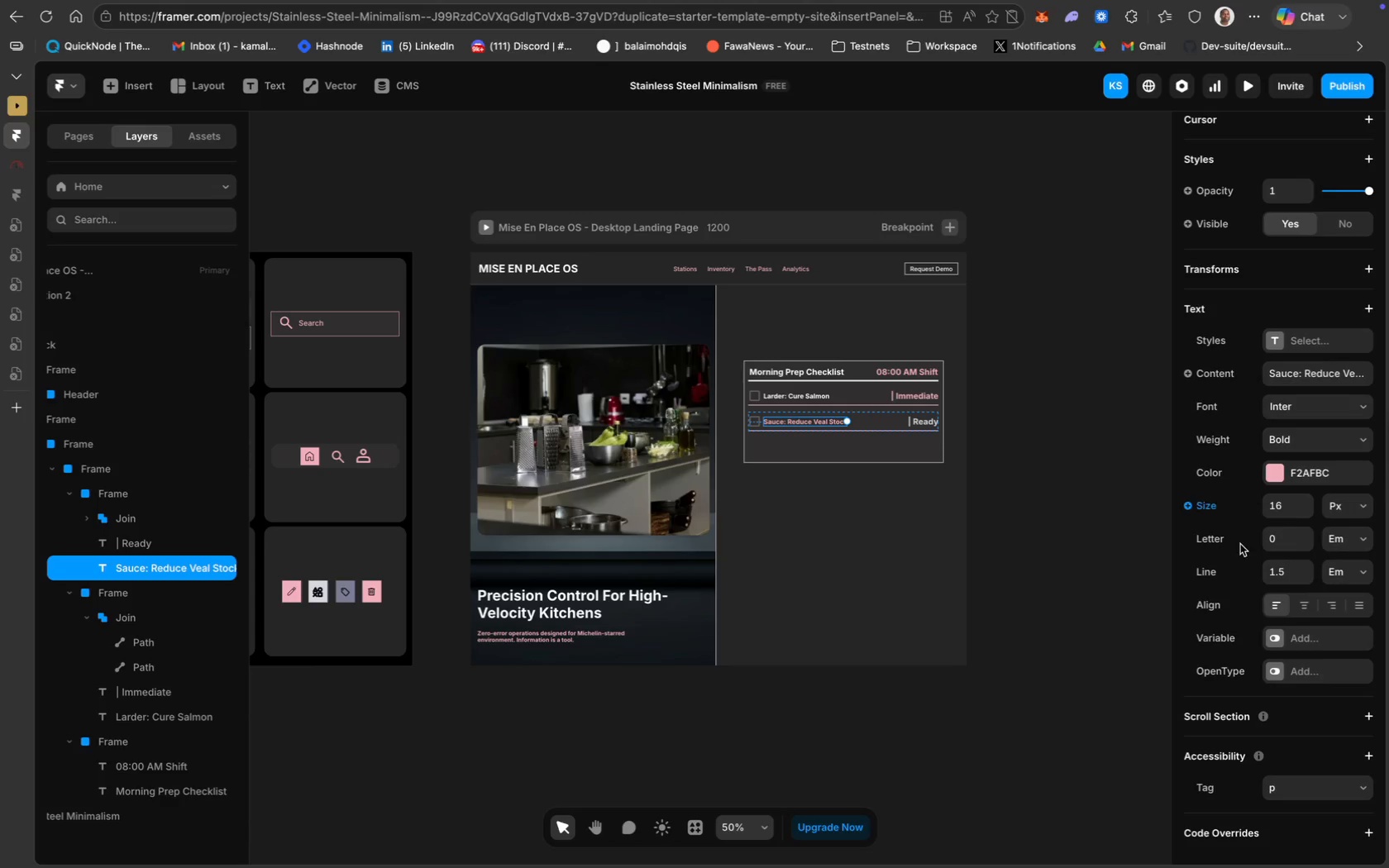 
scroll: coordinate [1313, 669], scroll_direction: down, amount: 57.0
 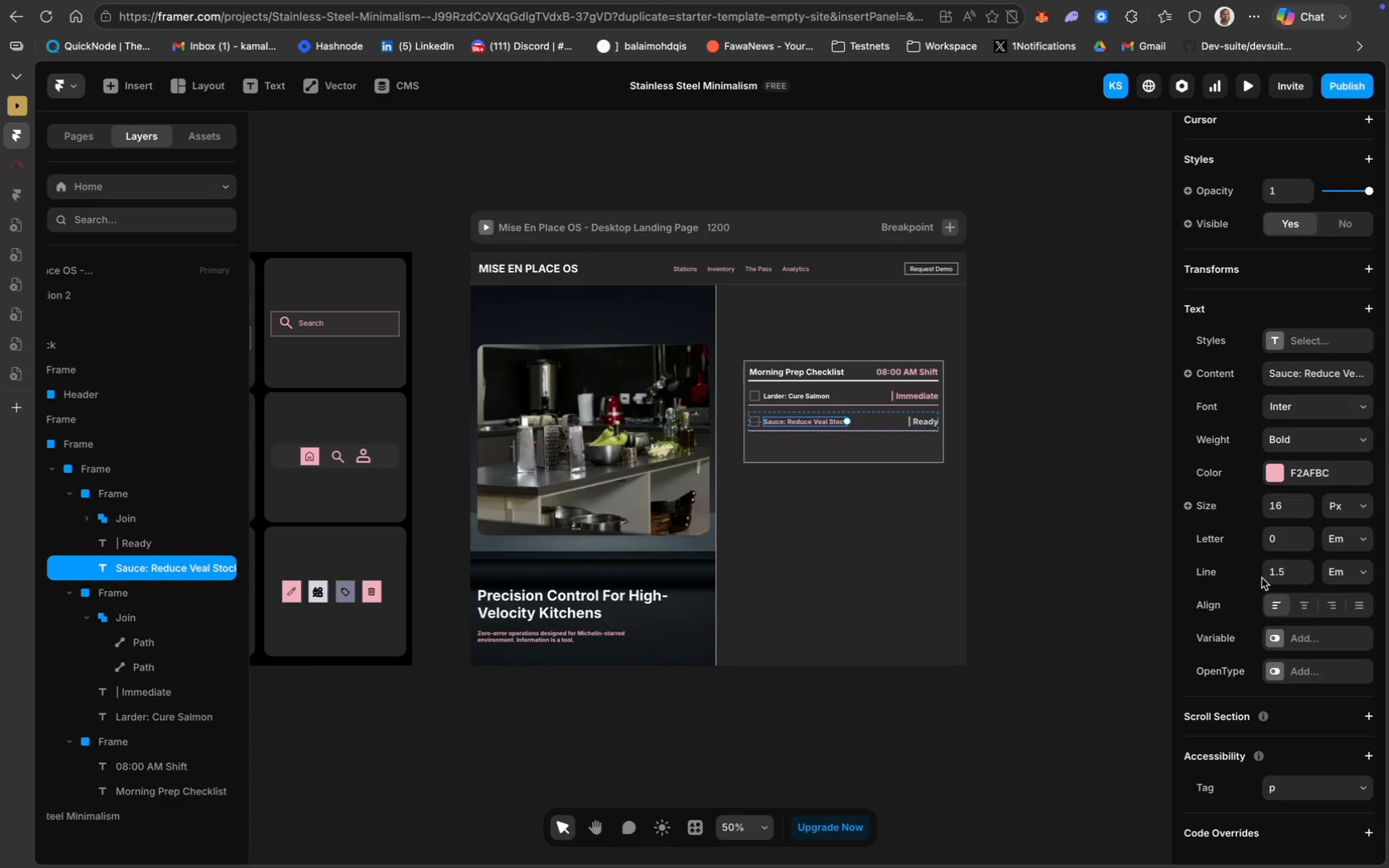 
wait(10.14)
 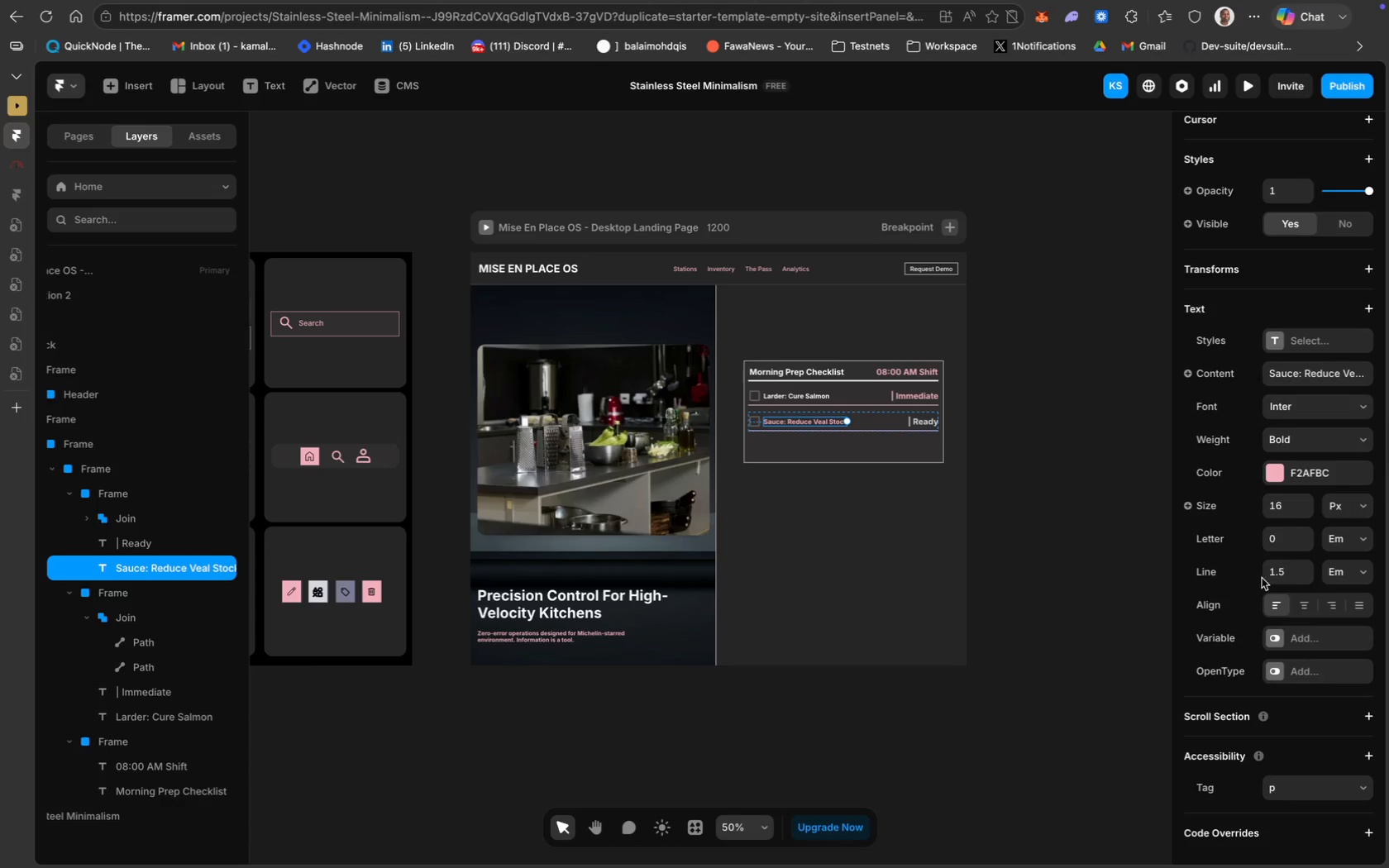 
scroll: coordinate [1301, 639], scroll_direction: down, amount: 13.0
 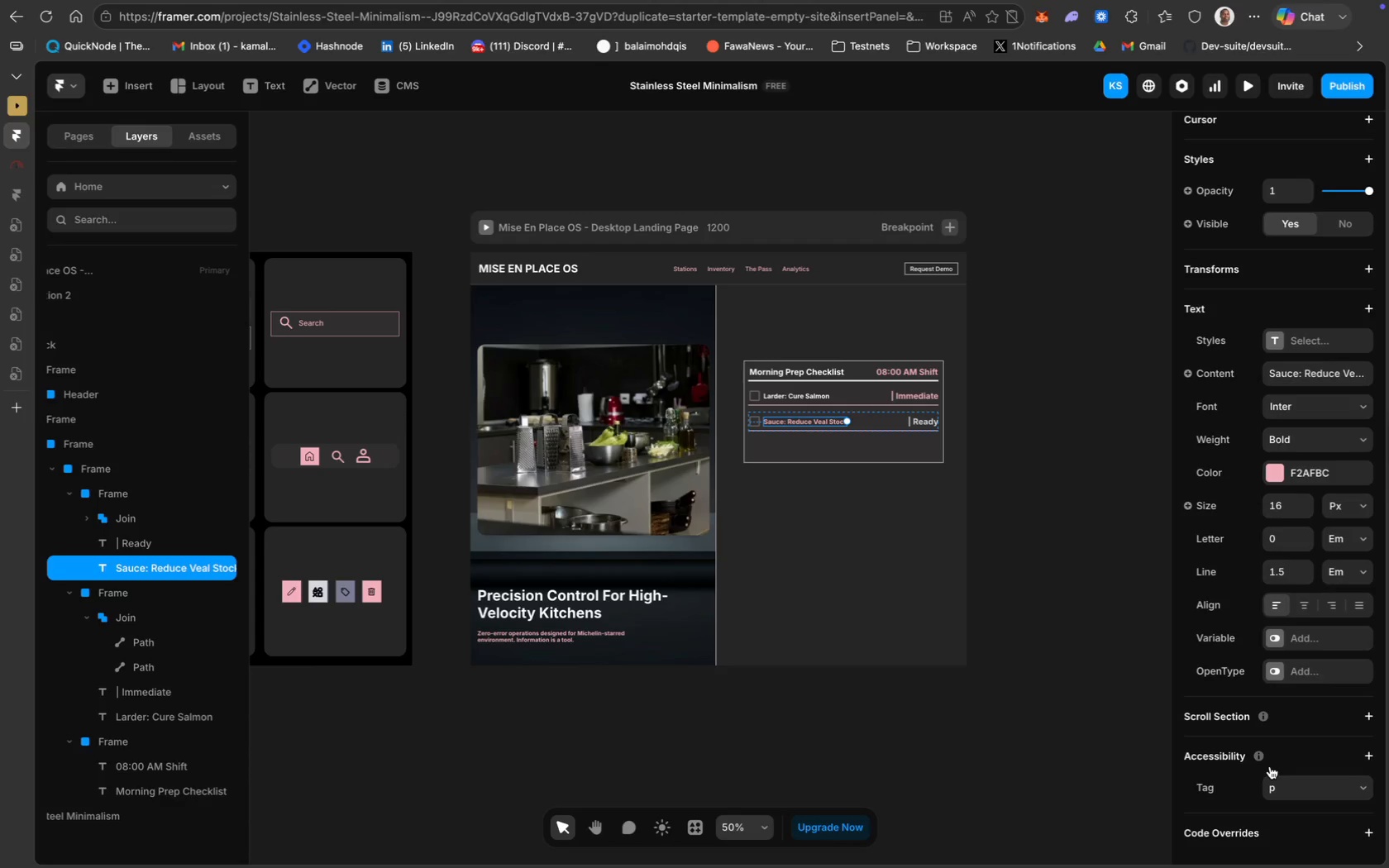 
scroll: coordinate [1269, 418], scroll_direction: up, amount: 60.0
 